 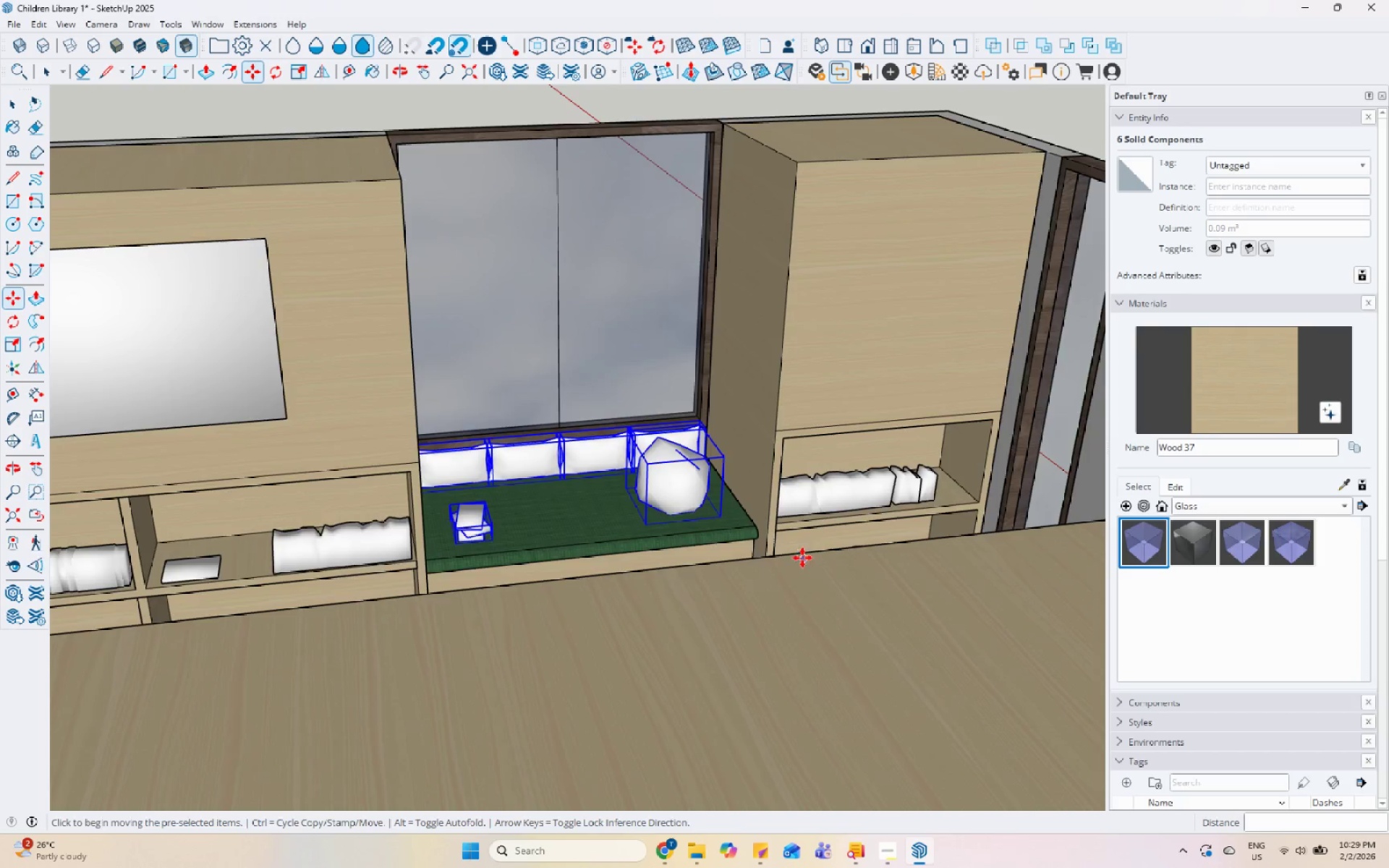 
key(Space)
 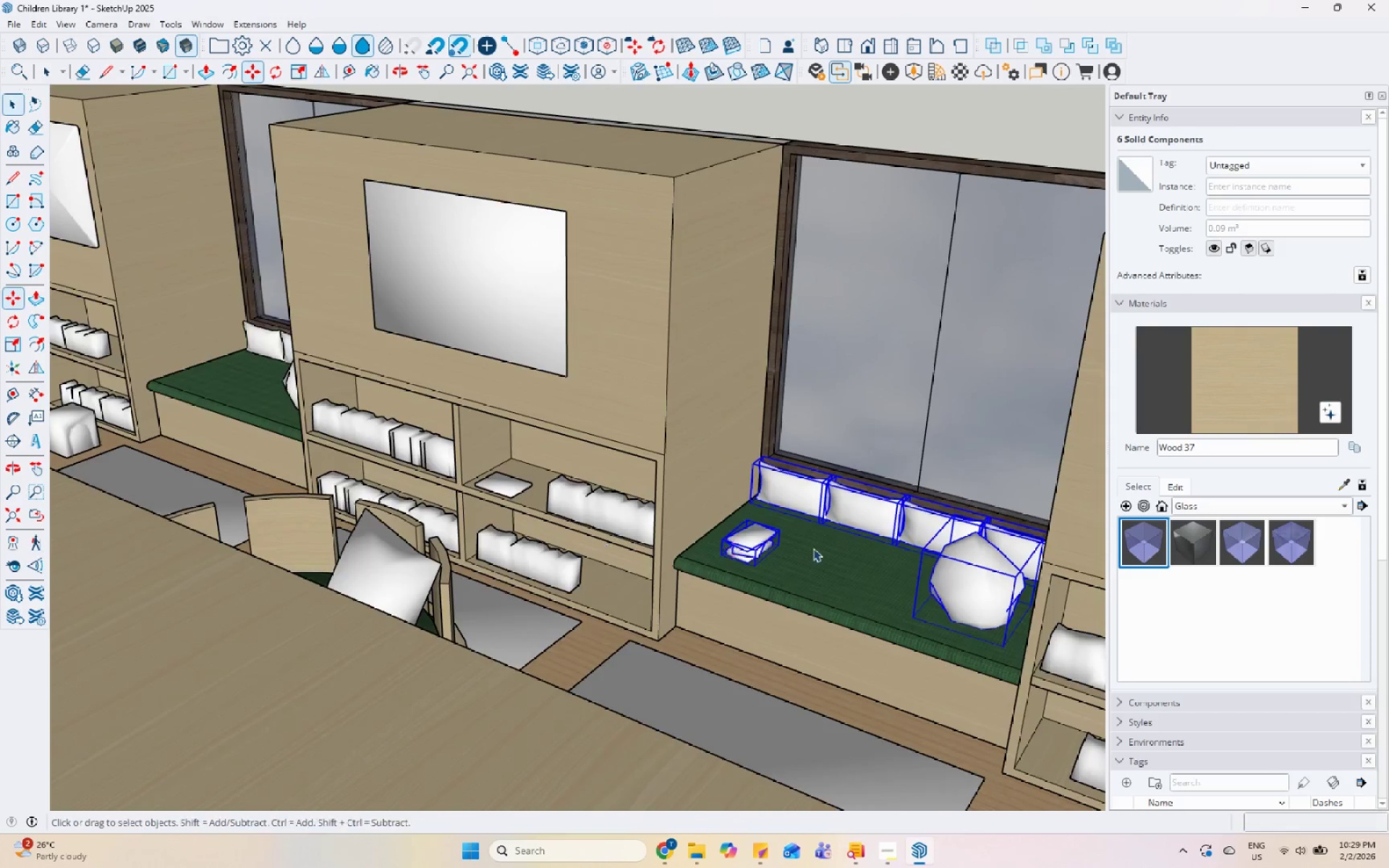 
scroll: coordinate [356, 343], scroll_direction: none, amount: 0.0
 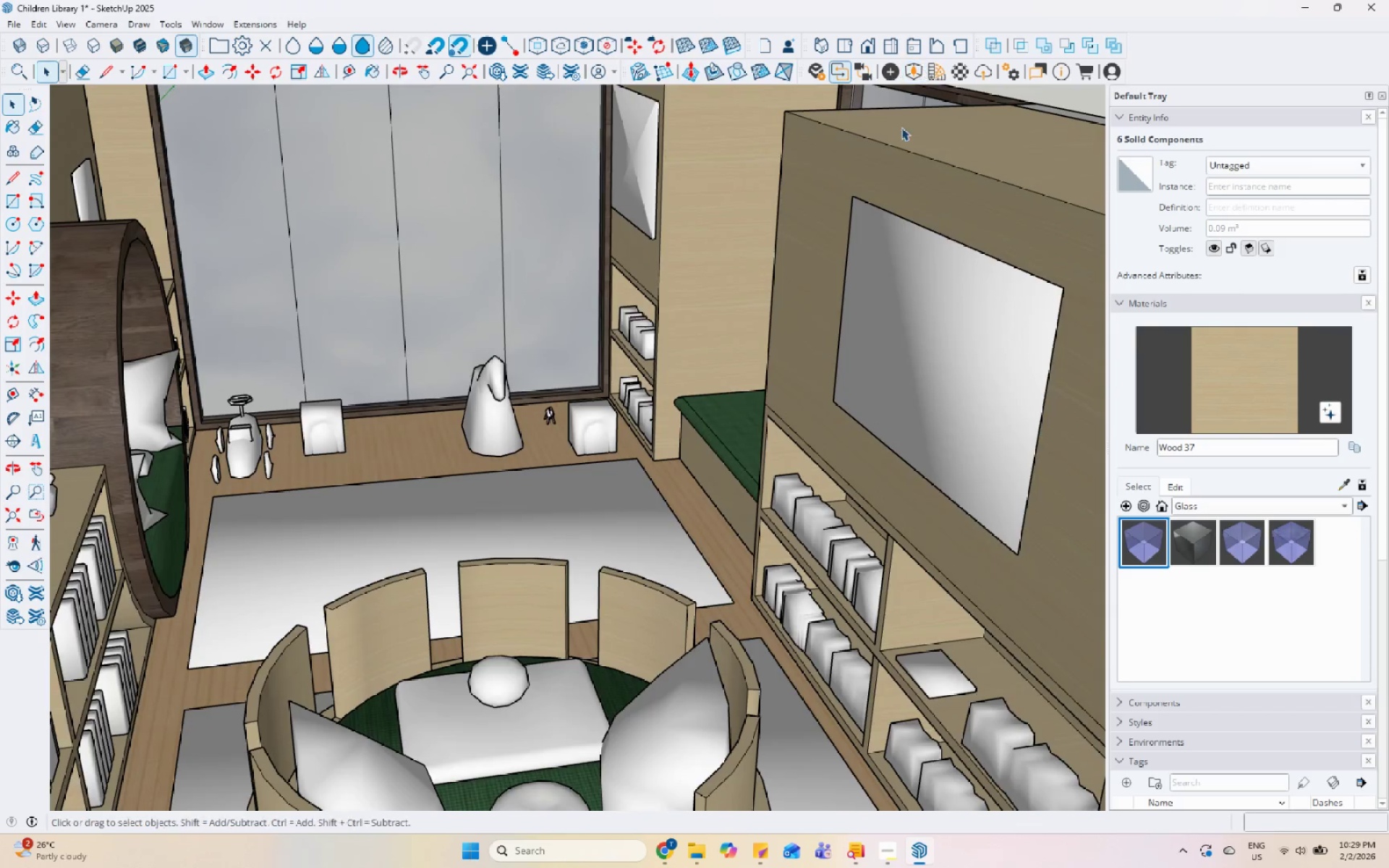 
key(Control+S)
 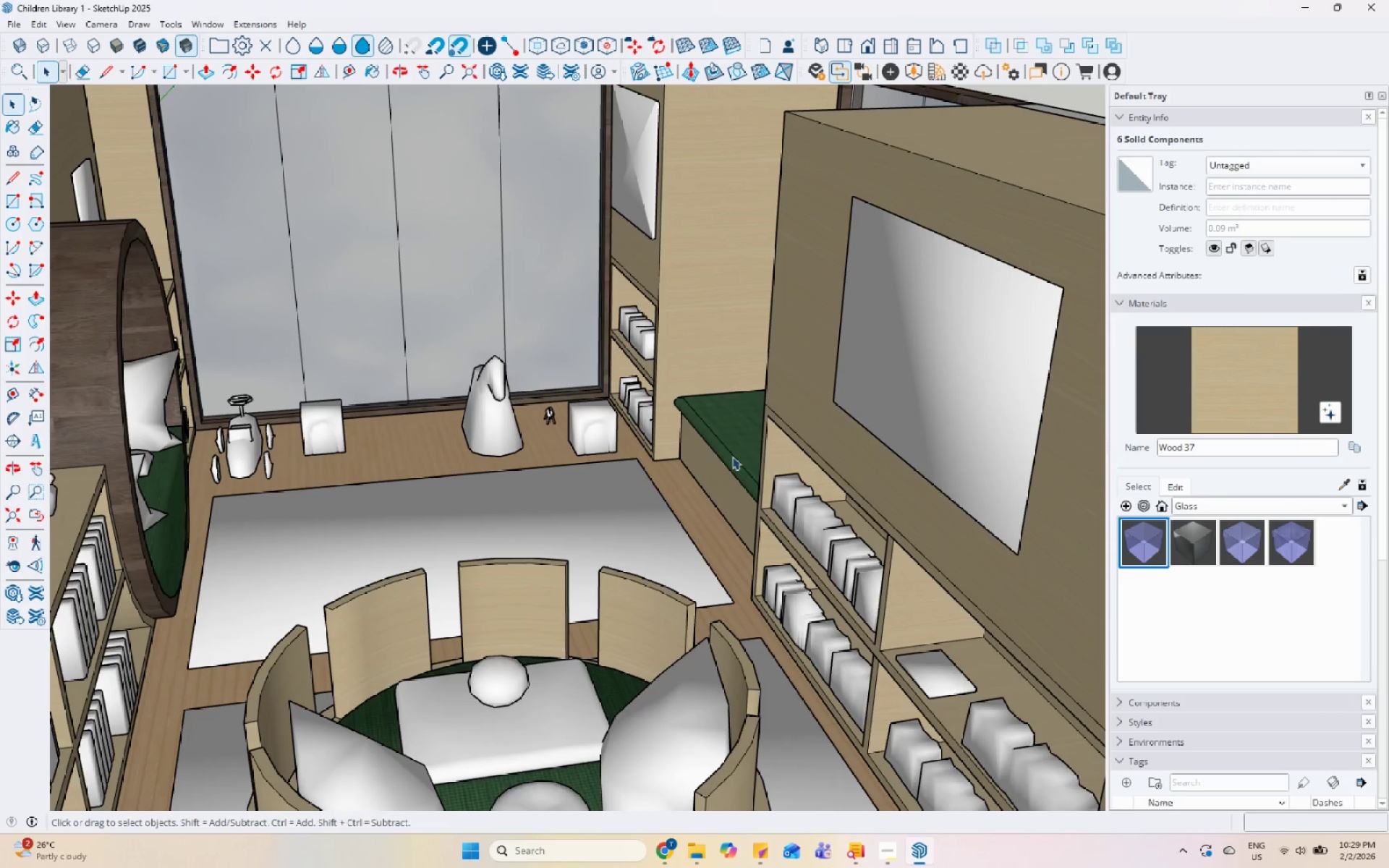 
scroll: coordinate [736, 462], scroll_direction: up, amount: 1.0
 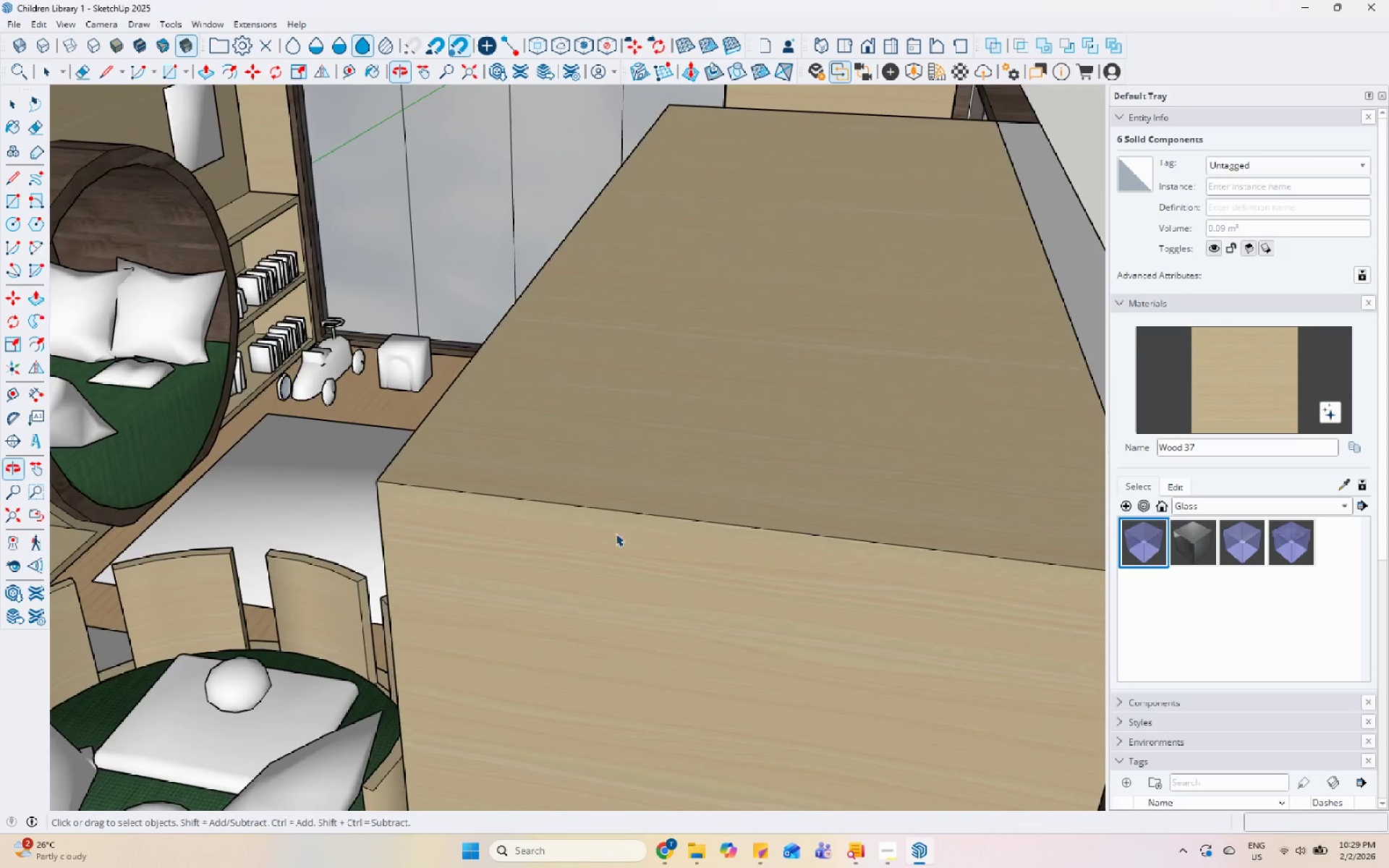 
left_click([237, 410])
 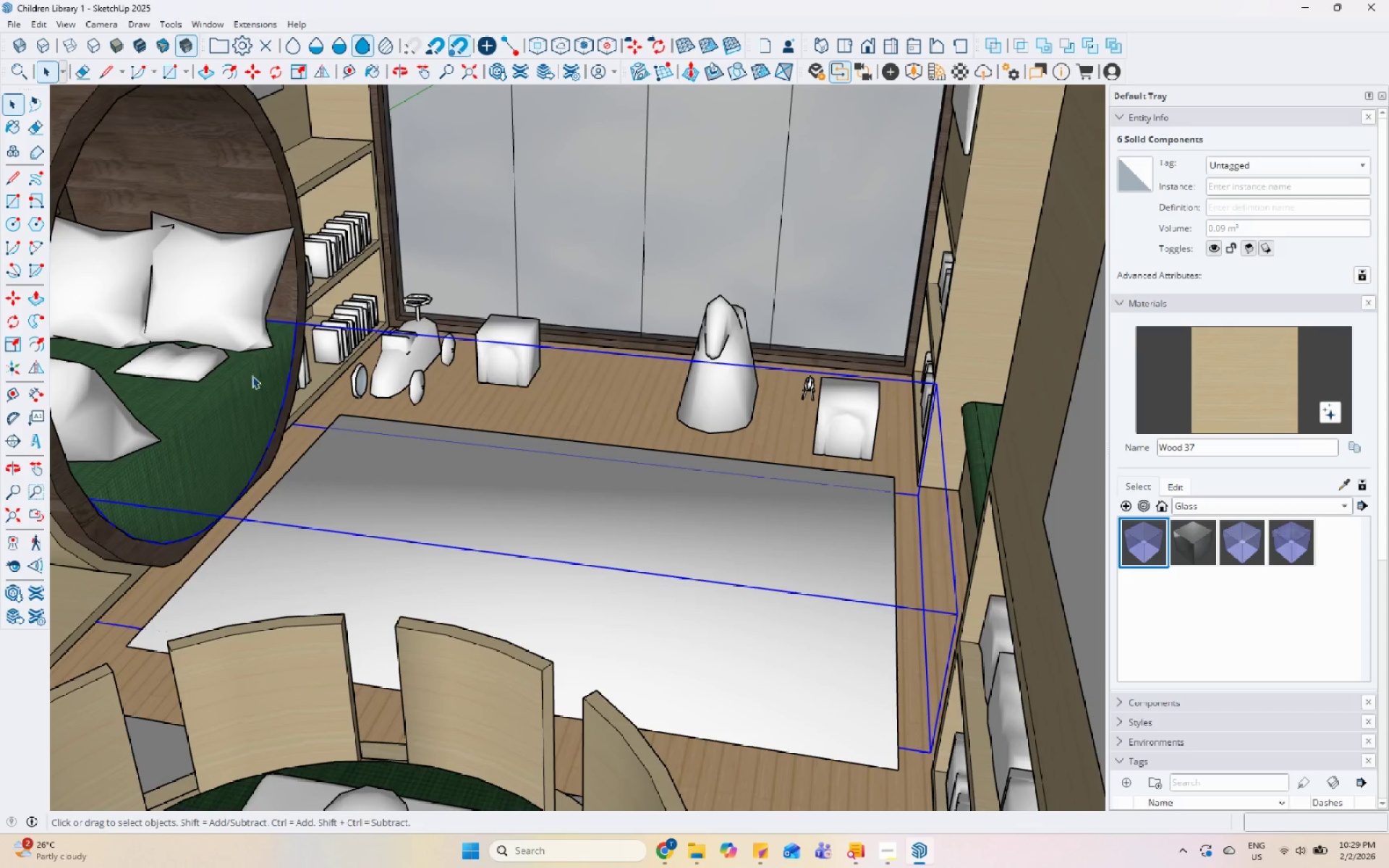 
scroll: coordinate [252, 446], scroll_direction: down, amount: 1.0
 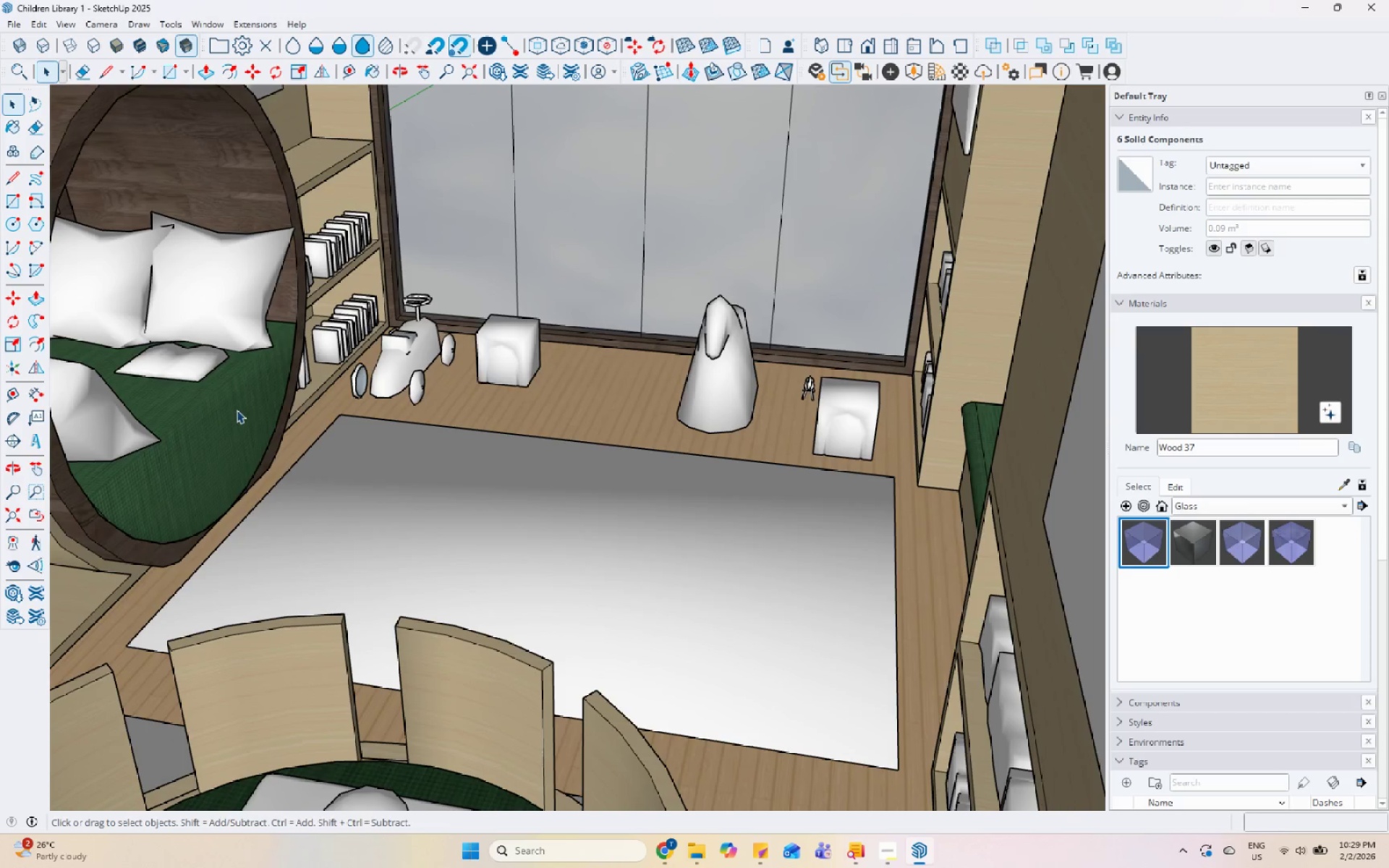 
left_click([242, 366])
 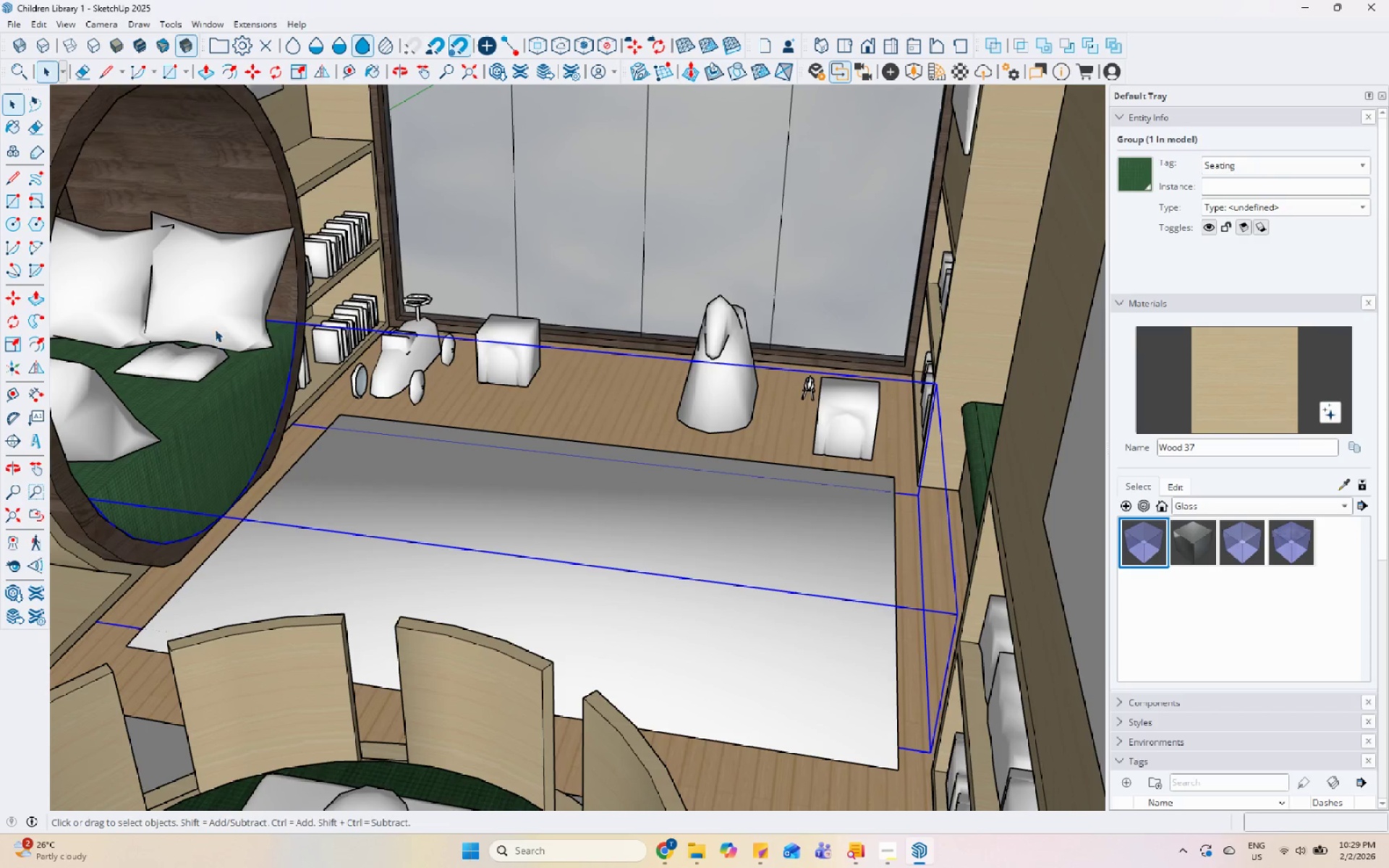 
hold_key(key=ShiftLeft, duration=1.5)
left_click([220, 315])
 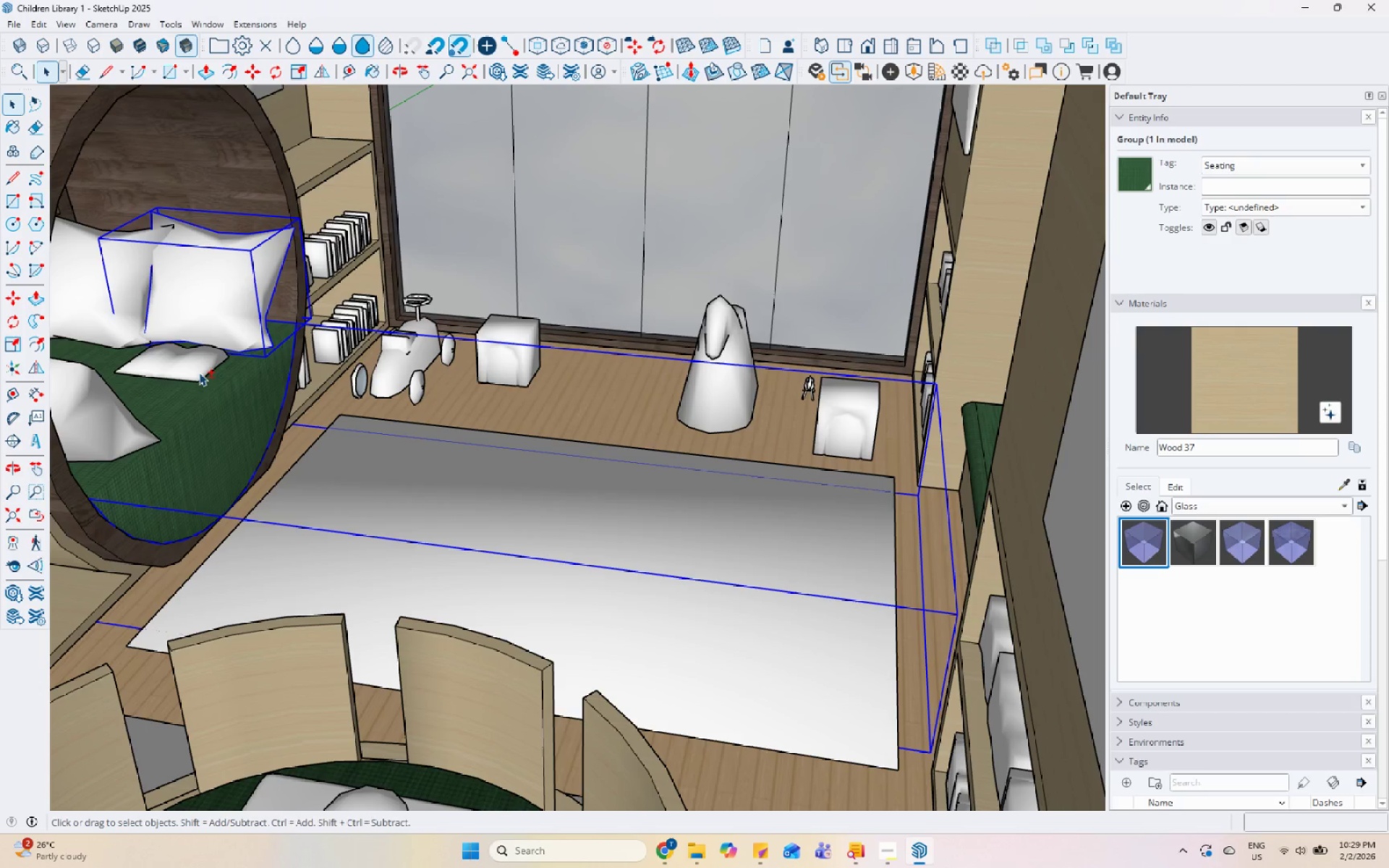 
double_click([196, 368])
 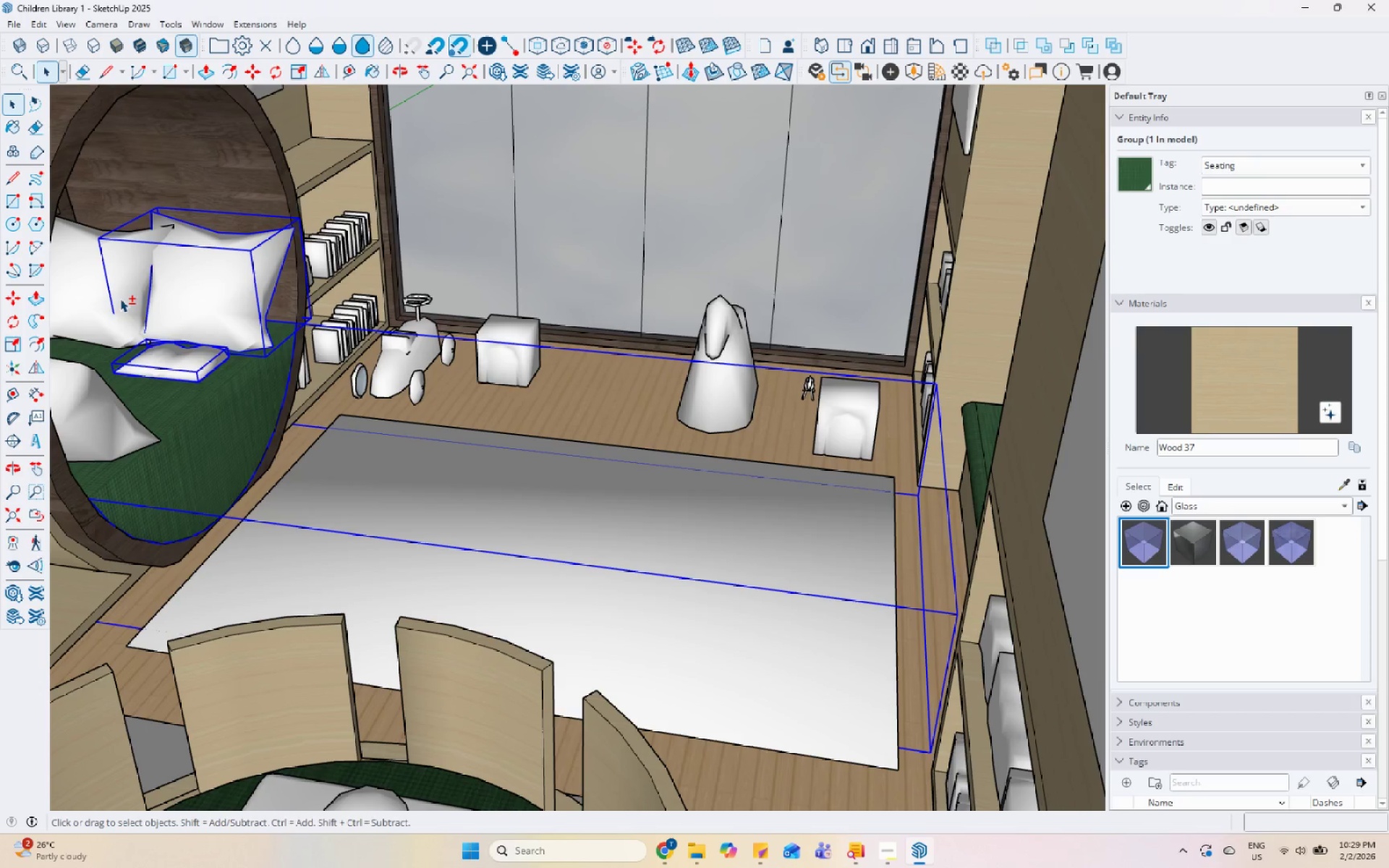 
triple_click([113, 293])
 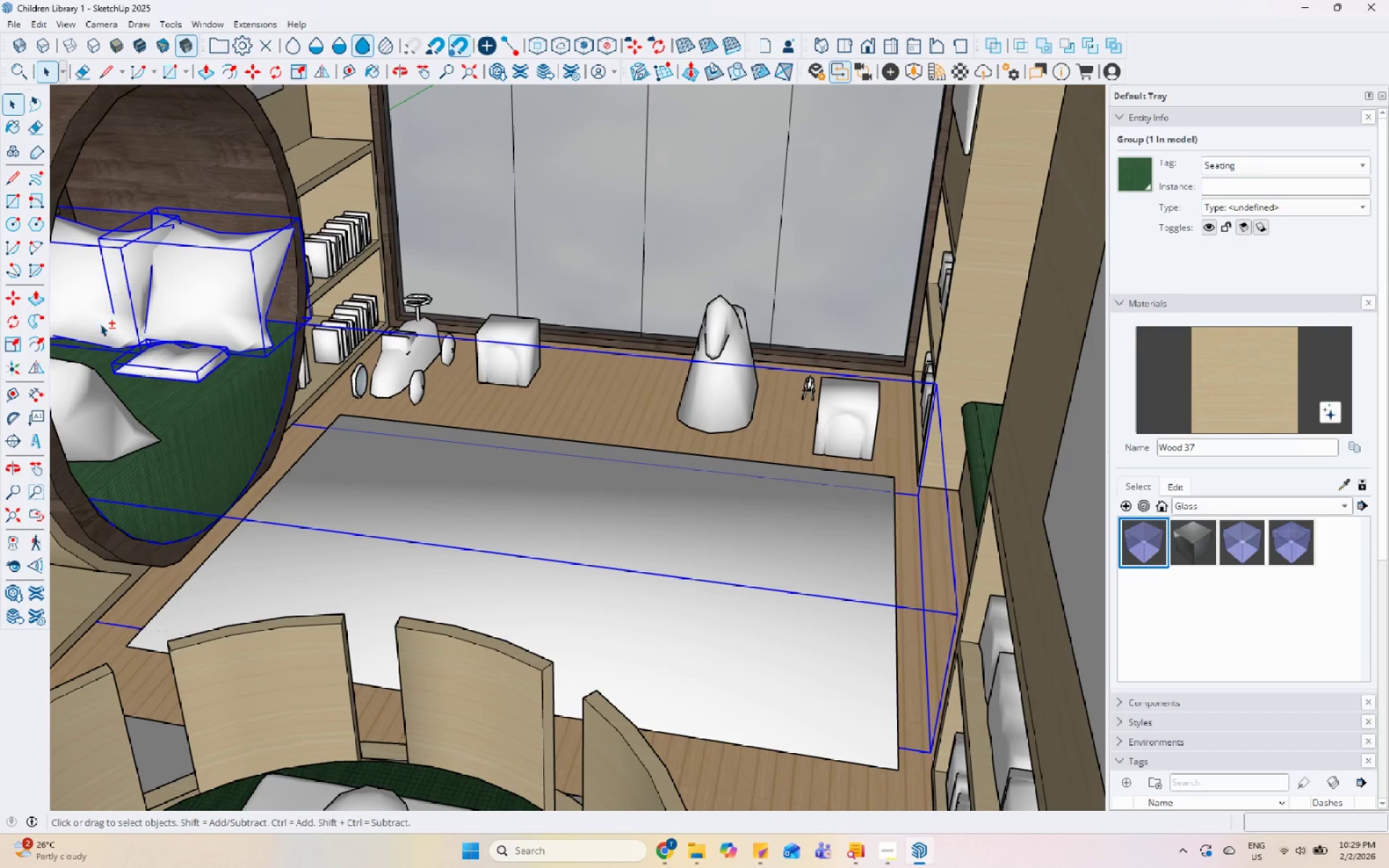 
hold_key(key=ShiftLeft, duration=0.61)
 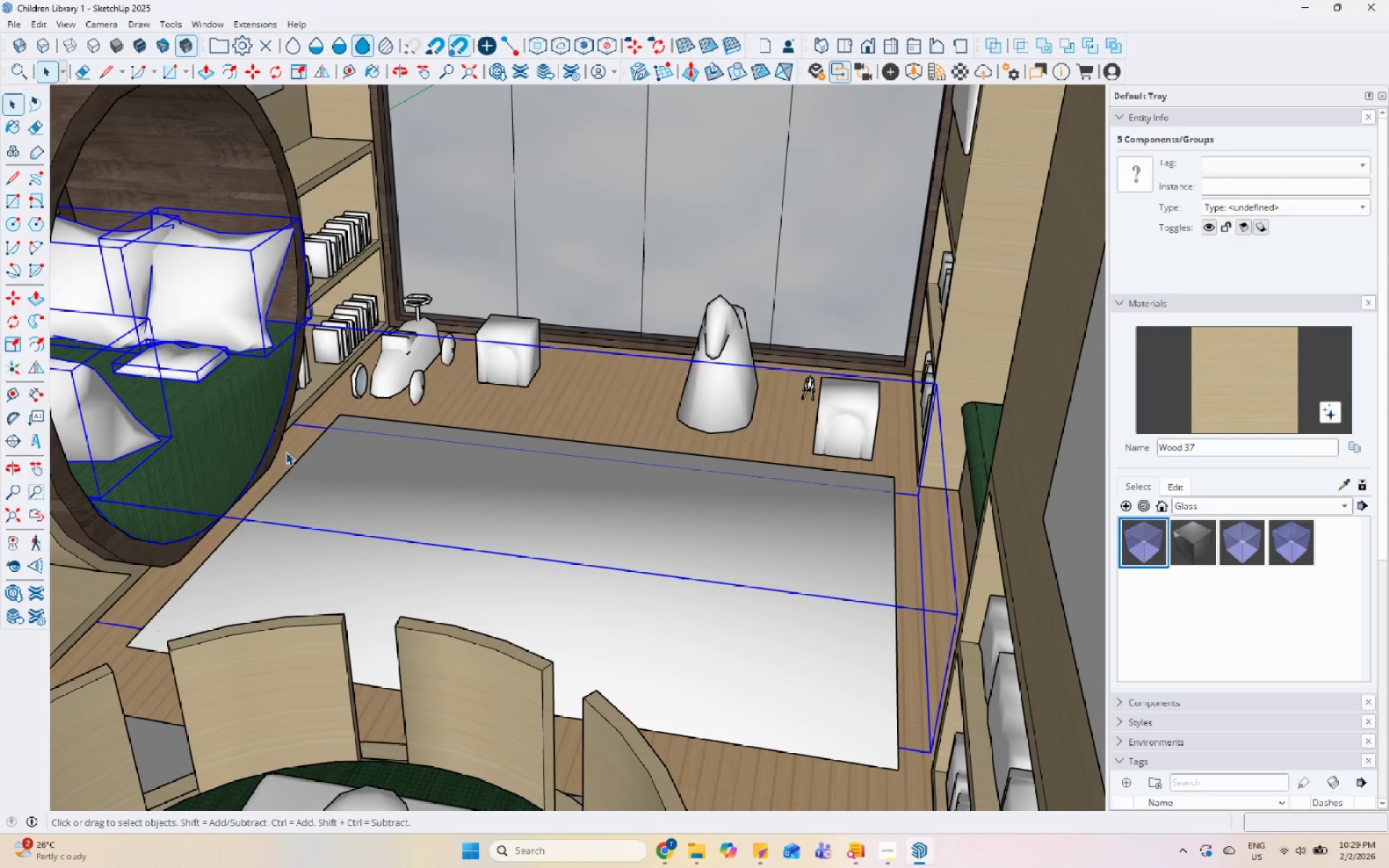 
key(S)
 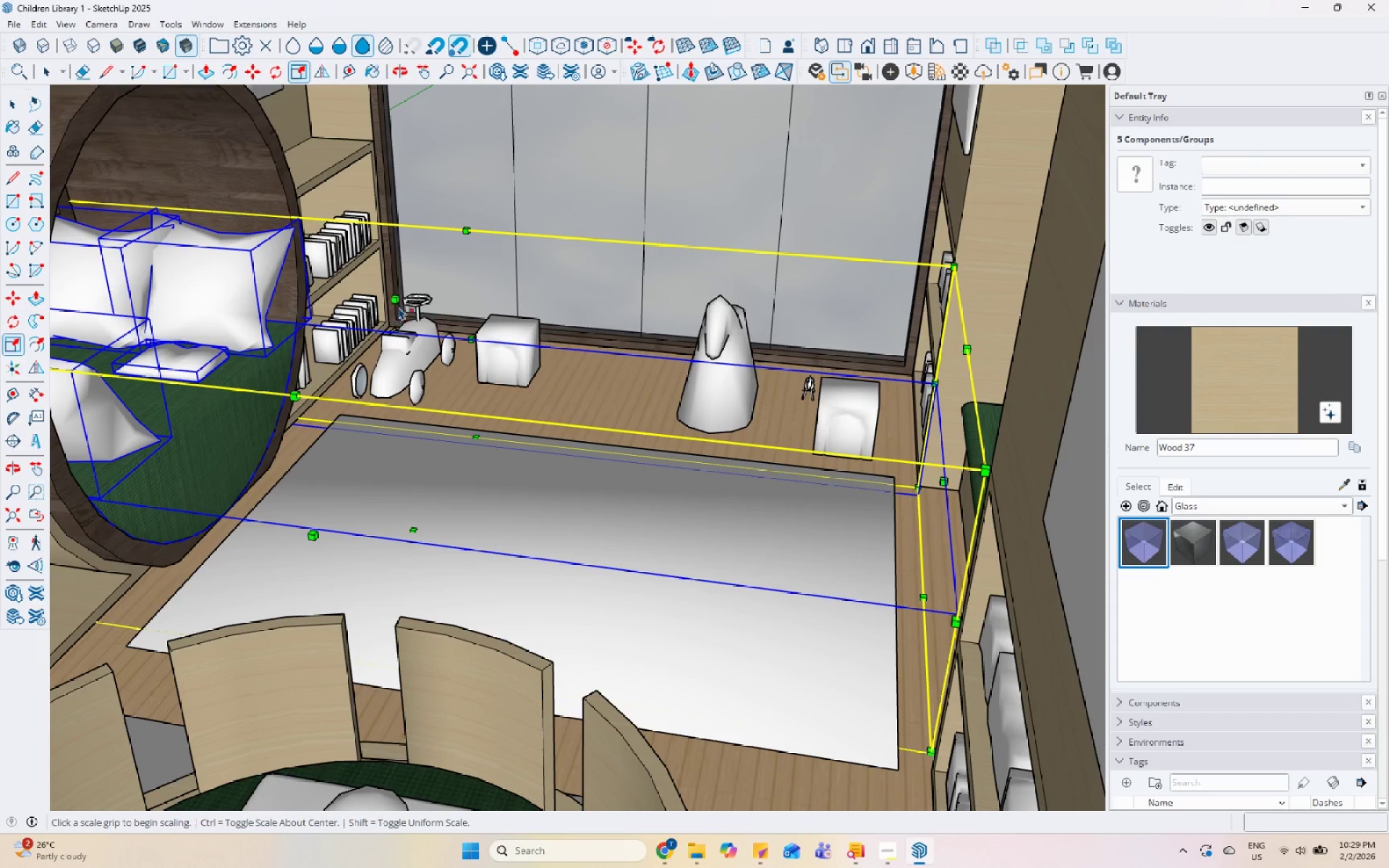 
left_click([399, 303])
 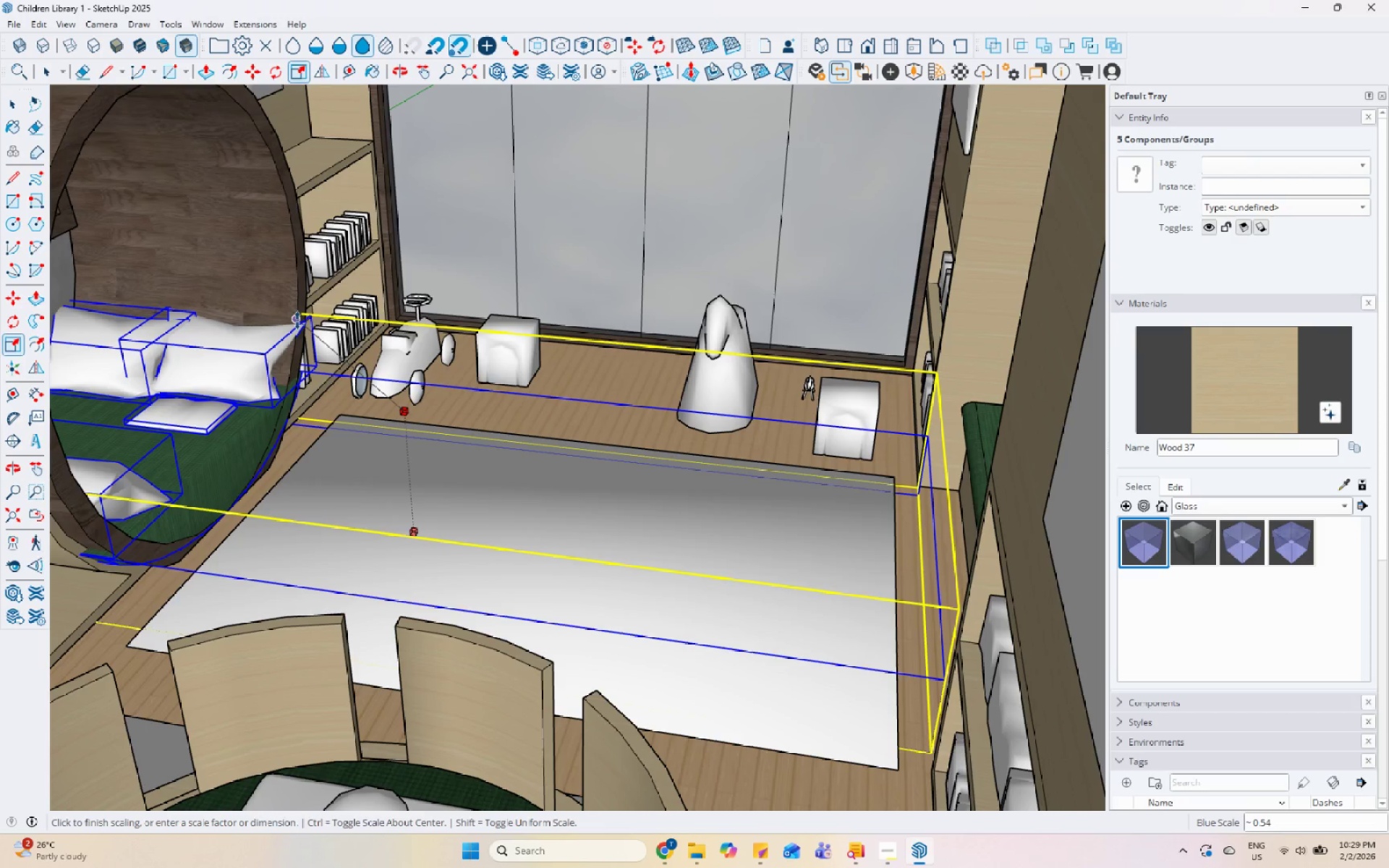 
wait(5.17)
 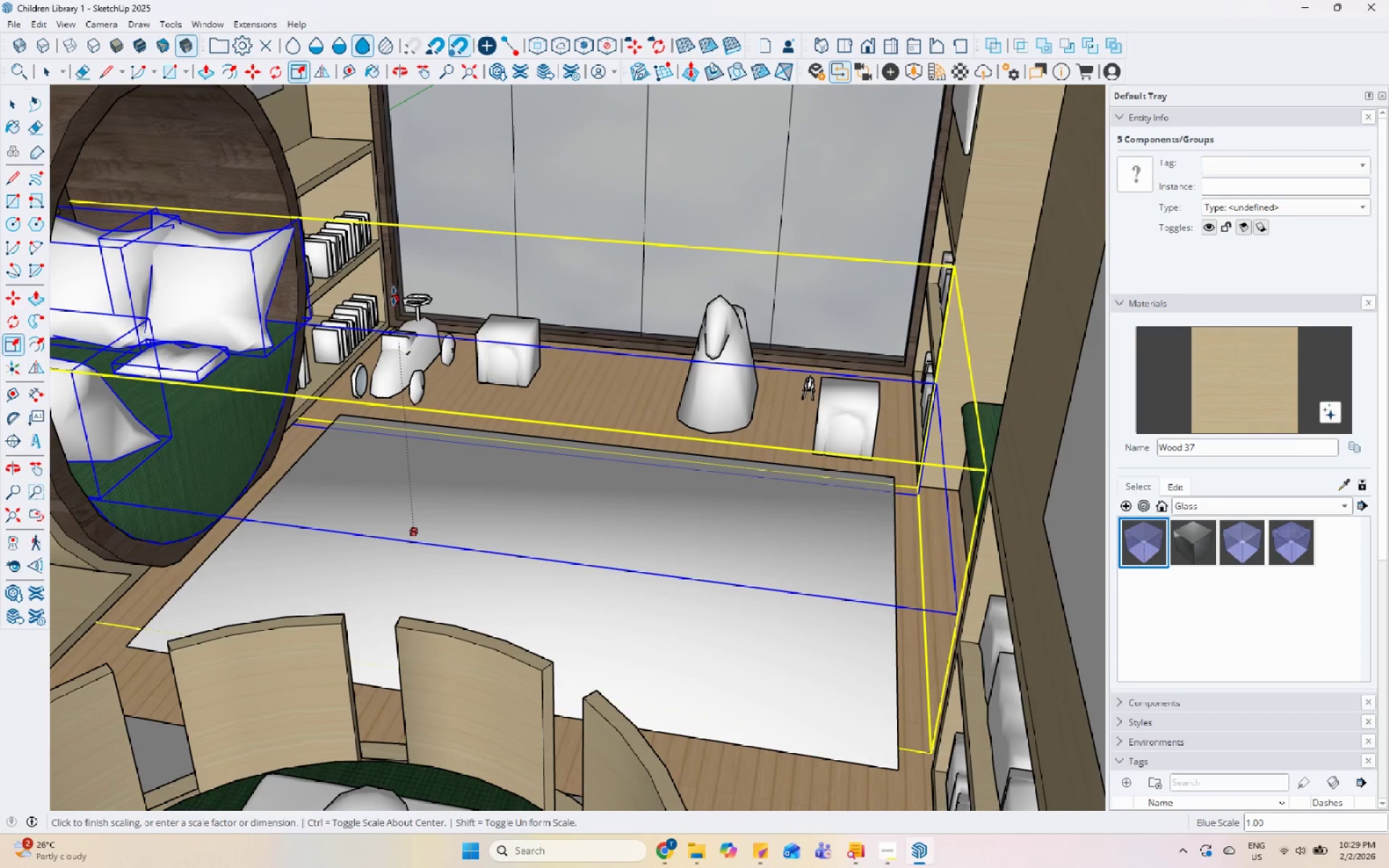 
key(Space)
 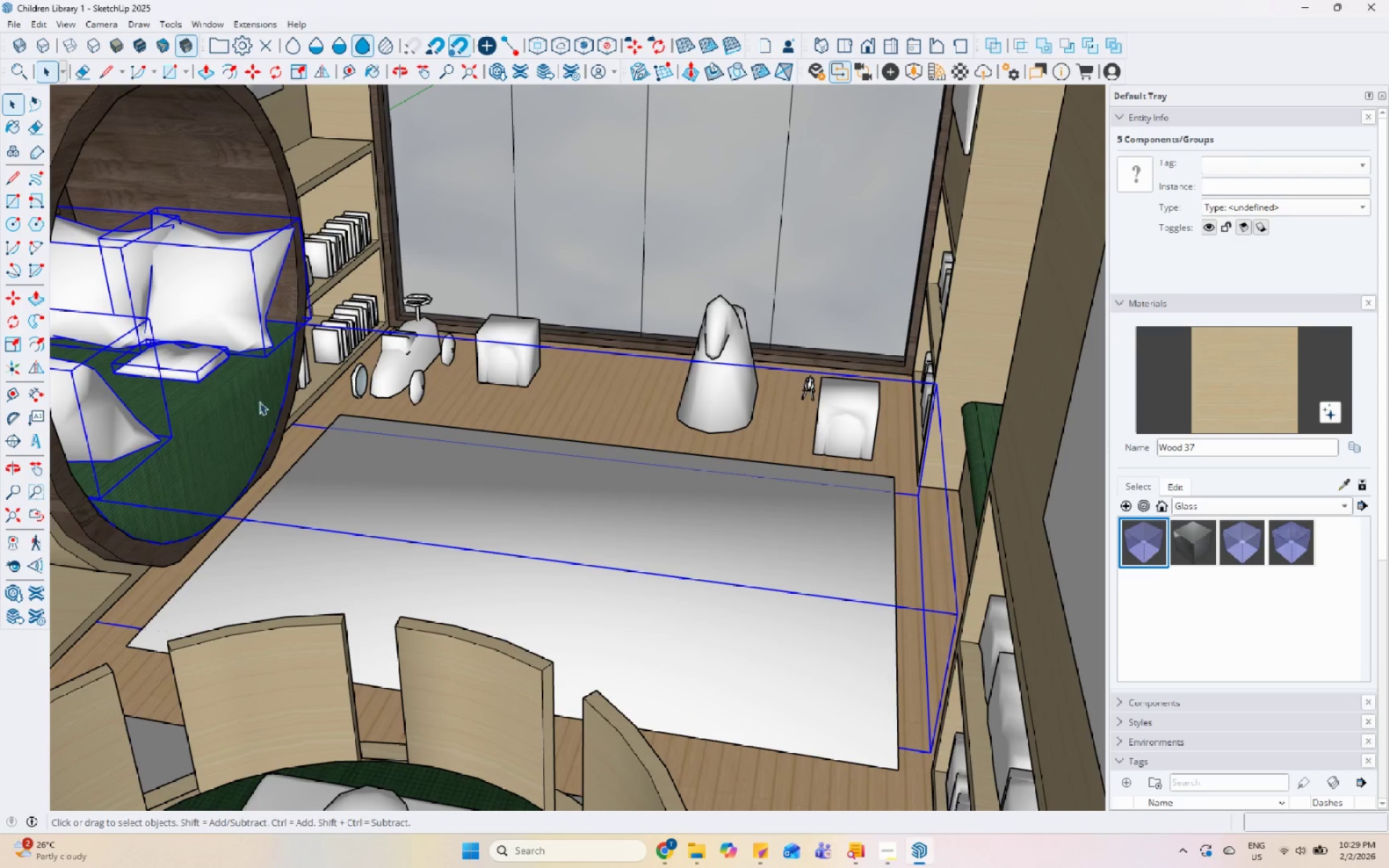 
left_click([250, 387])
 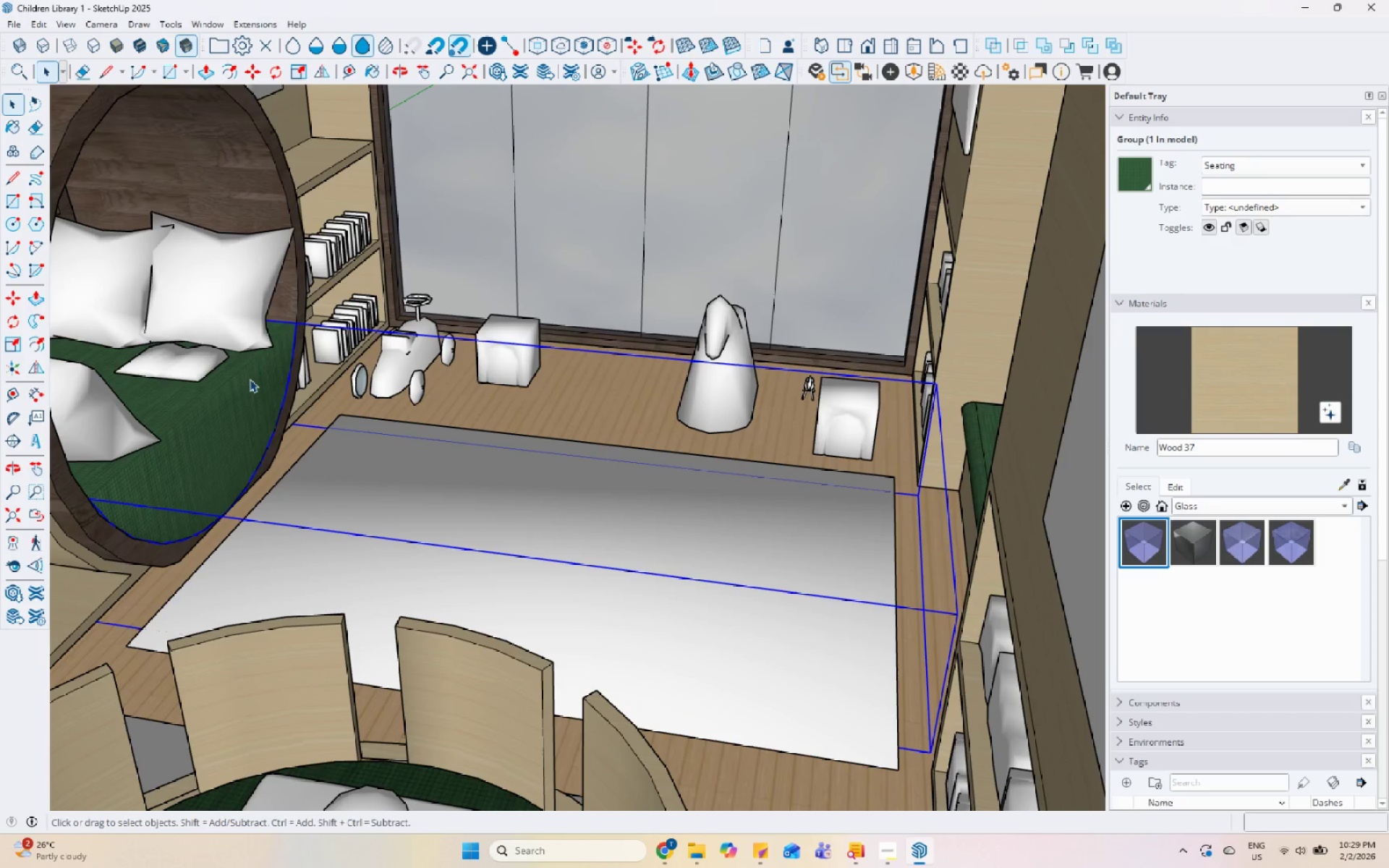 
key(S)
 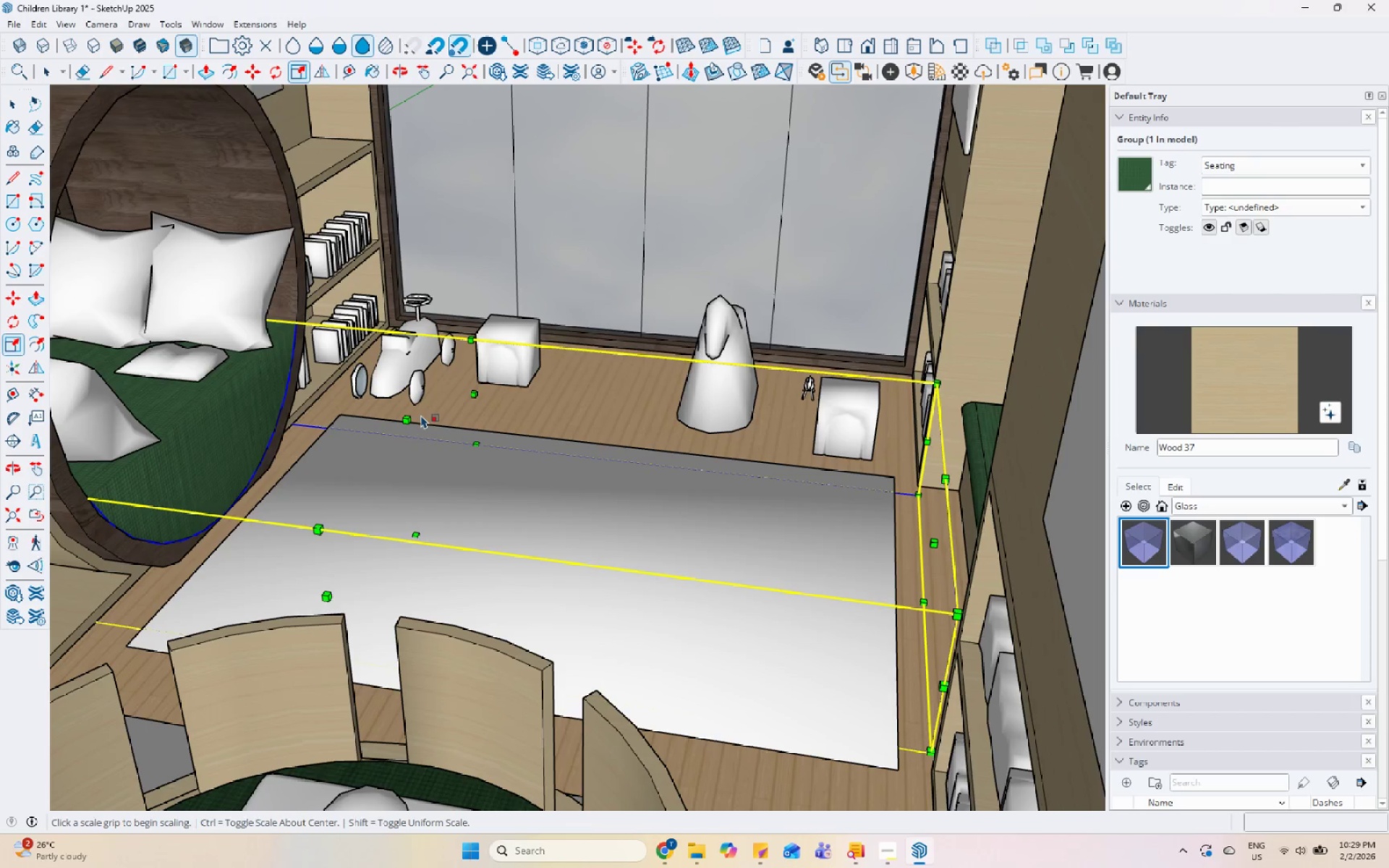 
left_click([407, 420])
 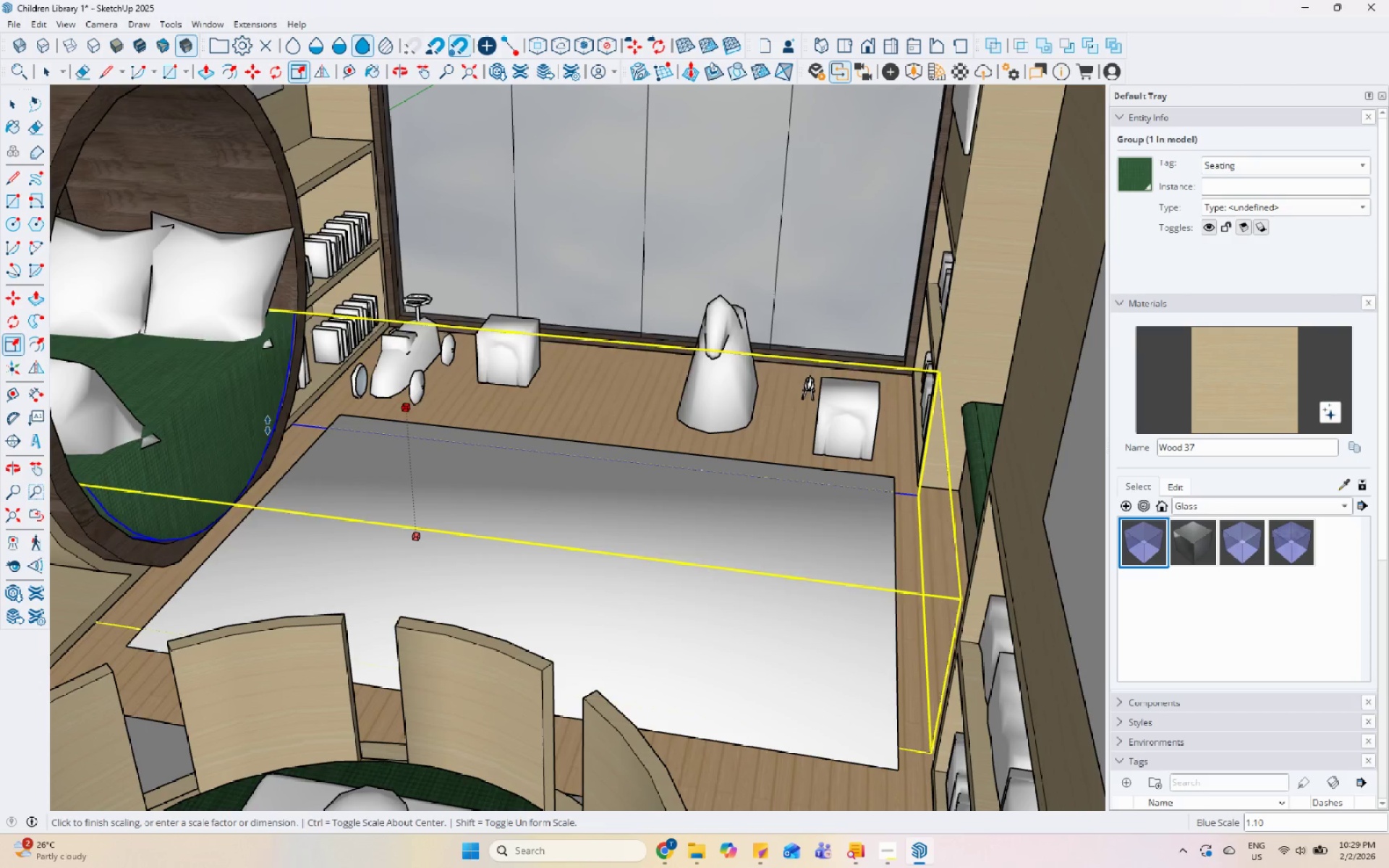 
key(Escape)
 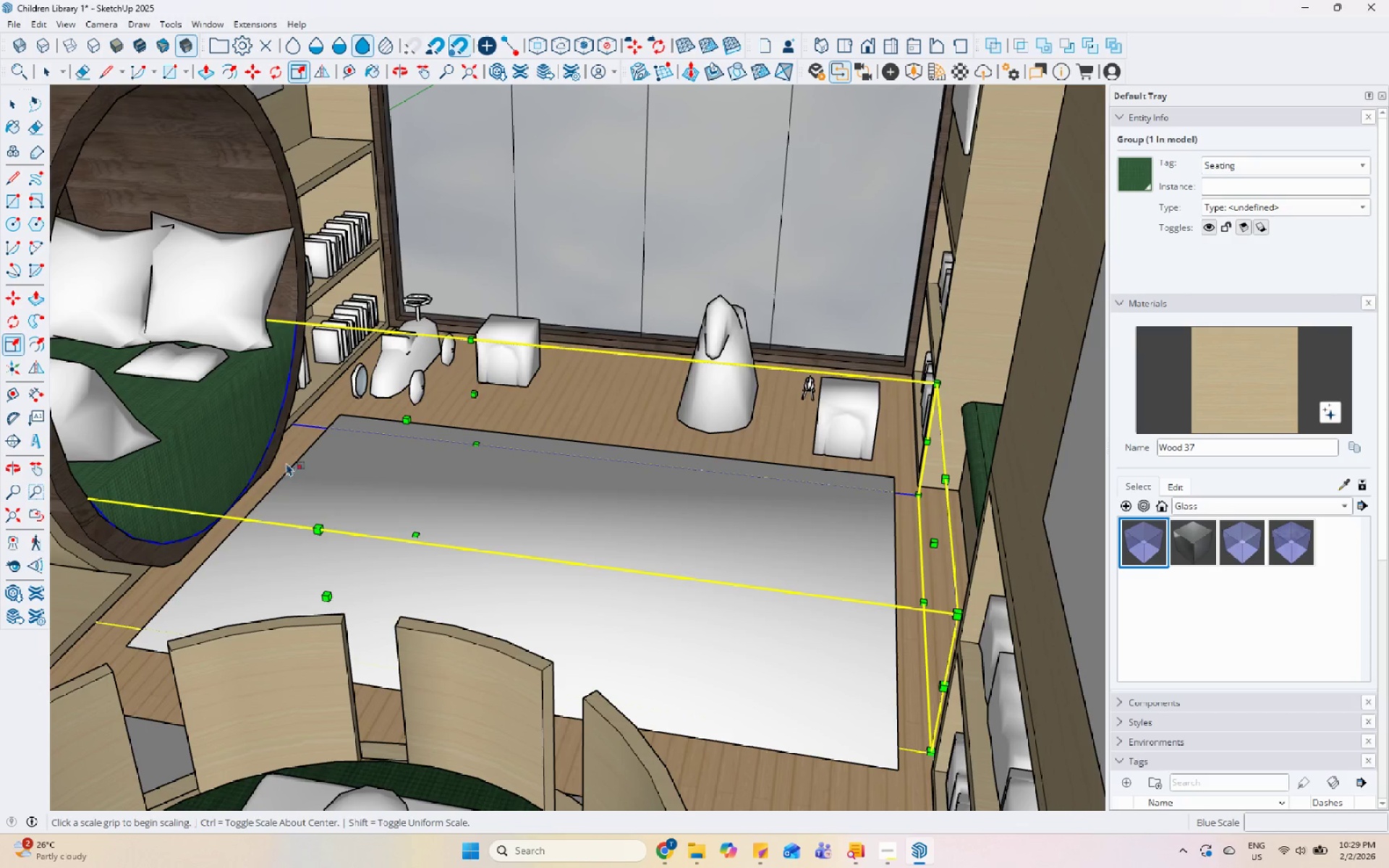 
scroll: coordinate [317, 462], scroll_direction: down, amount: 5.0
 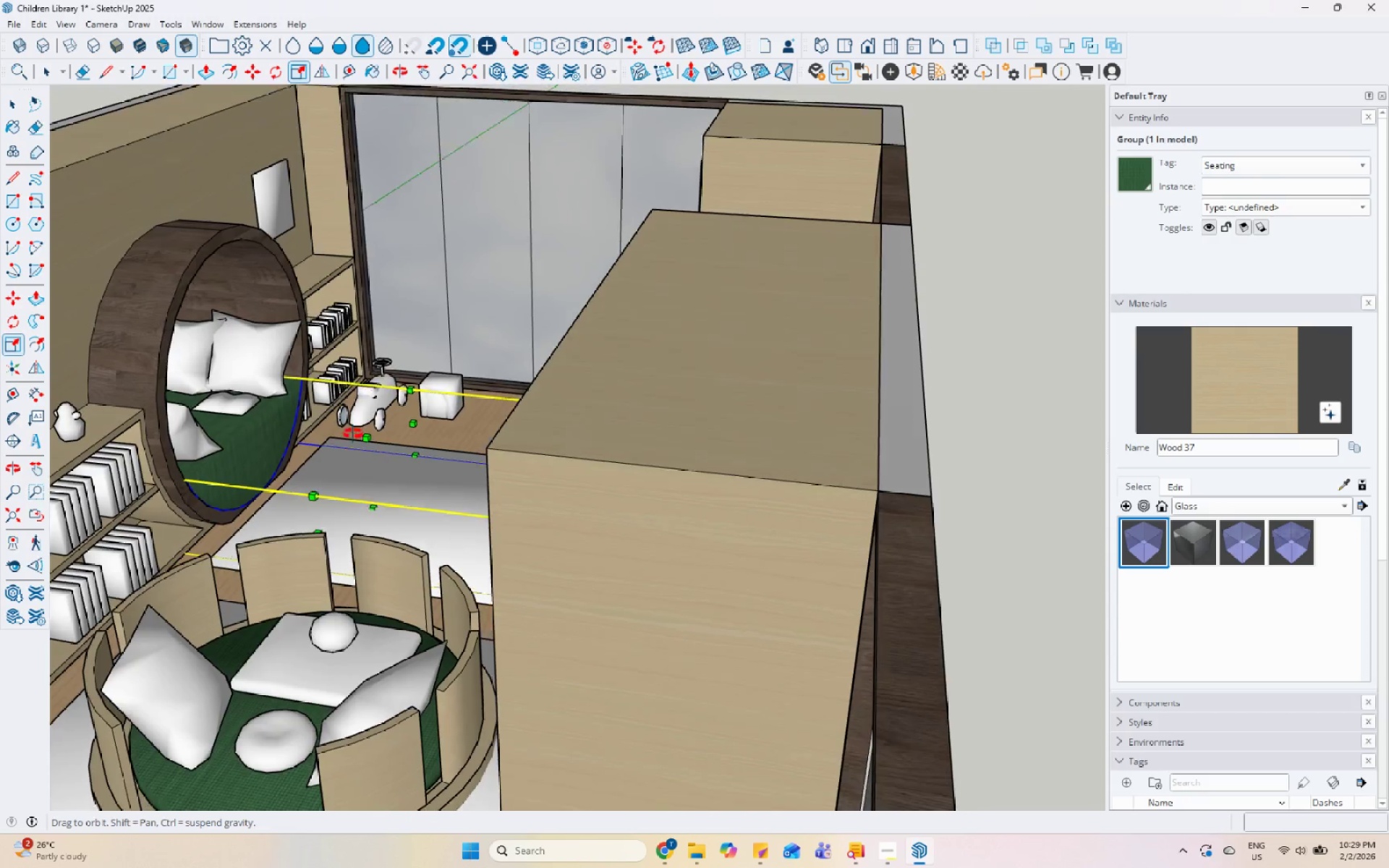 
key(Space)
 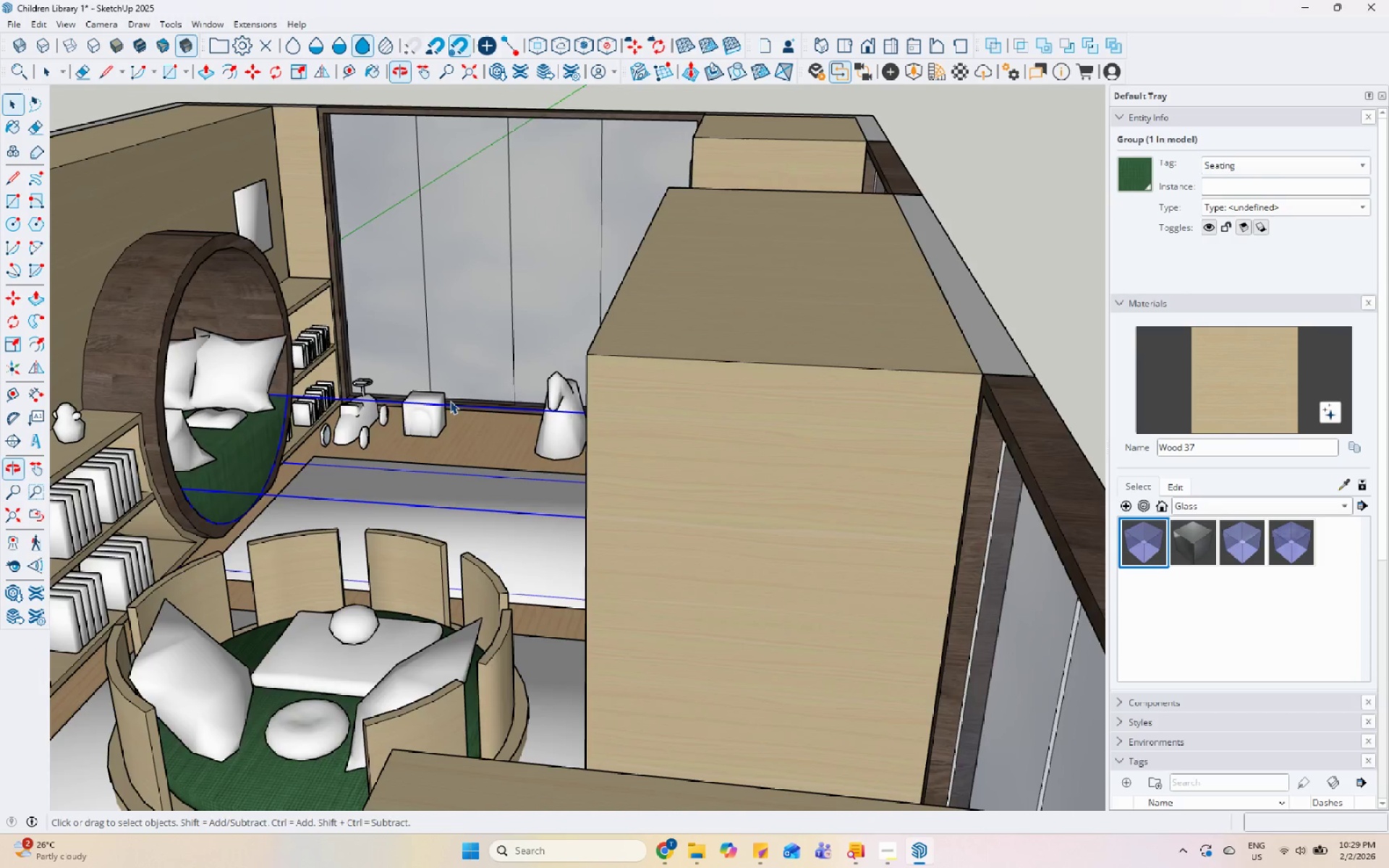 
key(Escape)
 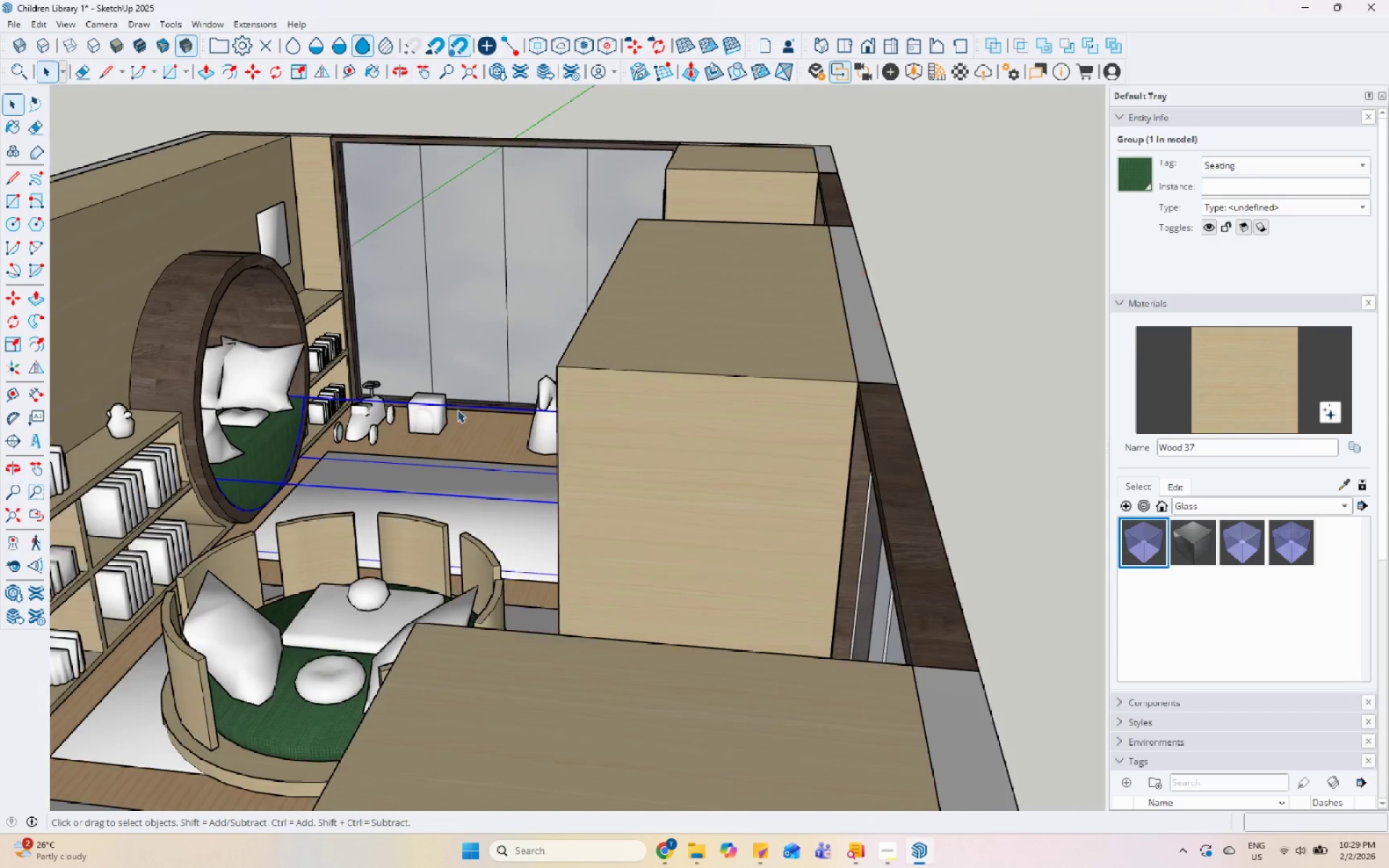 
scroll: coordinate [456, 408], scroll_direction: down, amount: 1.0
 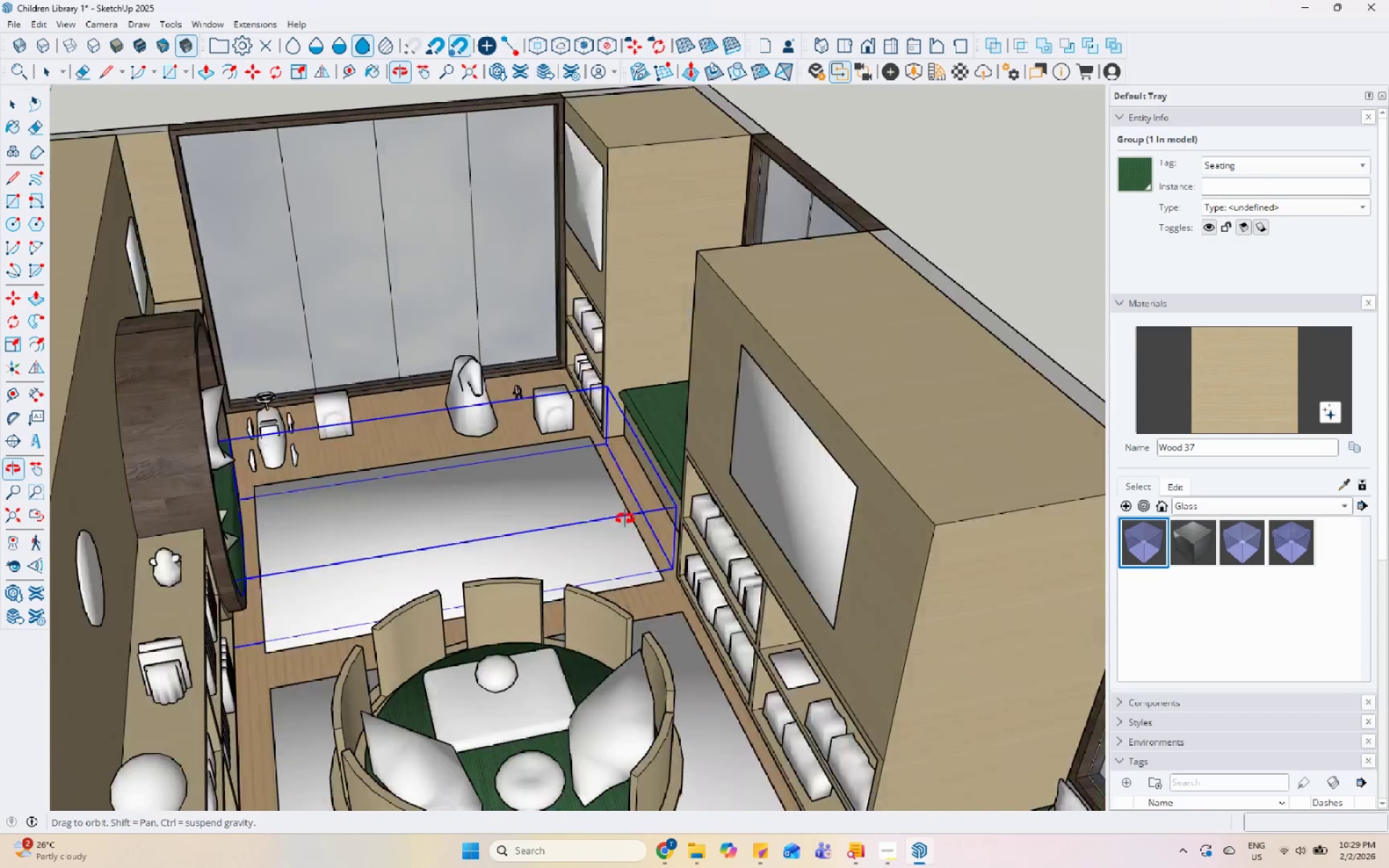 
scroll: coordinate [581, 464], scroll_direction: up, amount: 5.0
 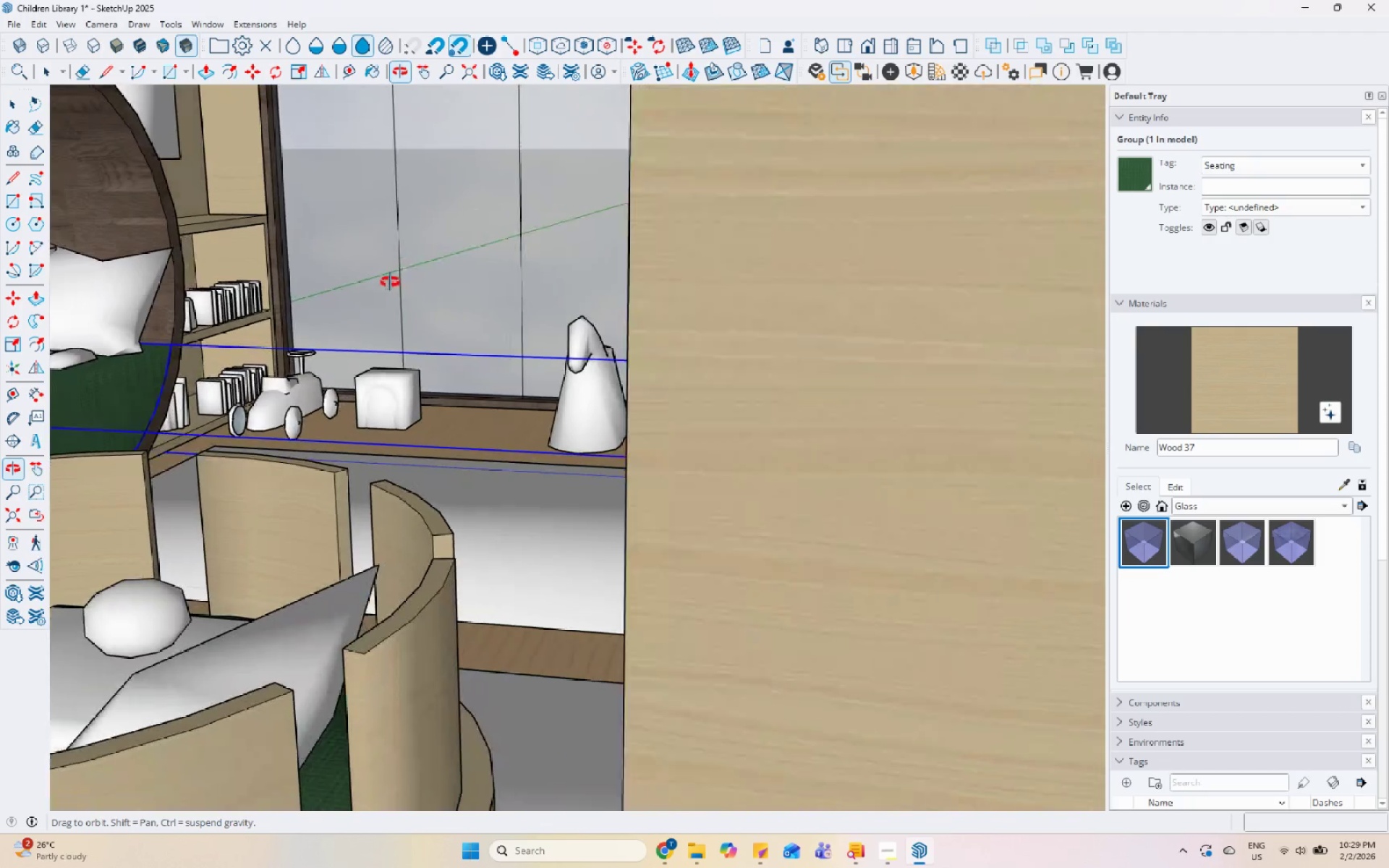 
scroll: coordinate [534, 499], scroll_direction: down, amount: 8.0
 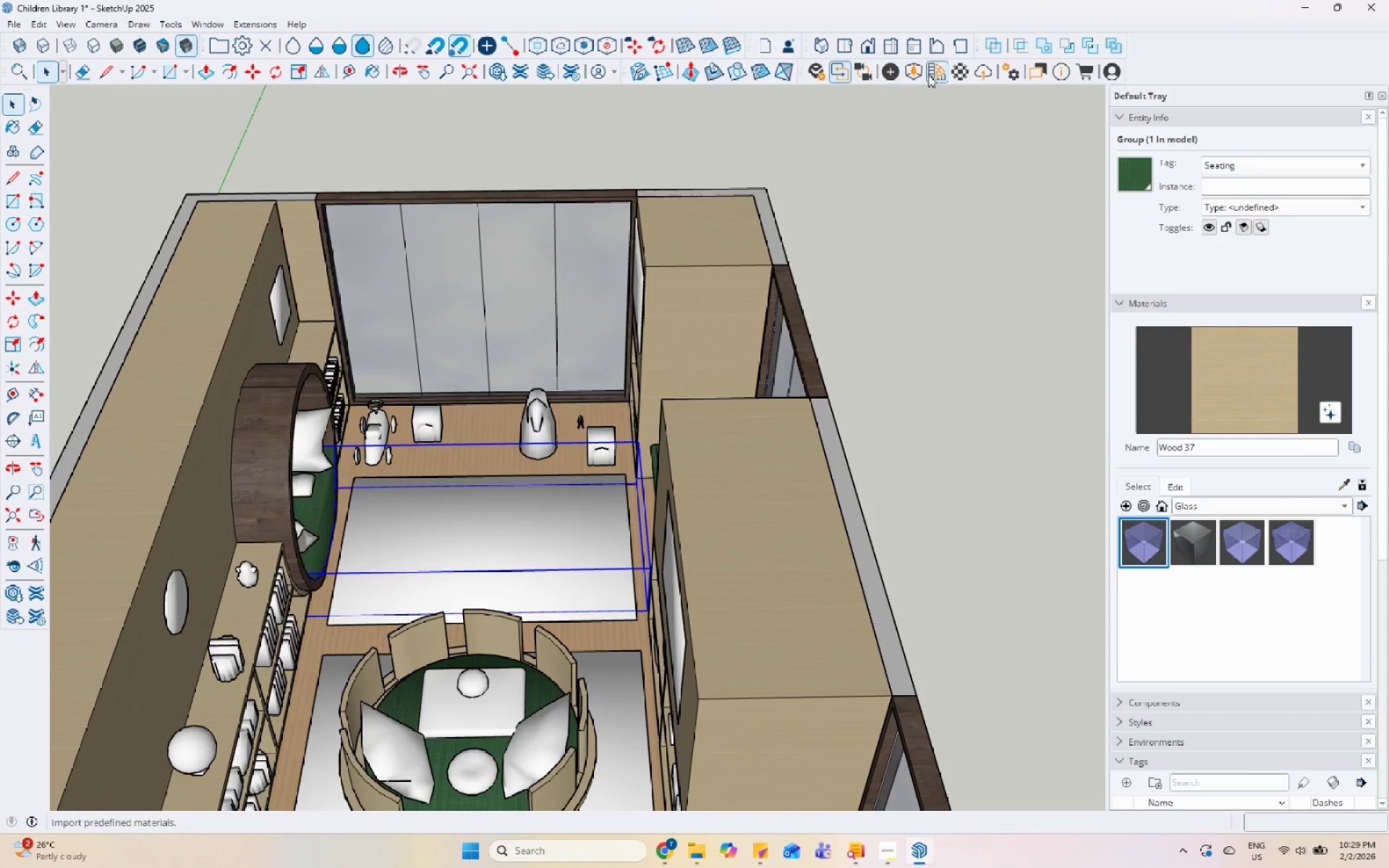 
left_click([922, 72])
 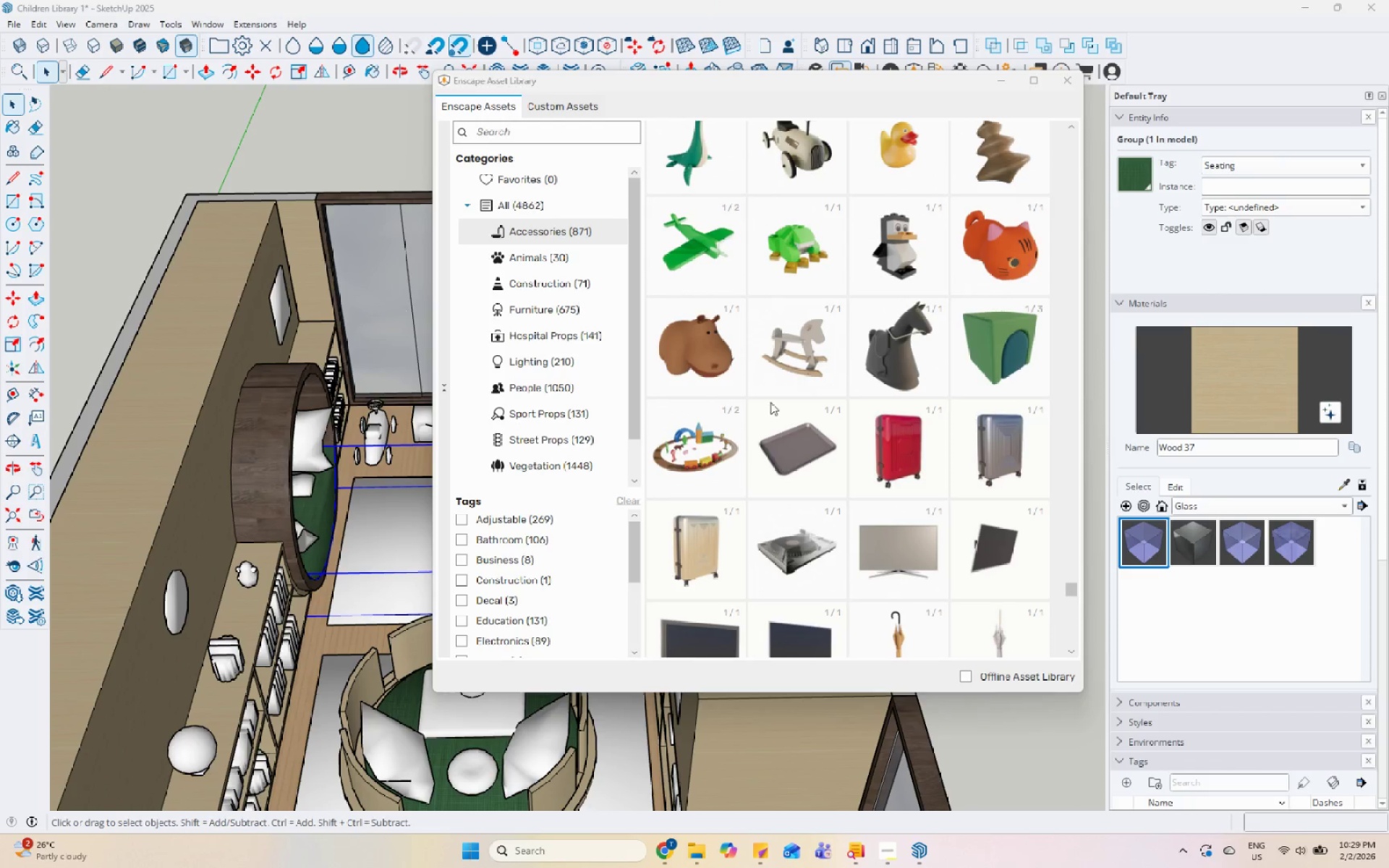 
scroll: coordinate [755, 422], scroll_direction: down, amount: 2.0
 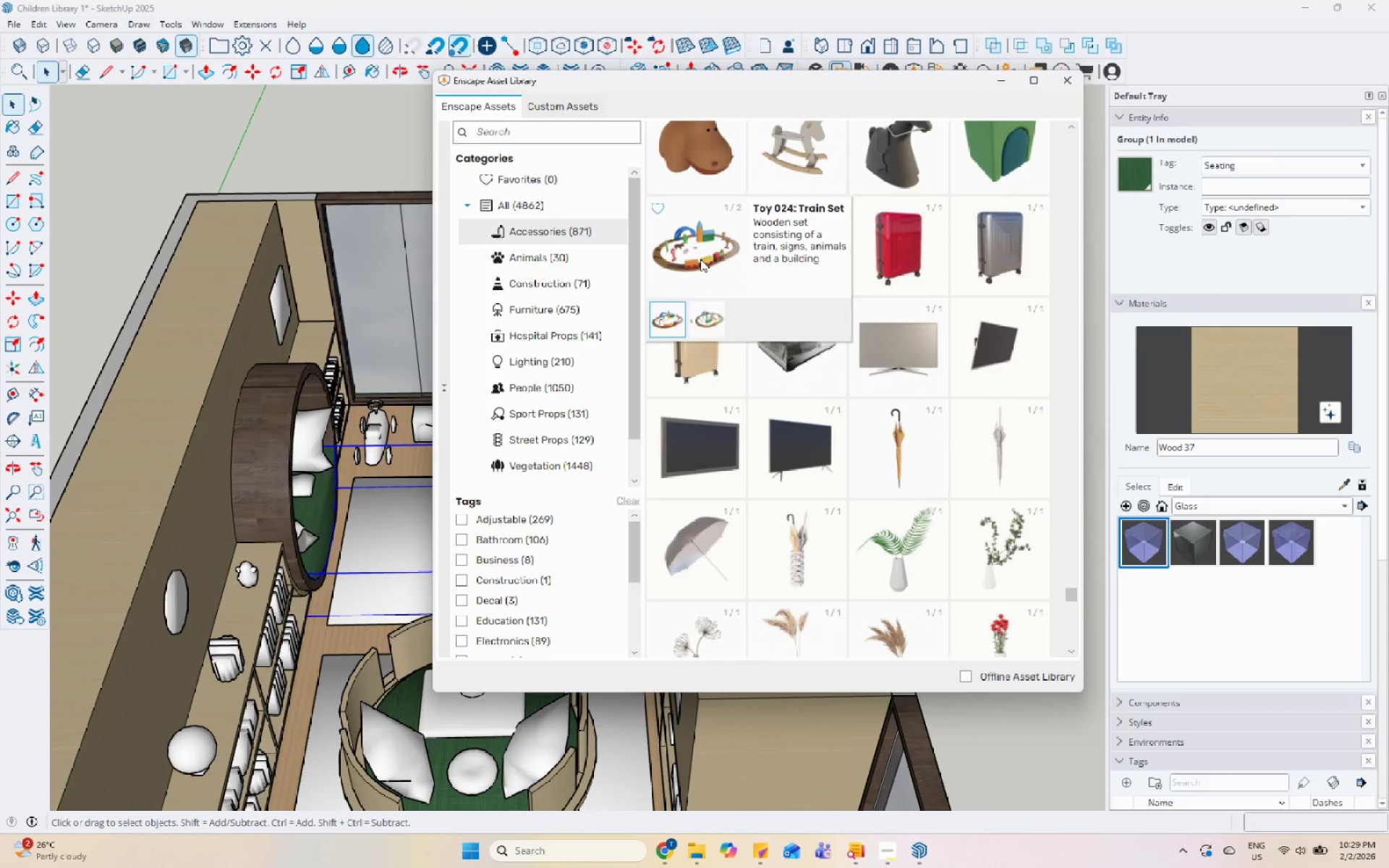 
double_click([700, 259])
 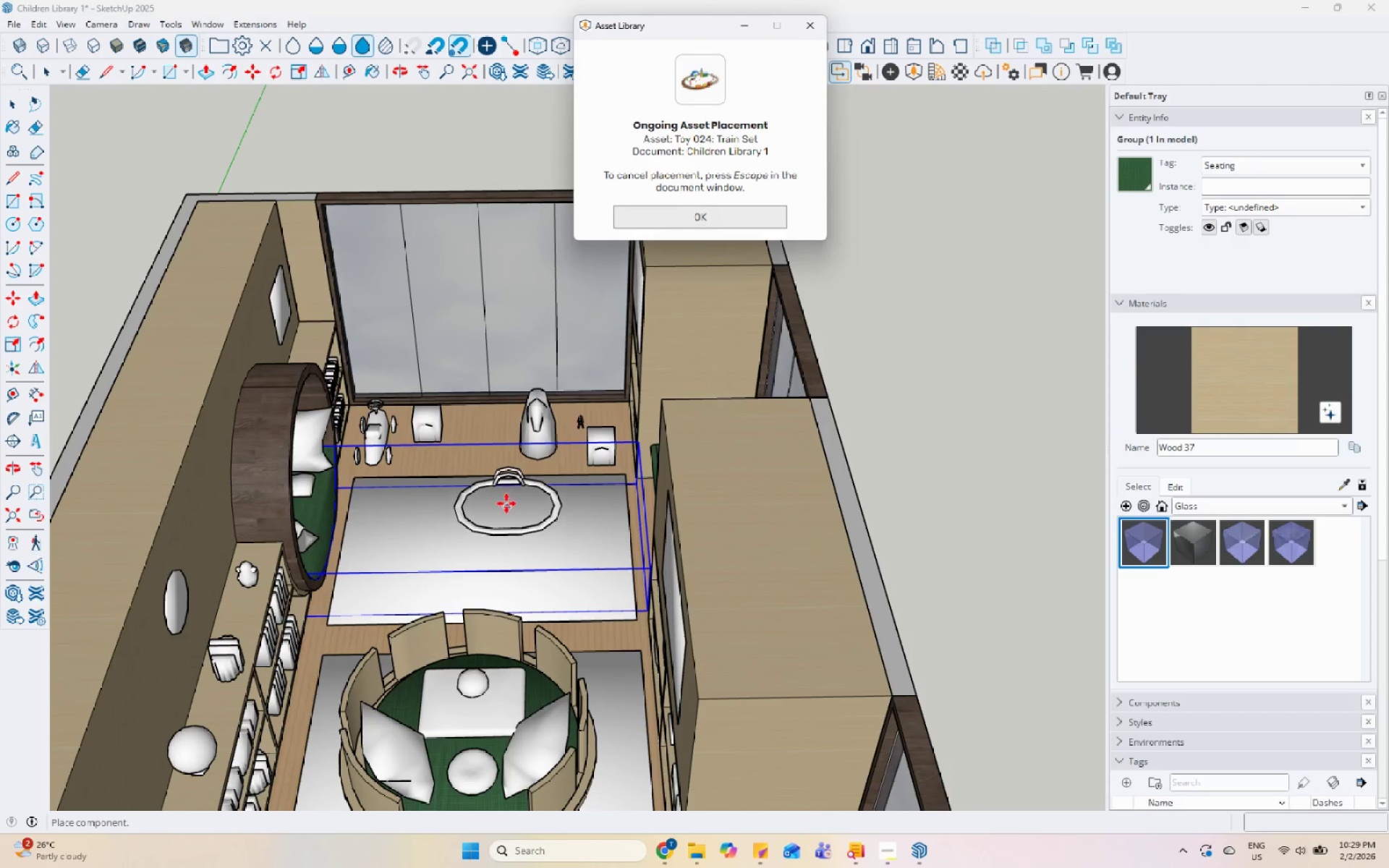 
scroll: coordinate [478, 512], scroll_direction: none, amount: 0.0
 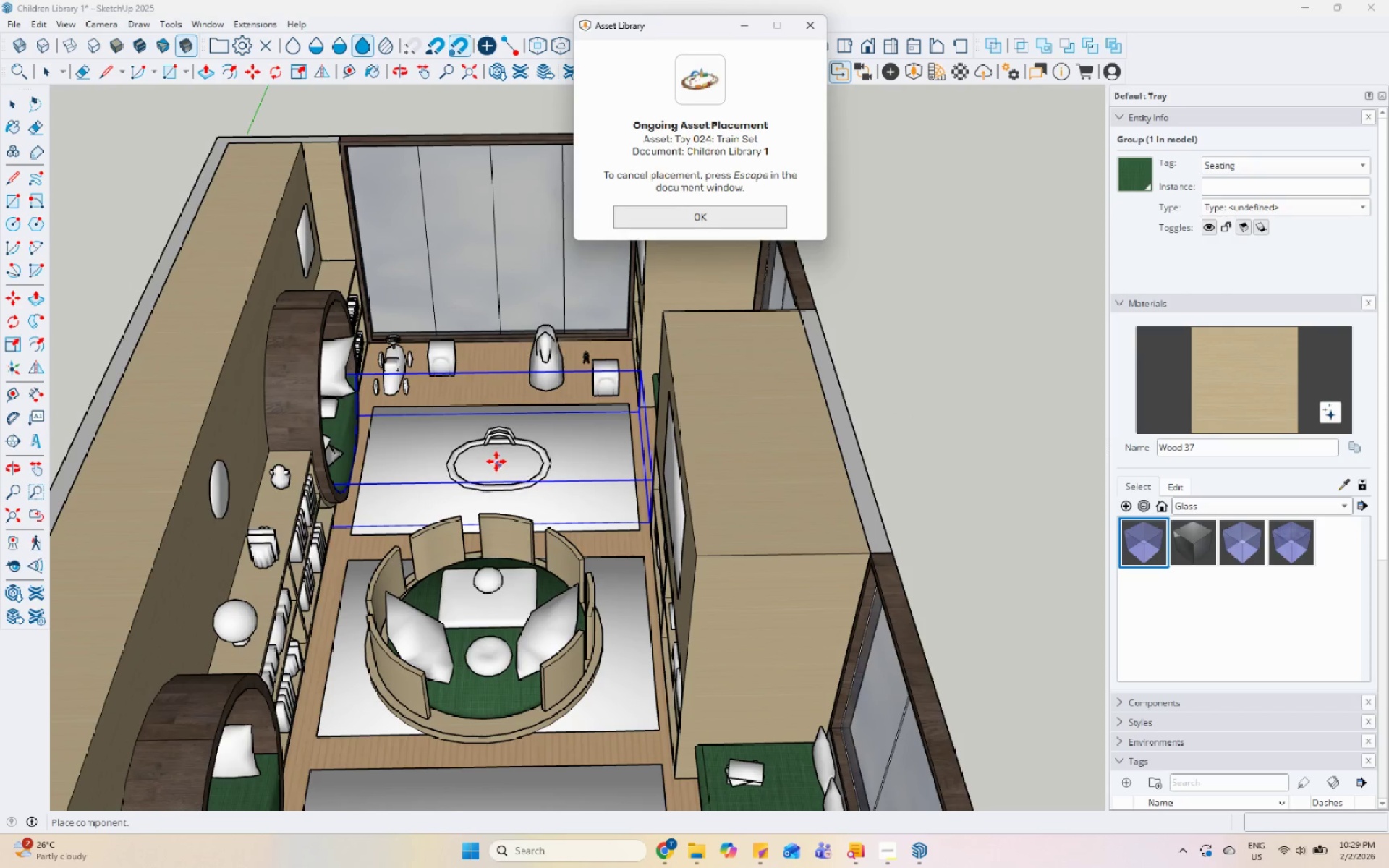 
left_click([499, 462])
 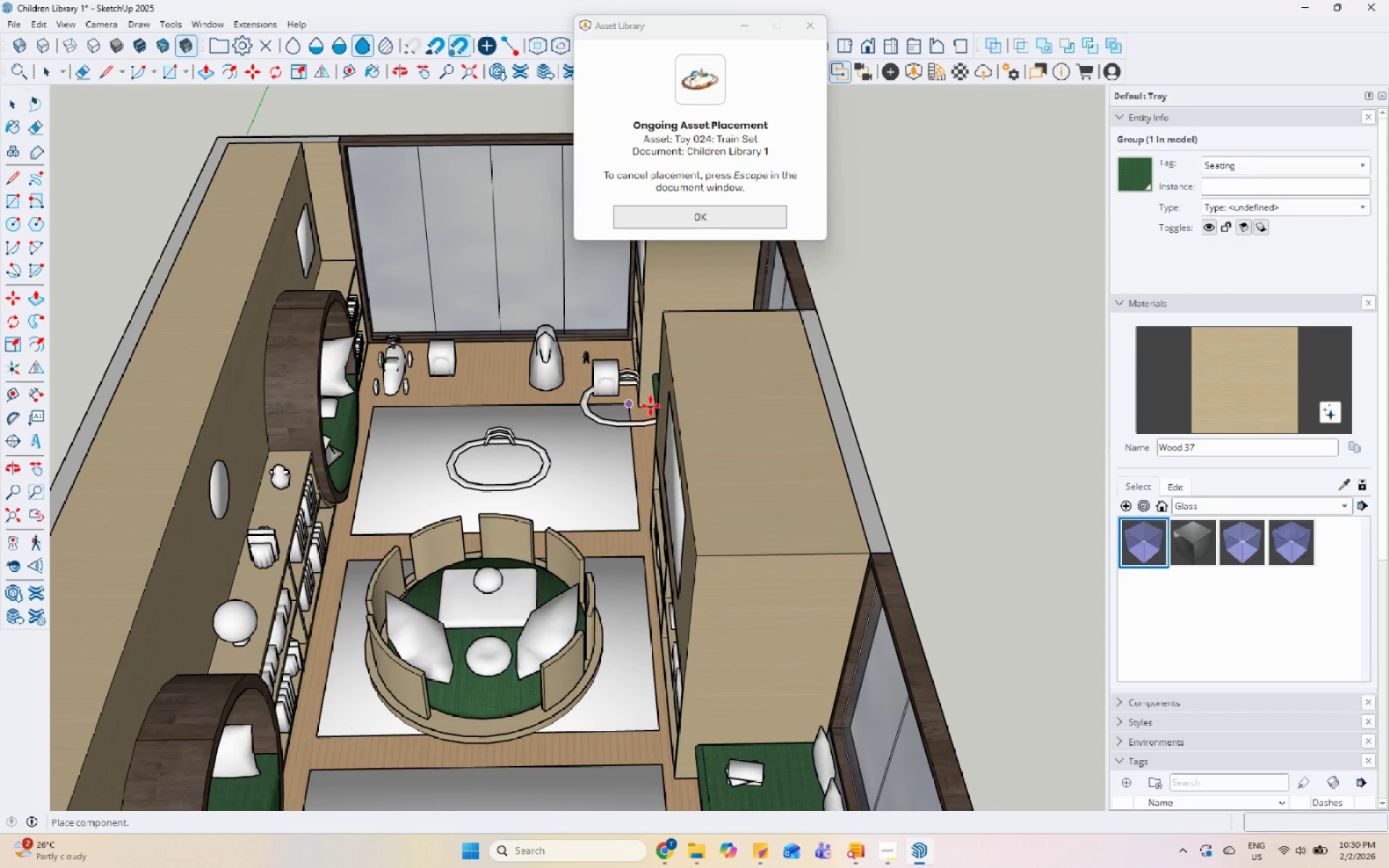 
key(Escape)
 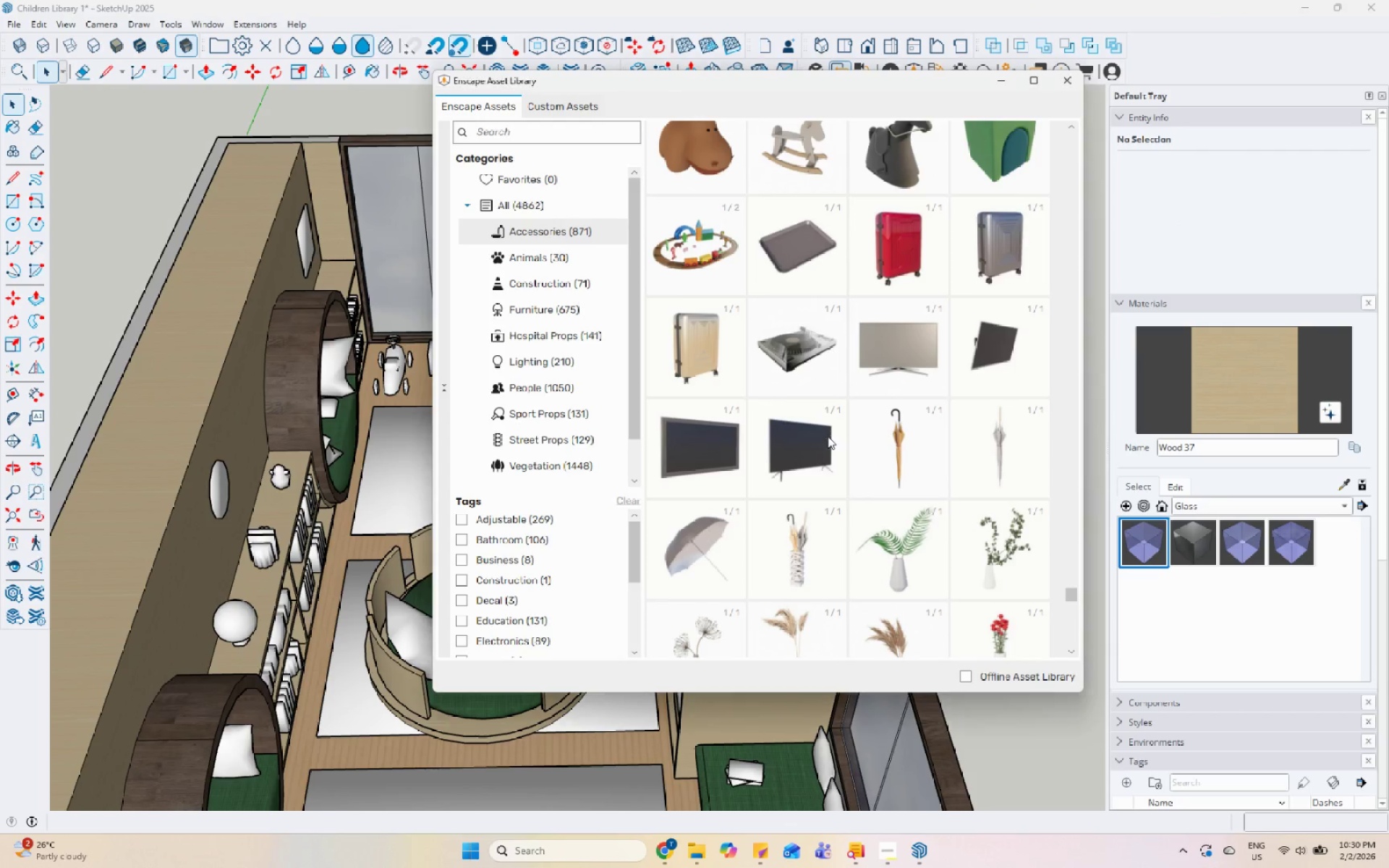 
scroll: coordinate [828, 440], scroll_direction: down, amount: 2.0
 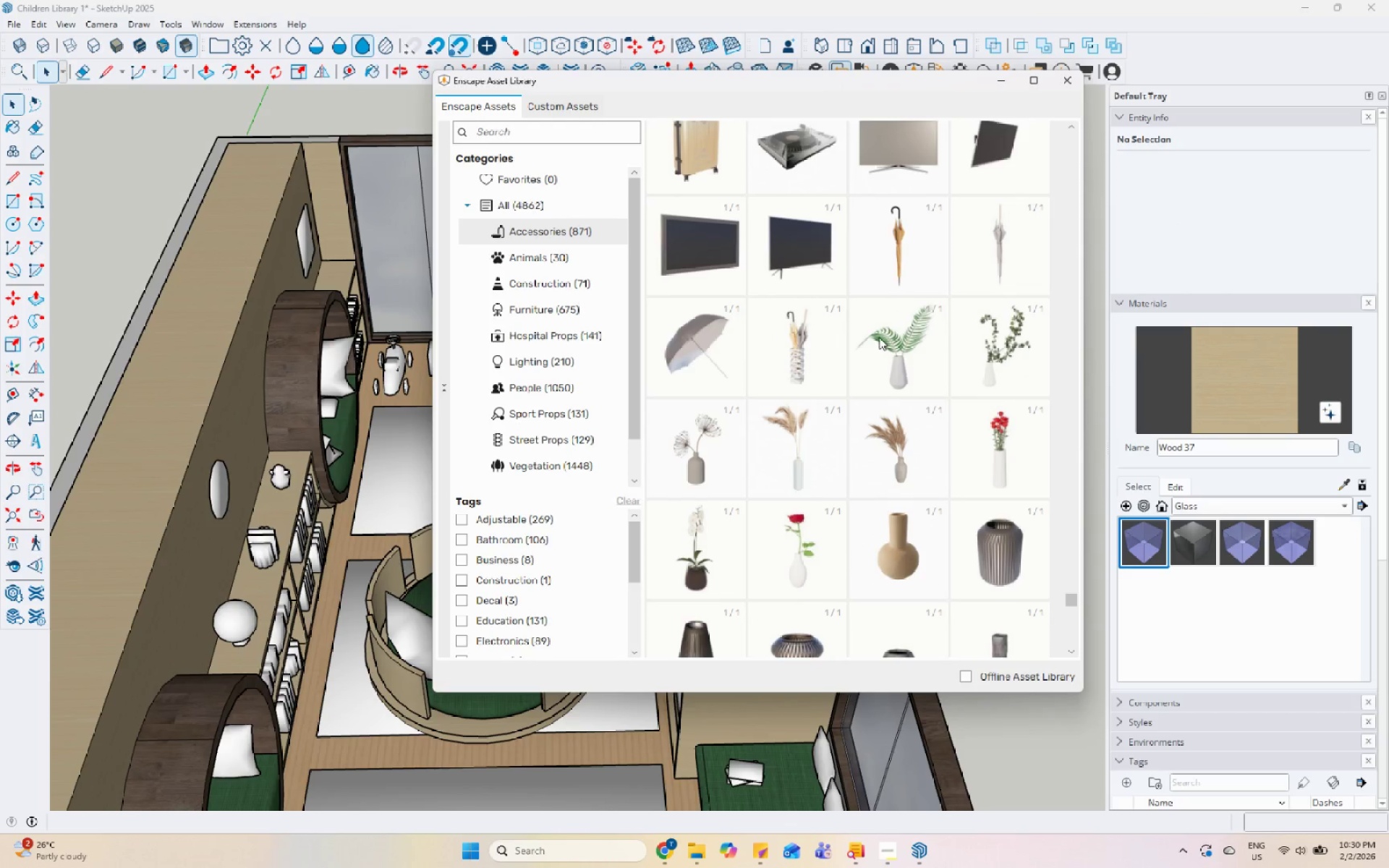 
left_click([903, 279])
 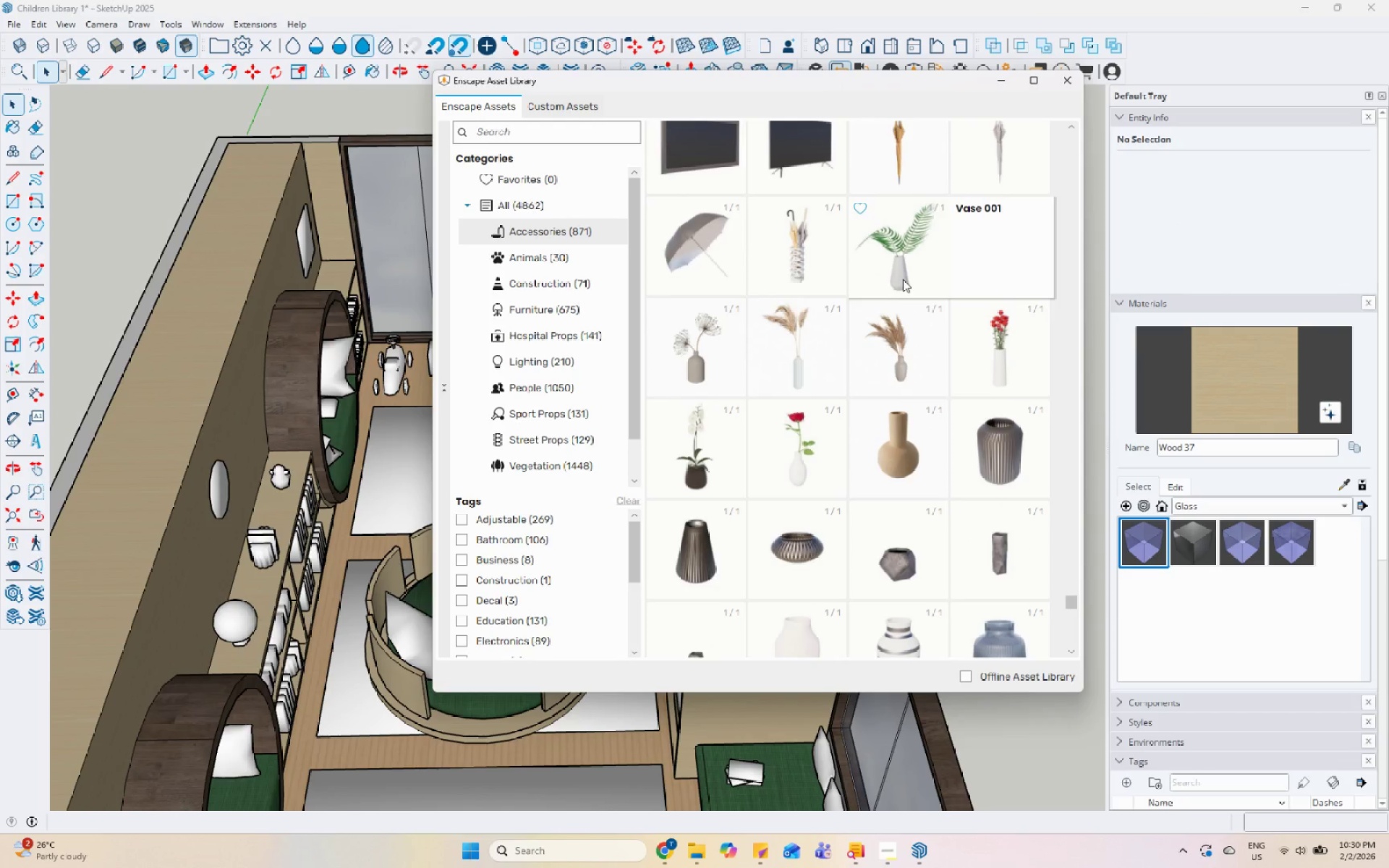 
scroll: coordinate [898, 370], scroll_direction: down, amount: 1.0
 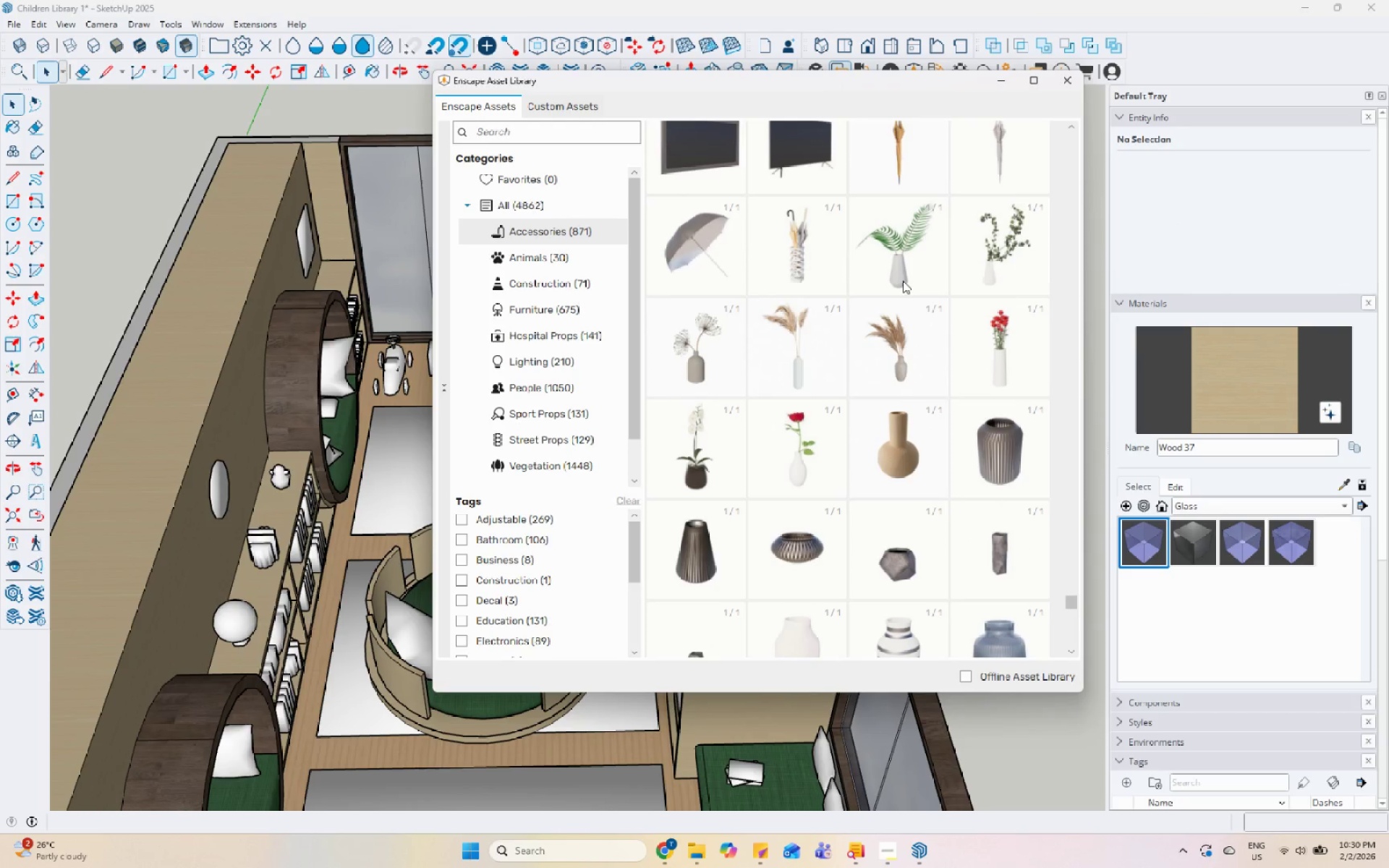 
double_click([903, 279])
 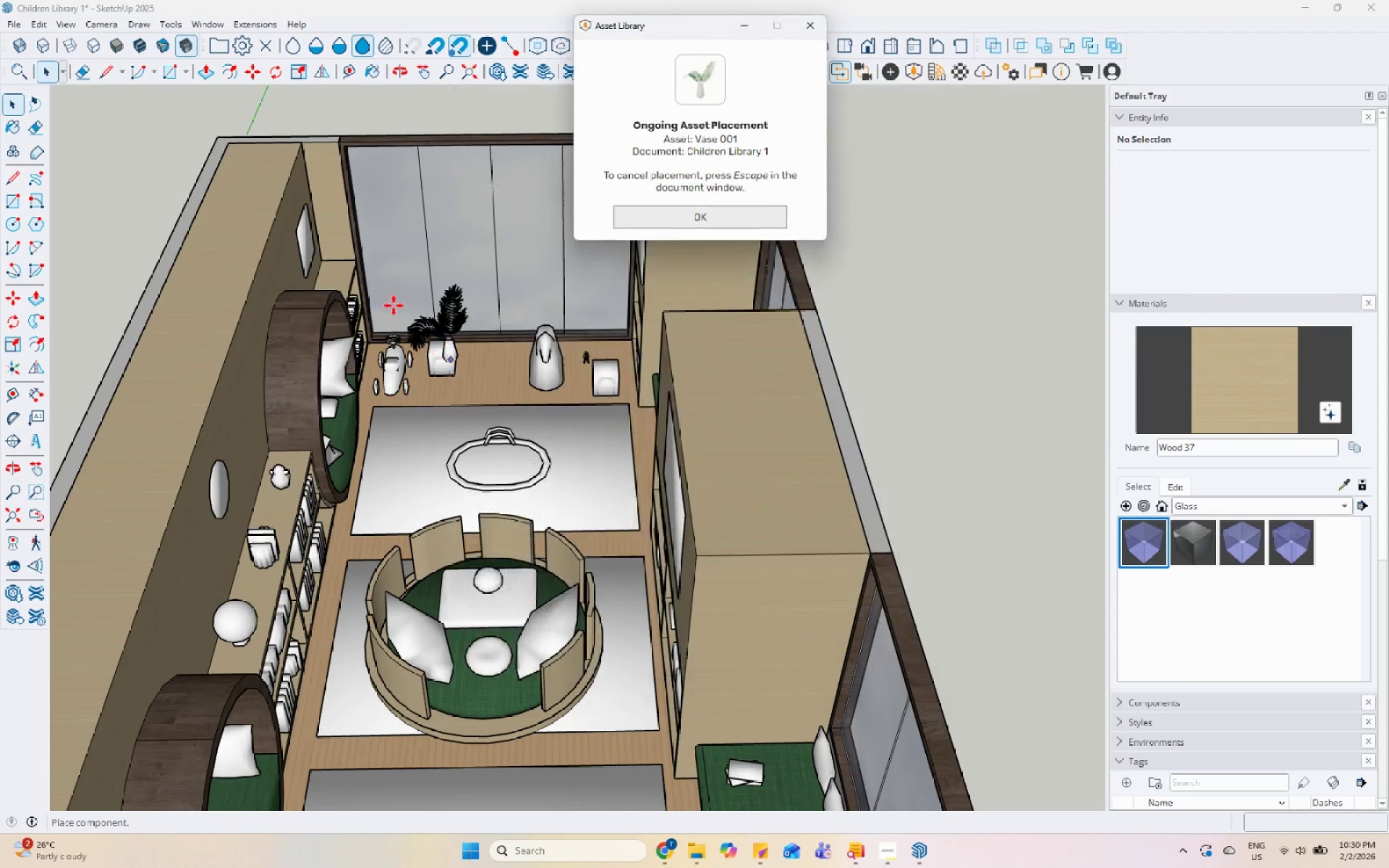 
scroll: coordinate [433, 217], scroll_direction: up, amount: 10.0
 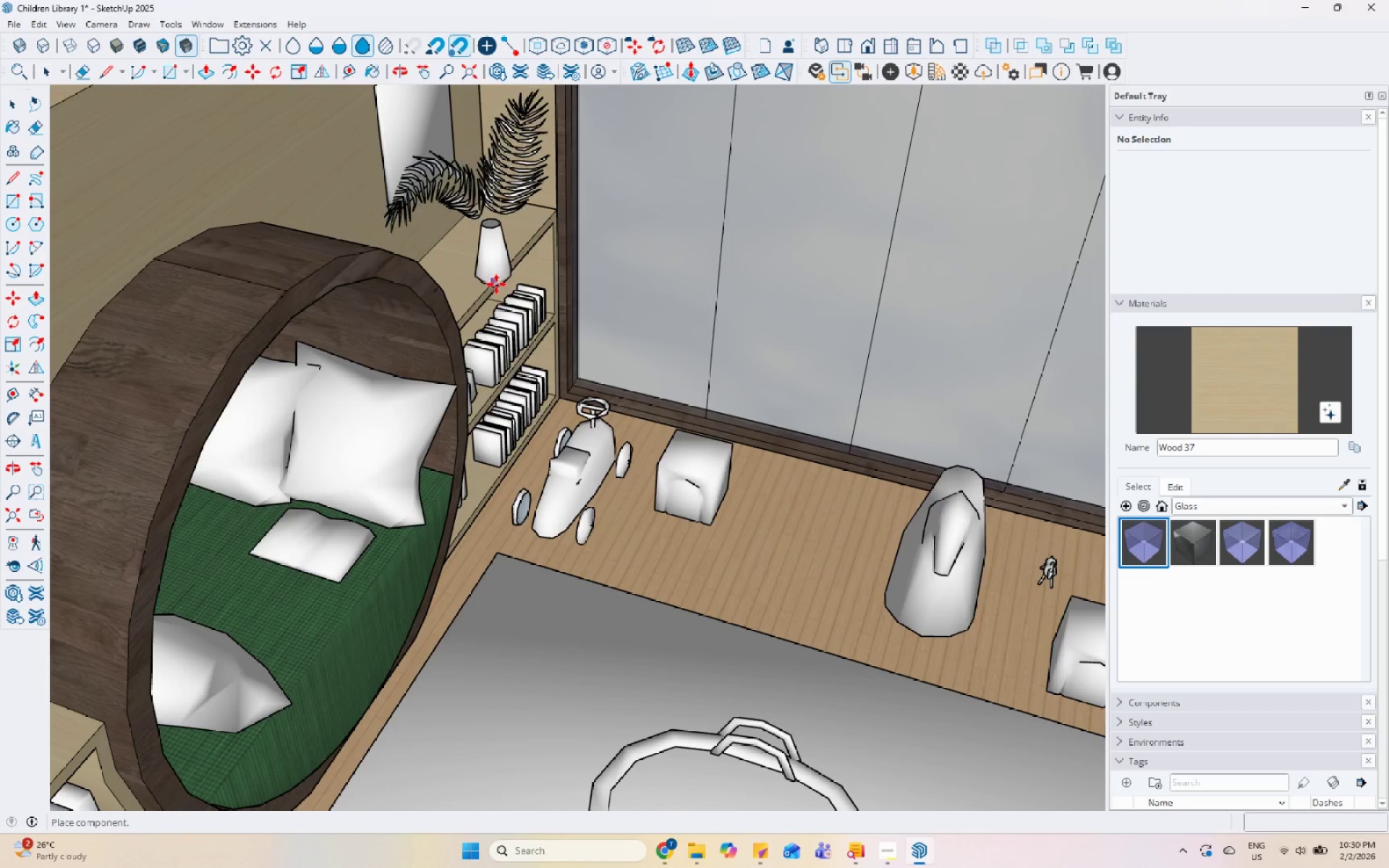 
scroll: coordinate [527, 267], scroll_direction: down, amount: 5.0
 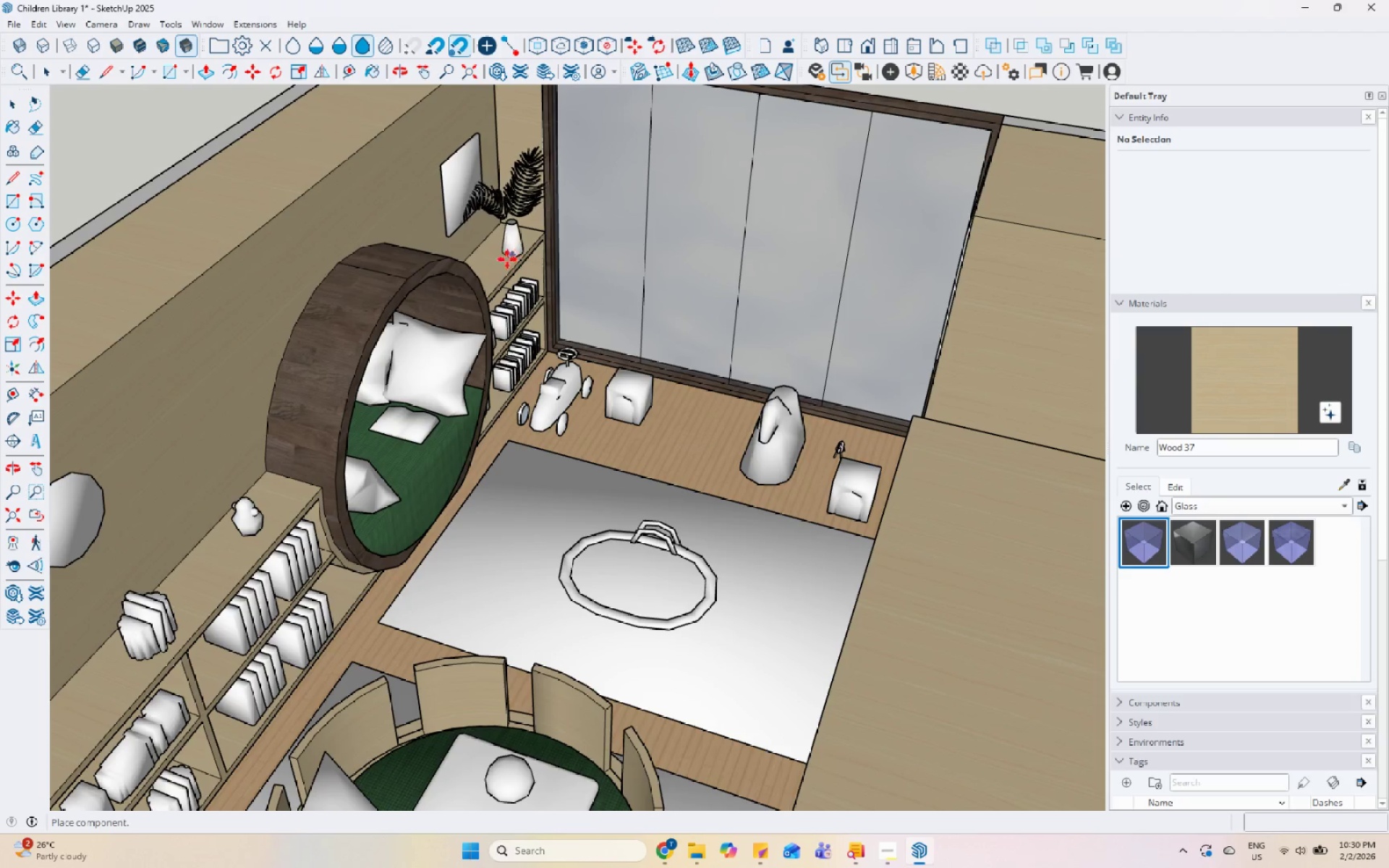 
left_click([492, 276])
 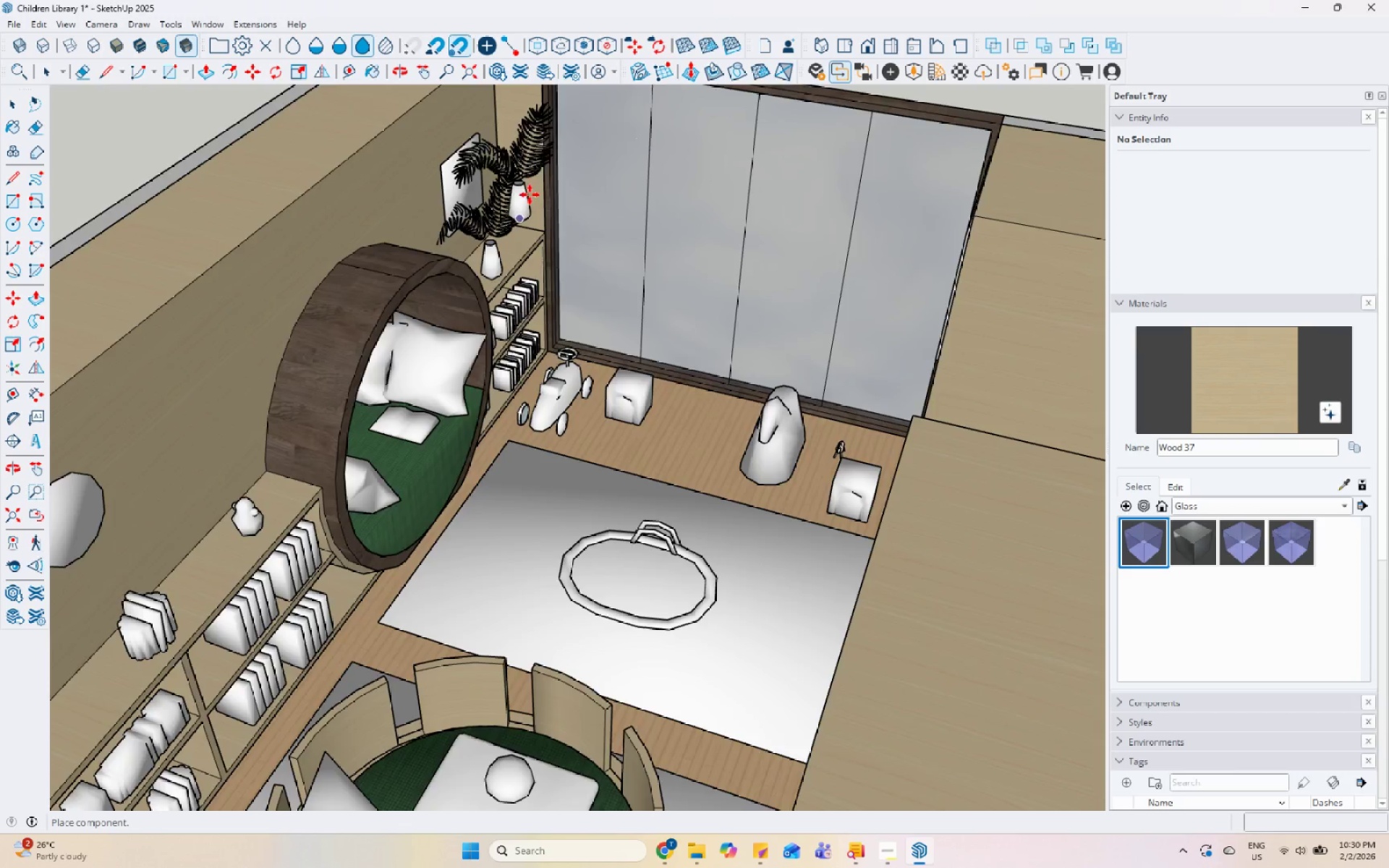 
key(Space)
 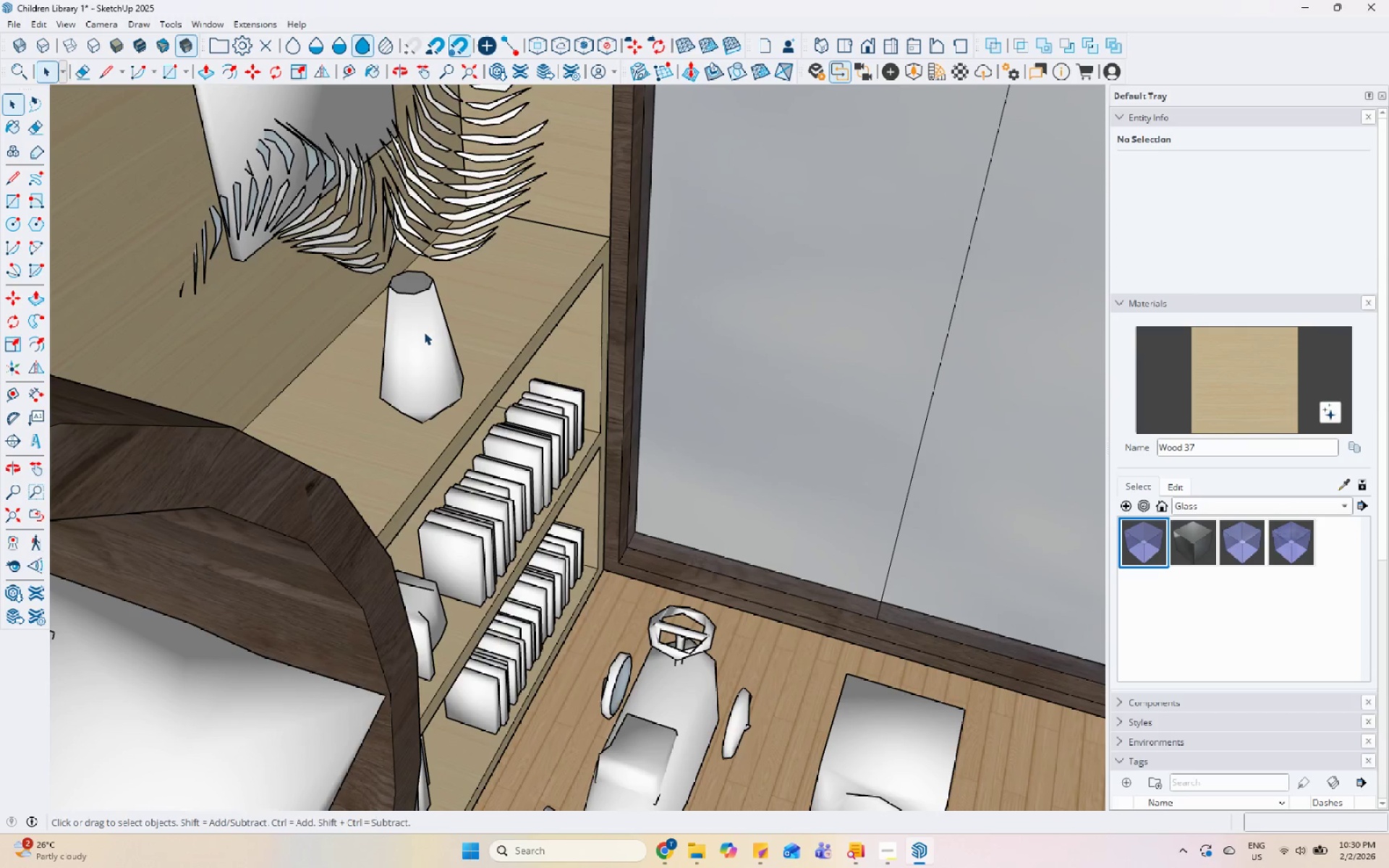 
scroll: coordinate [484, 309], scroll_direction: up, amount: 12.0
 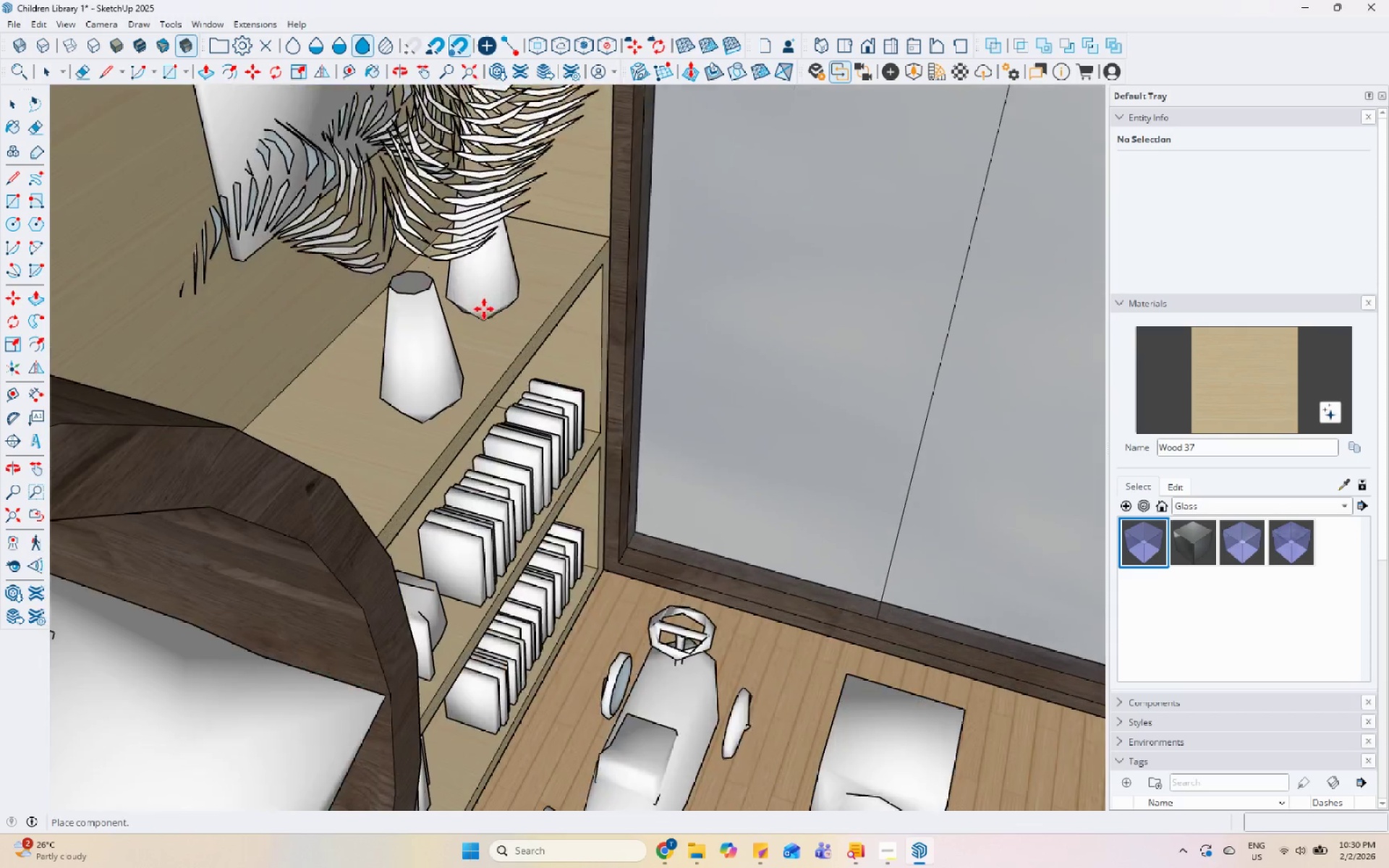 
scroll: coordinate [530, 260], scroll_direction: down, amount: 1.0
 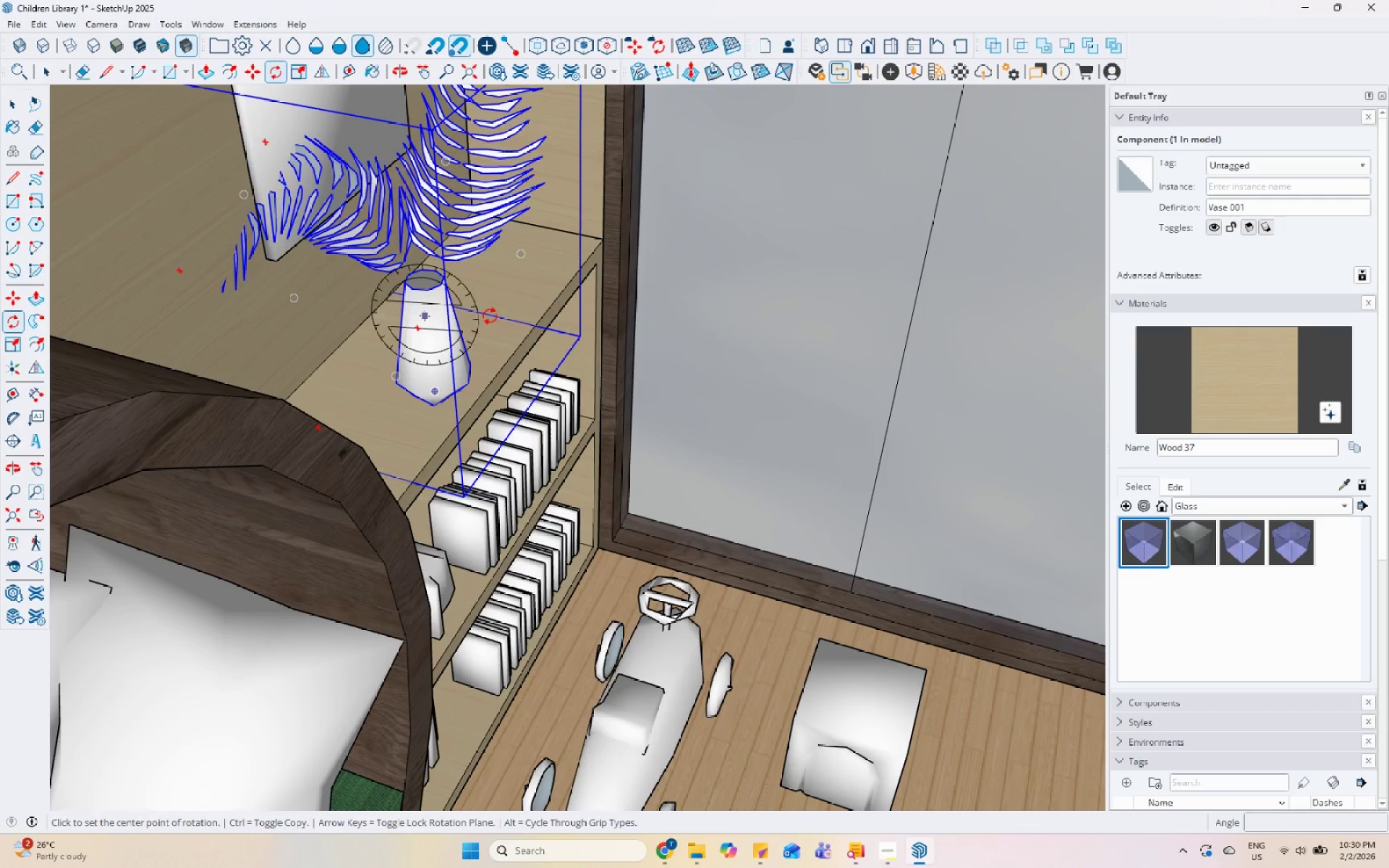 
left_click([519, 271])
 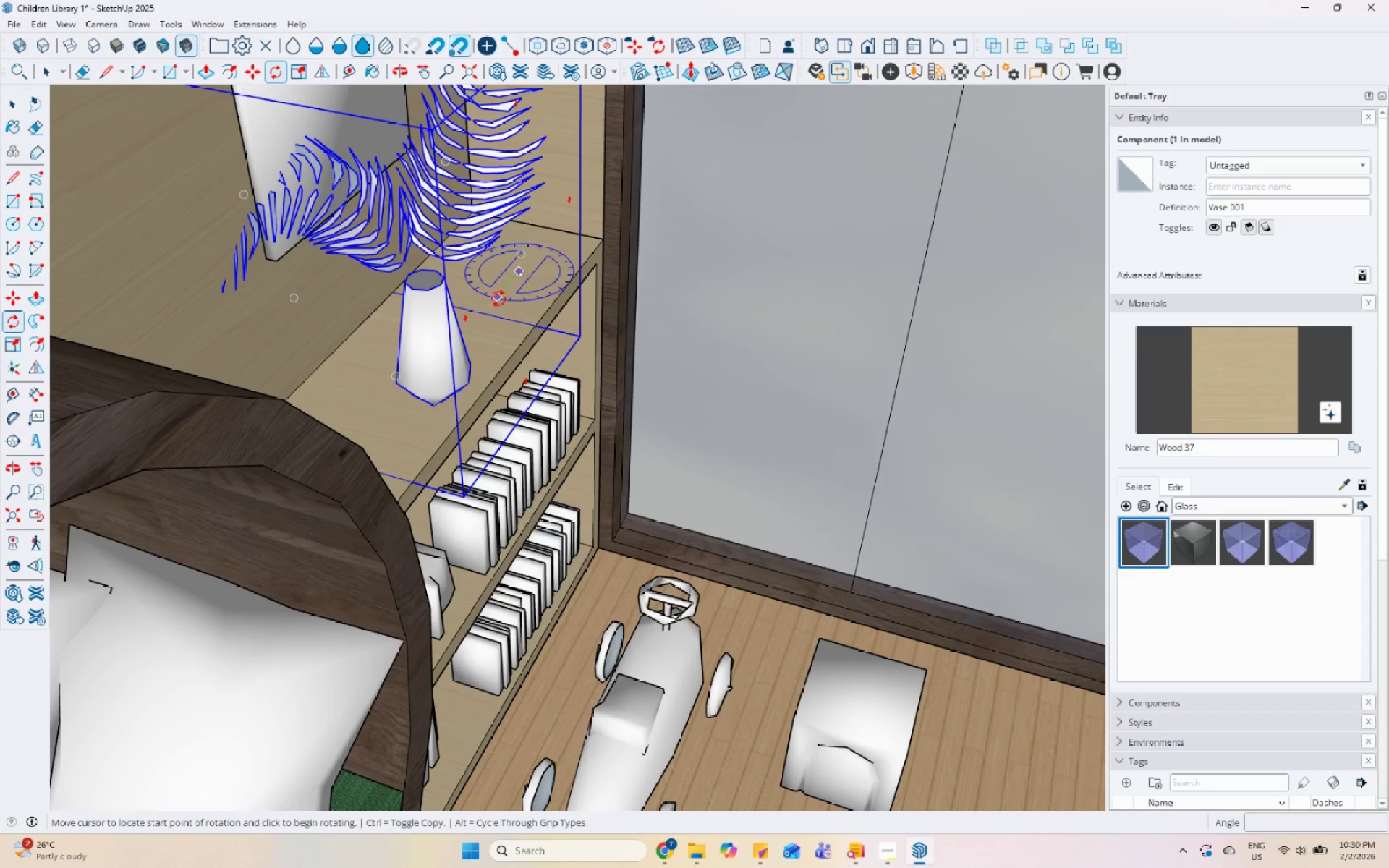 
left_click([497, 301])
 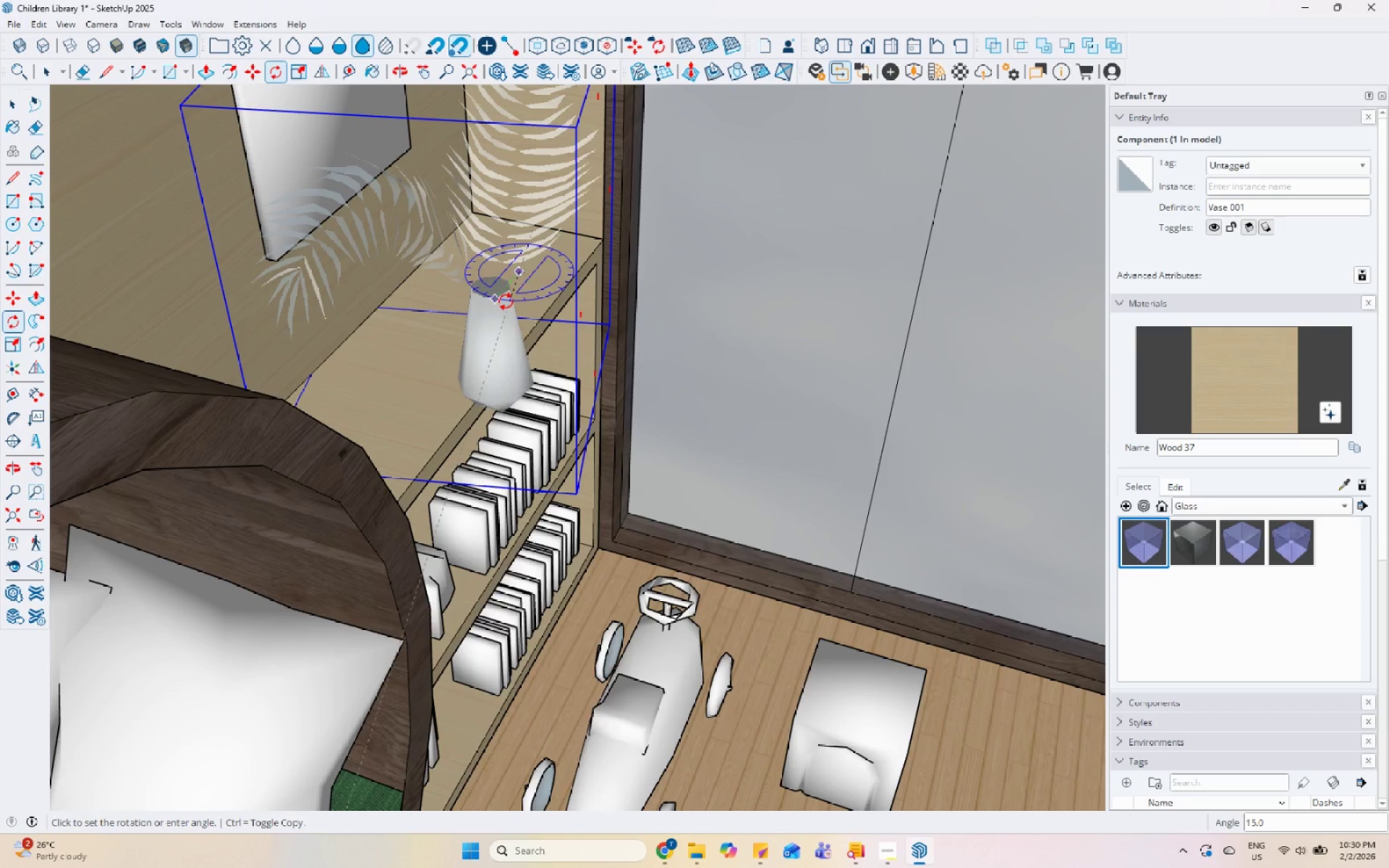 
left_click([506, 302])
 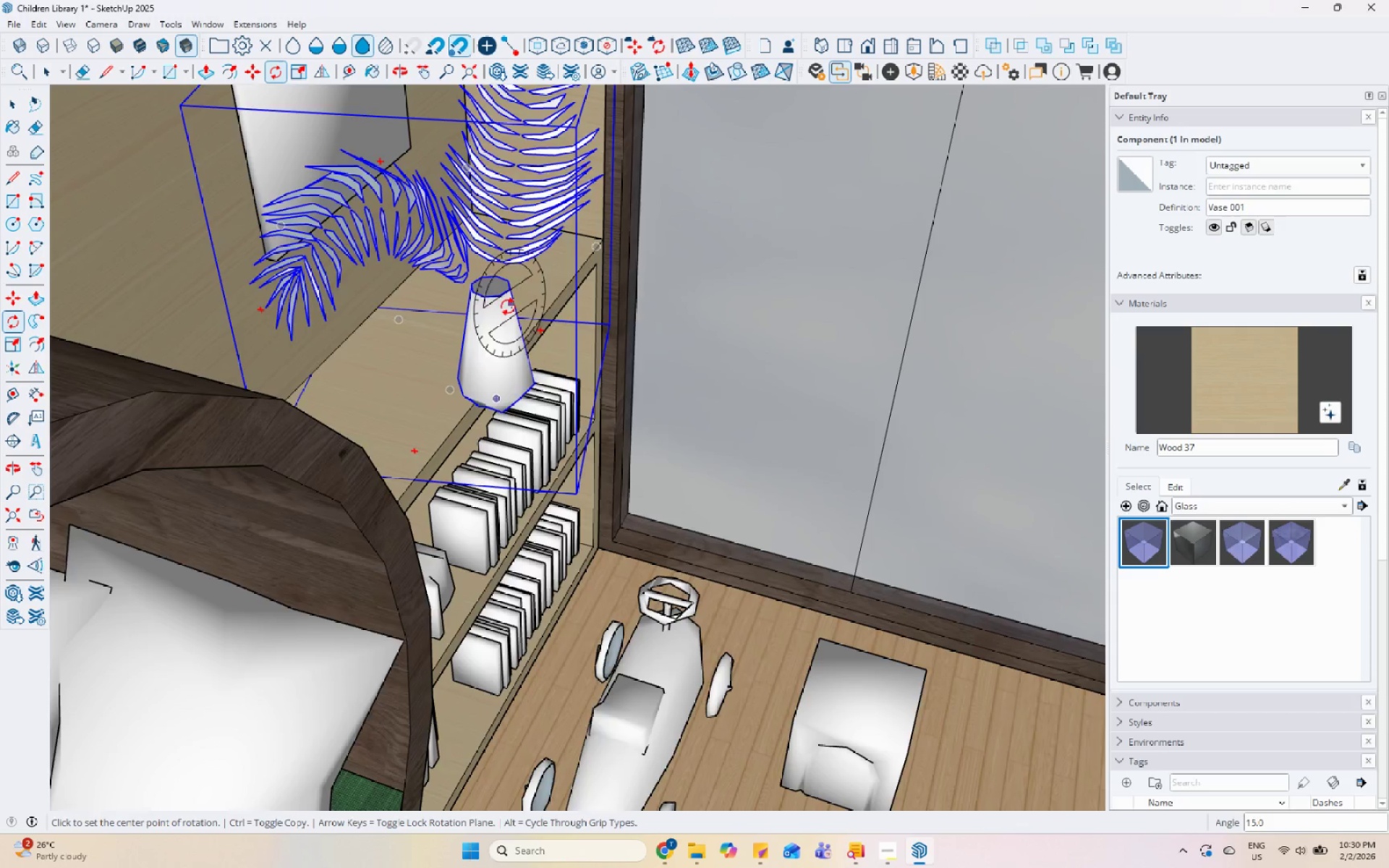 
scroll: coordinate [514, 342], scroll_direction: down, amount: 6.0
 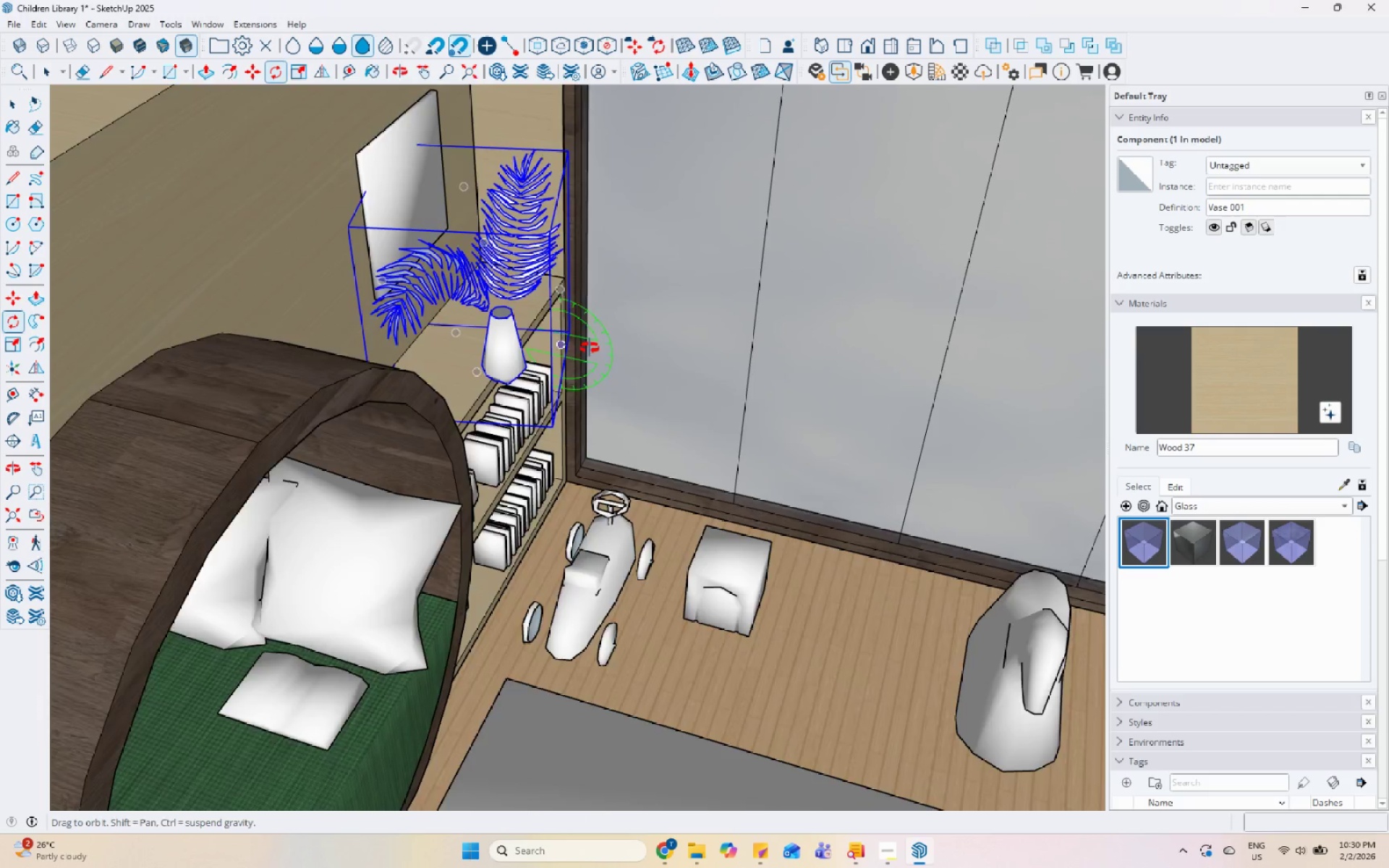 
key(Space)
 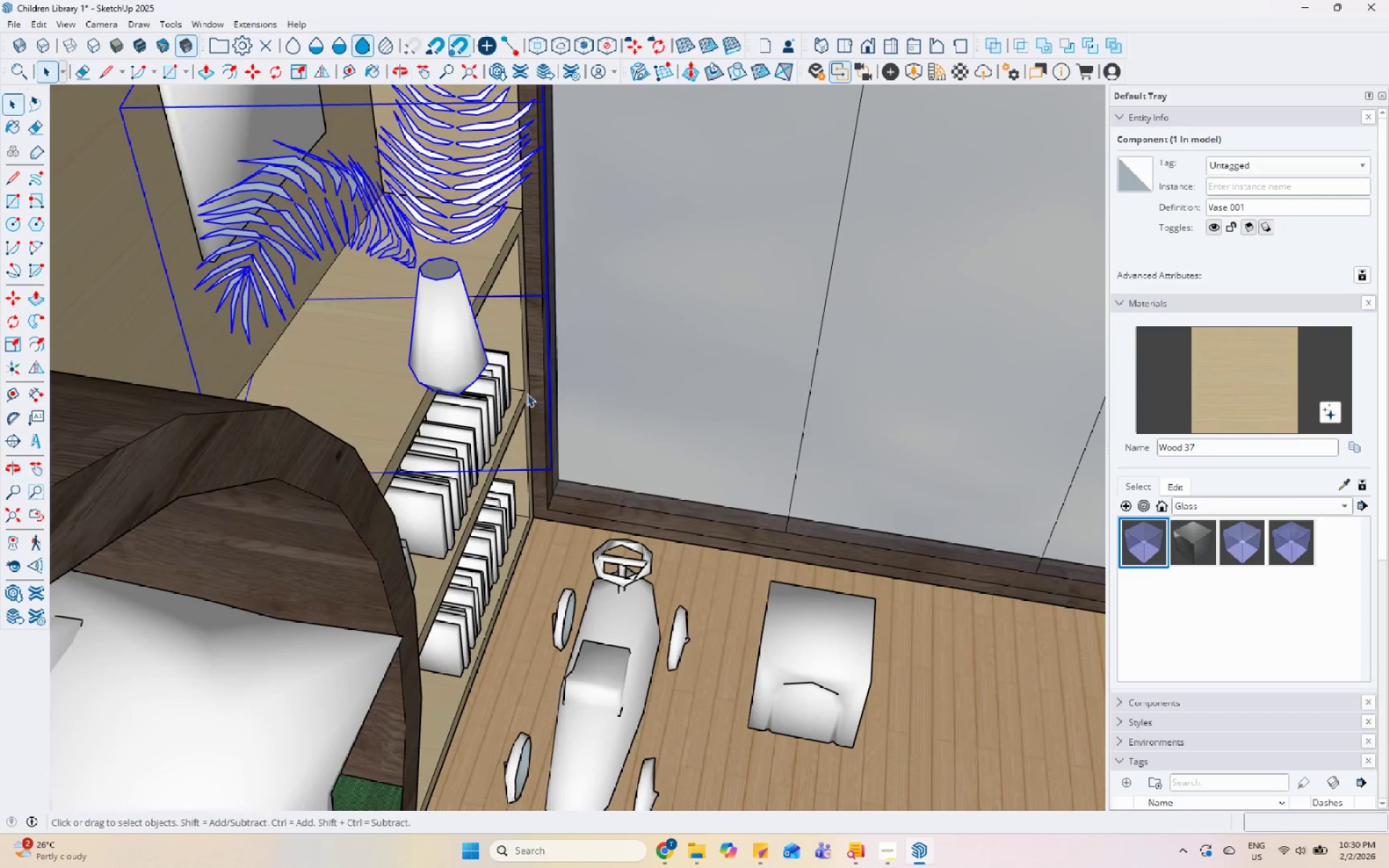 
scroll: coordinate [553, 399], scroll_direction: up, amount: 4.0
 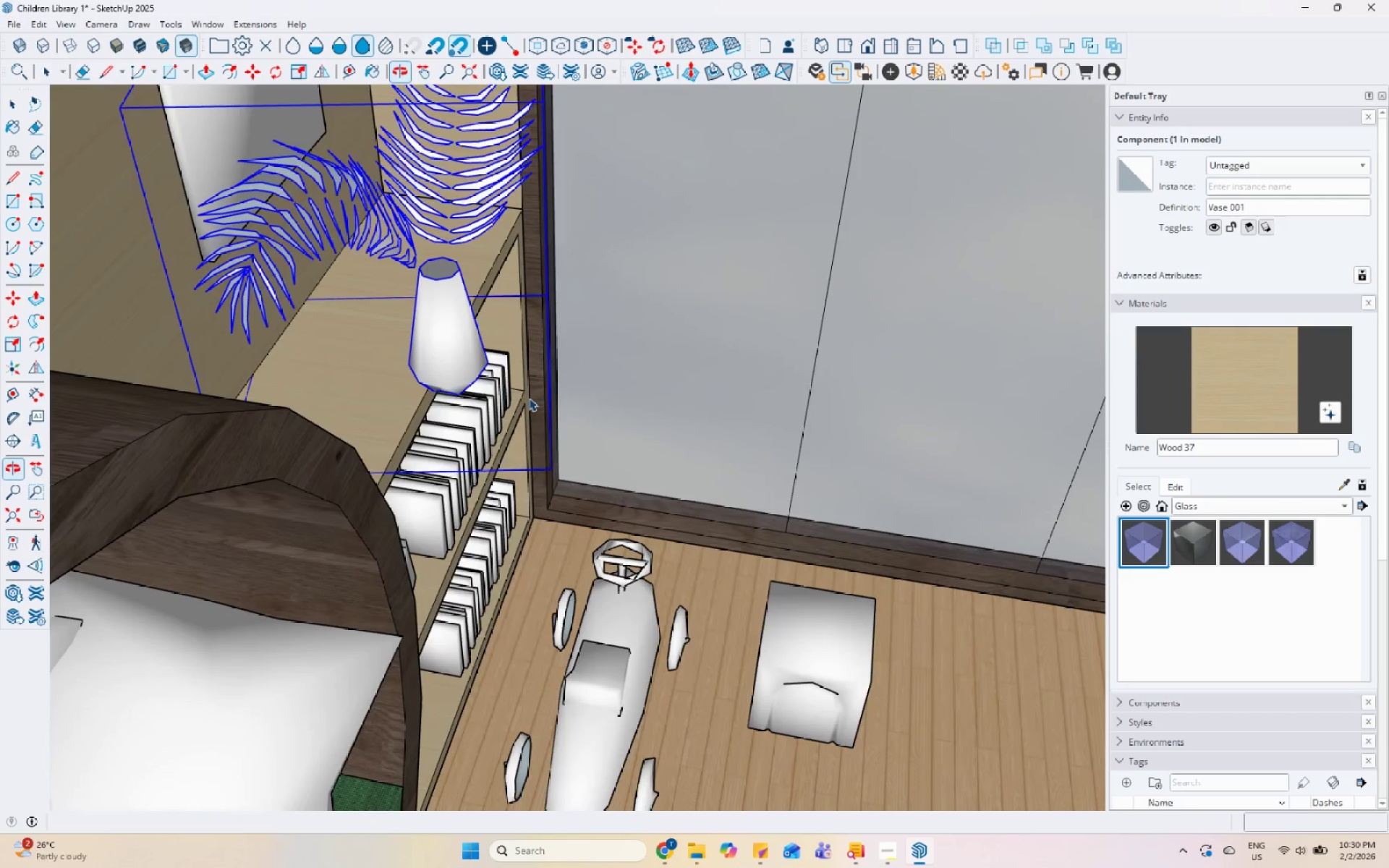 
key(M)
 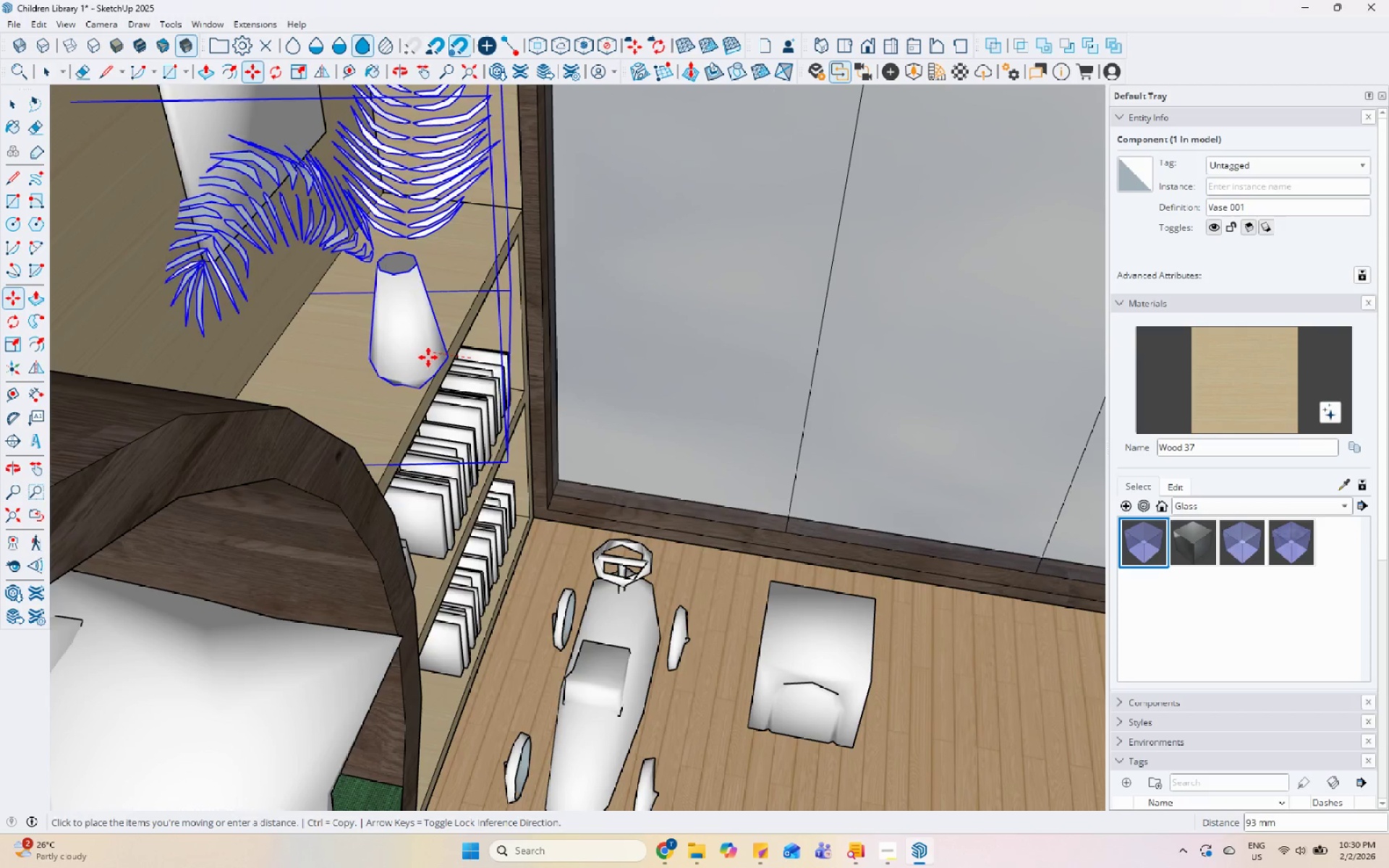 
left_click([418, 353])
 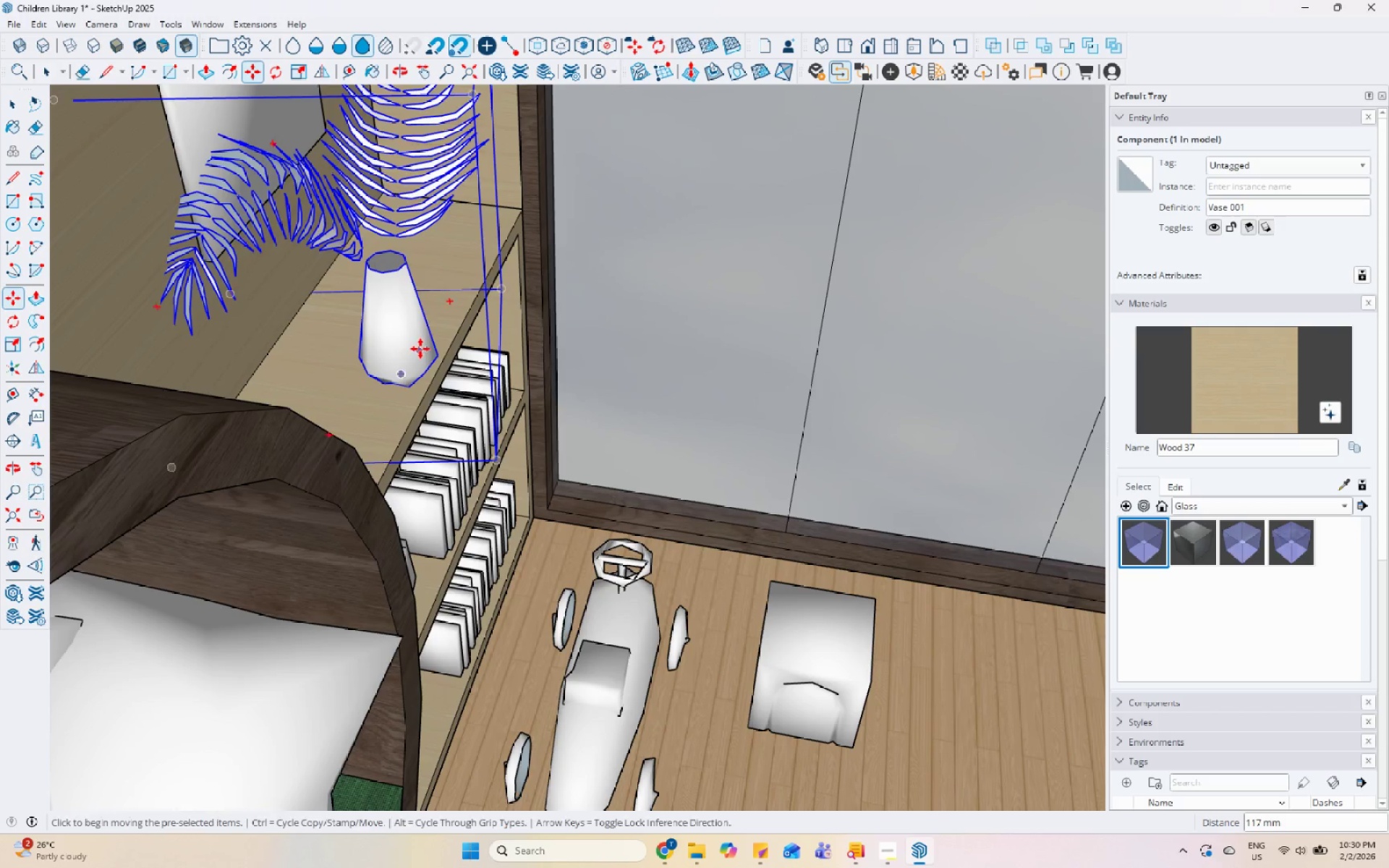 
scroll: coordinate [423, 339], scroll_direction: down, amount: 5.0
 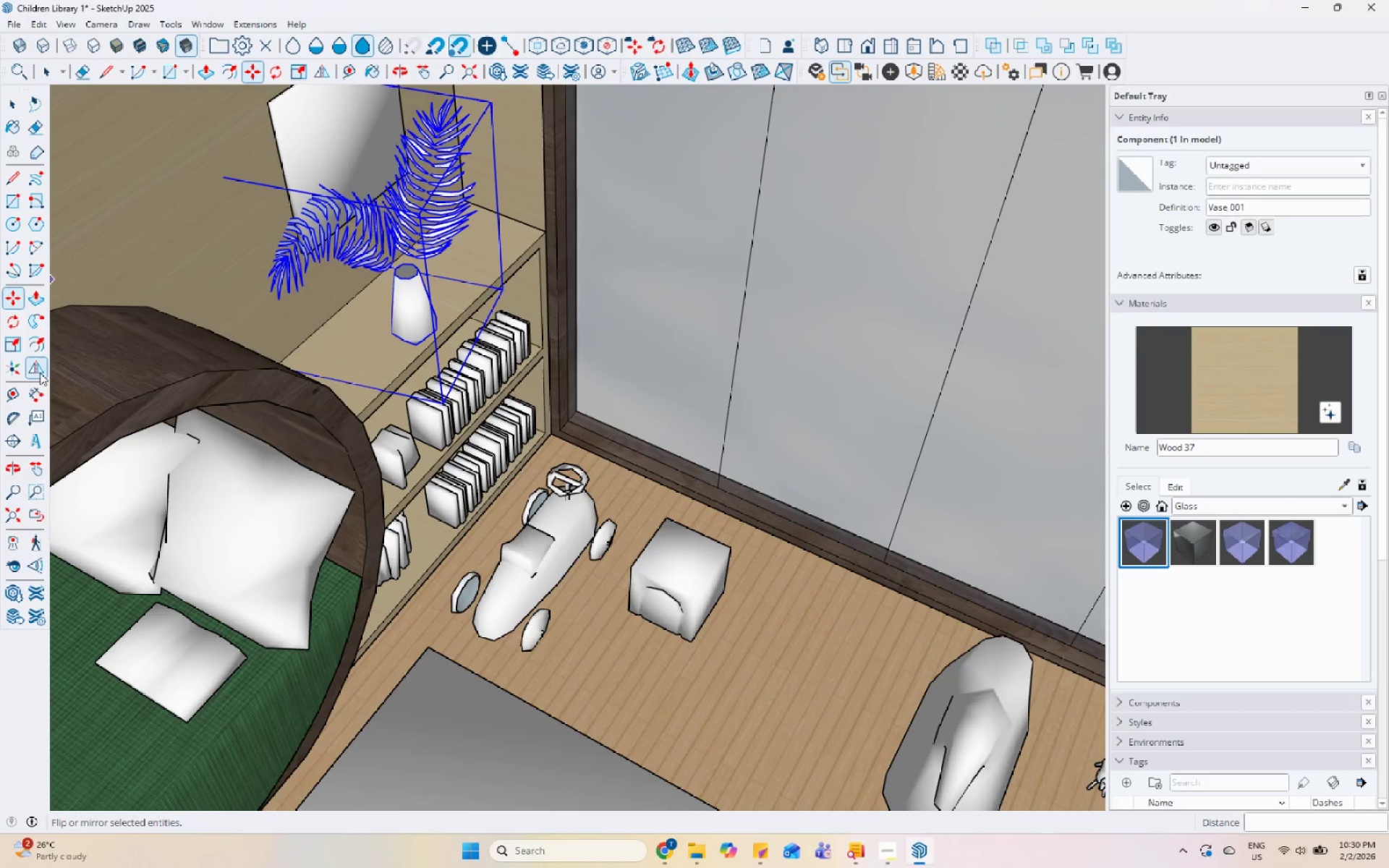 
key(Control+S)
 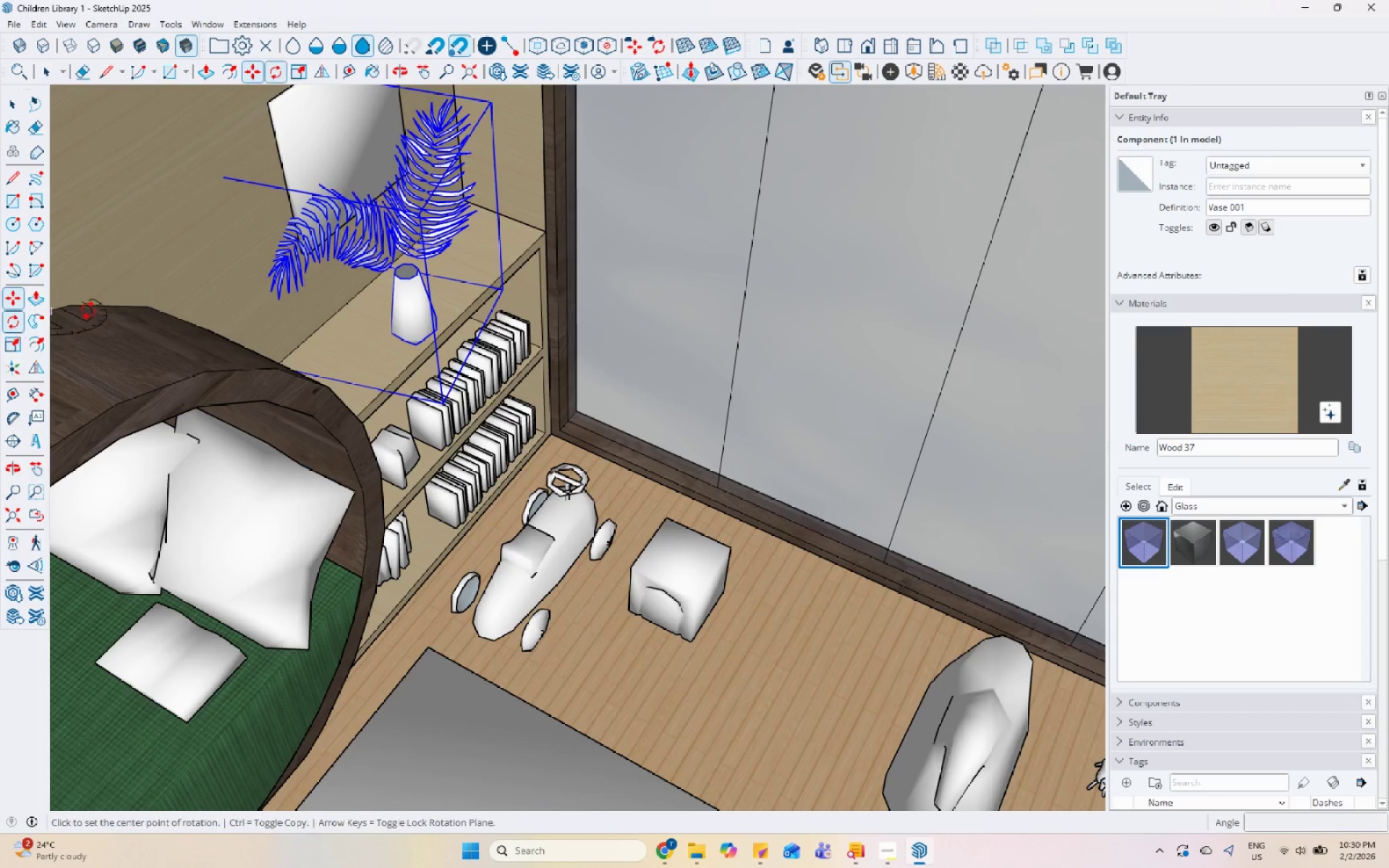 
left_click([475, 247])
 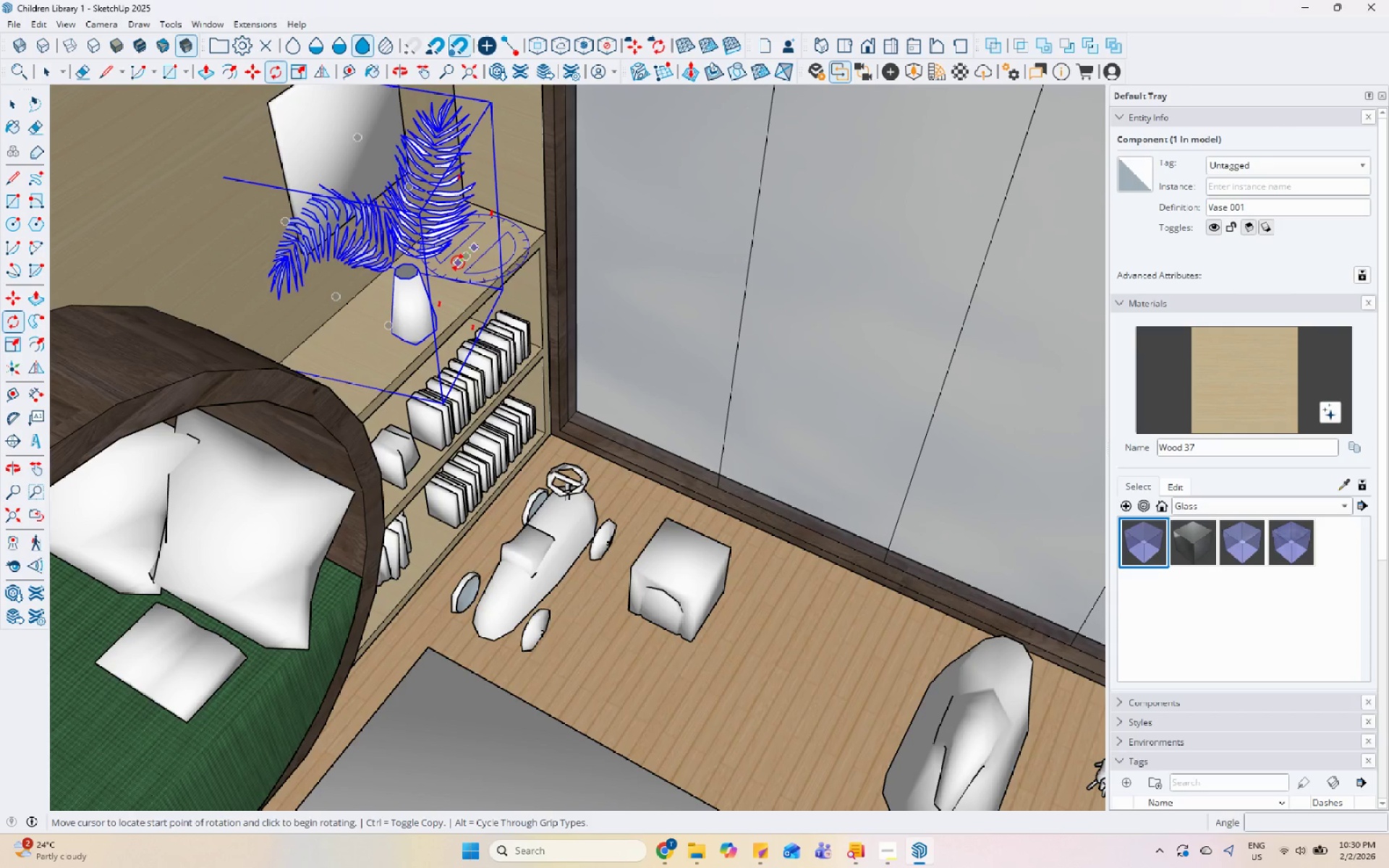 
left_click([455, 265])
 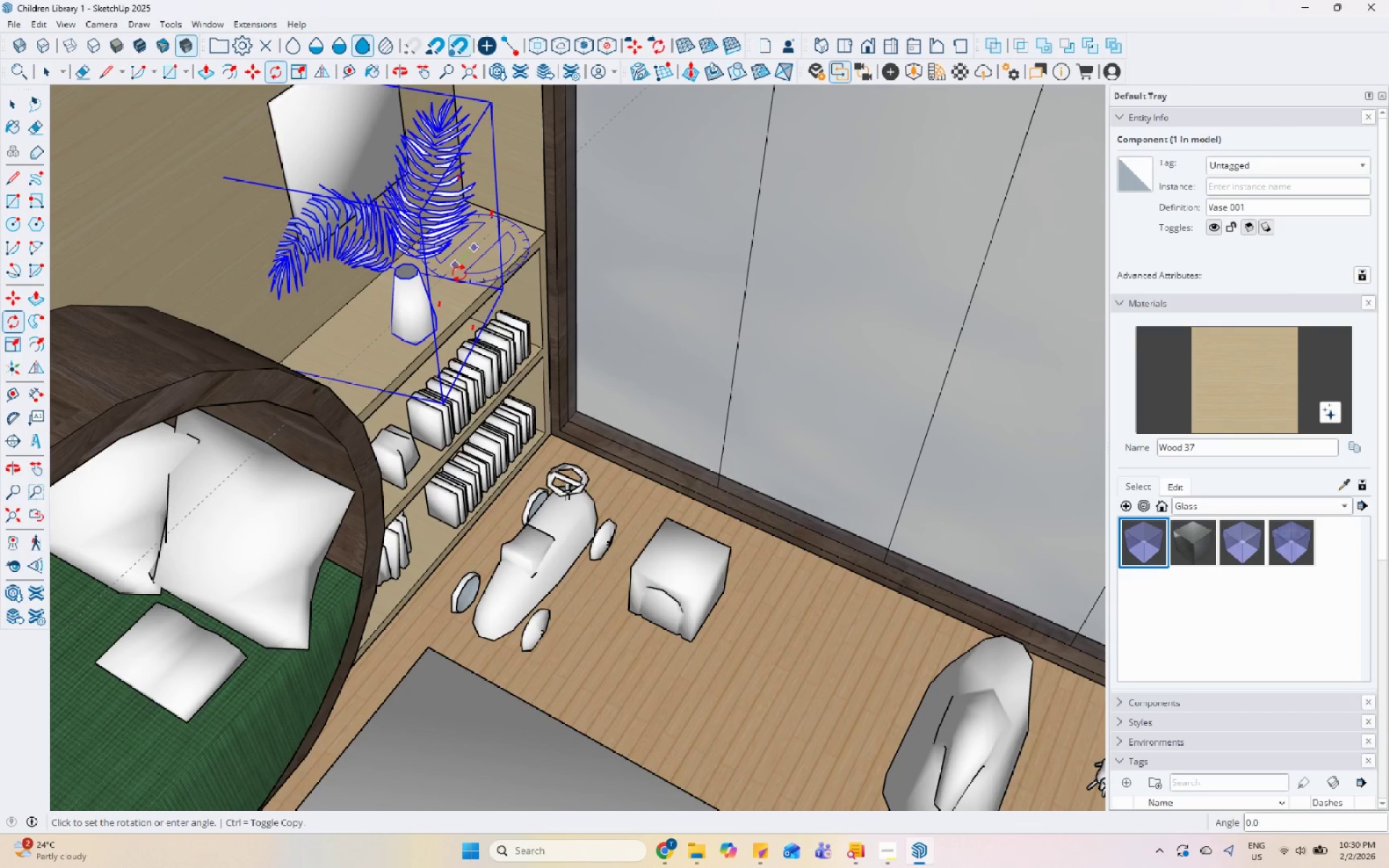 
left_click([461, 283])
 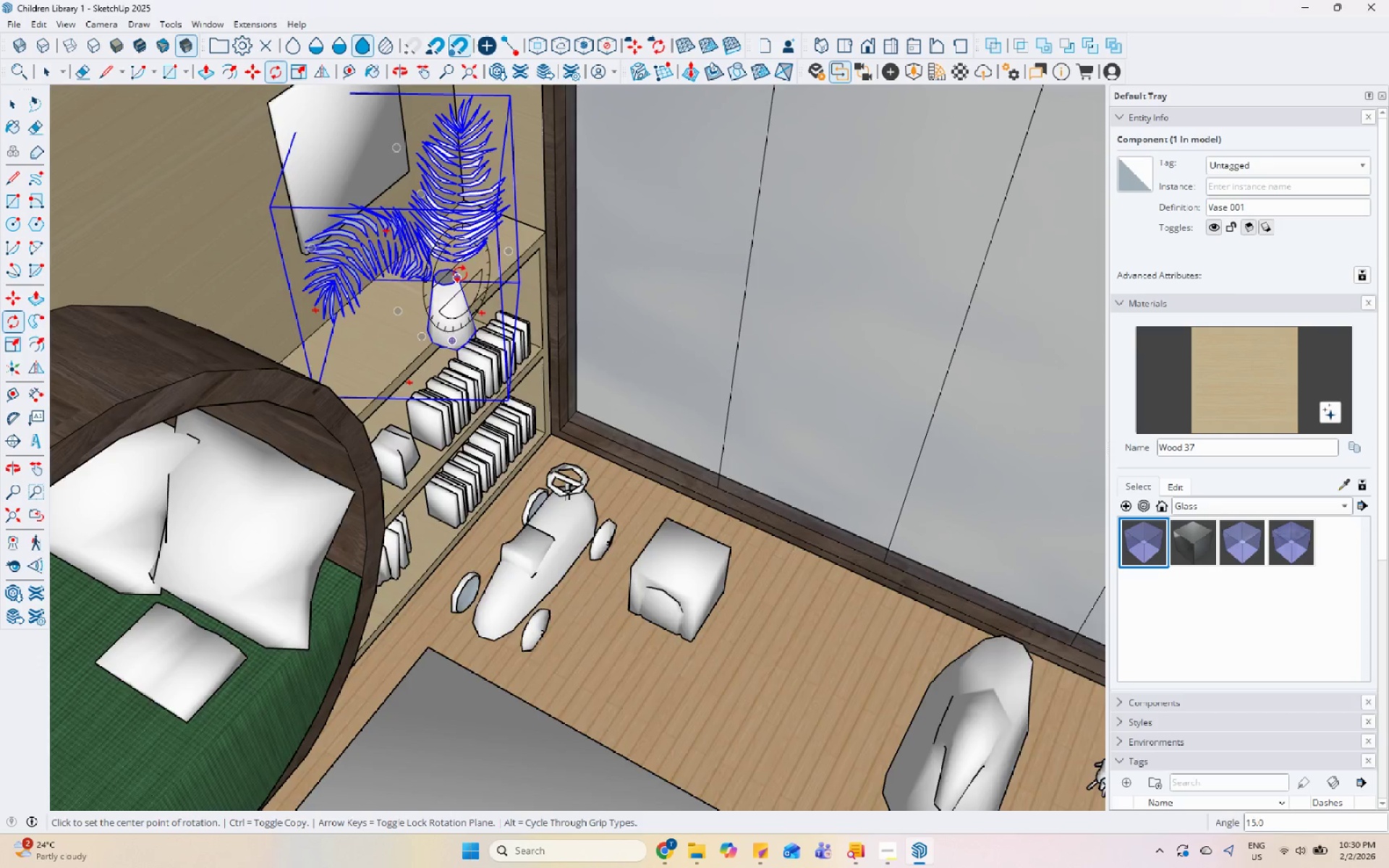 
scroll: coordinate [474, 305], scroll_direction: up, amount: 1.0
 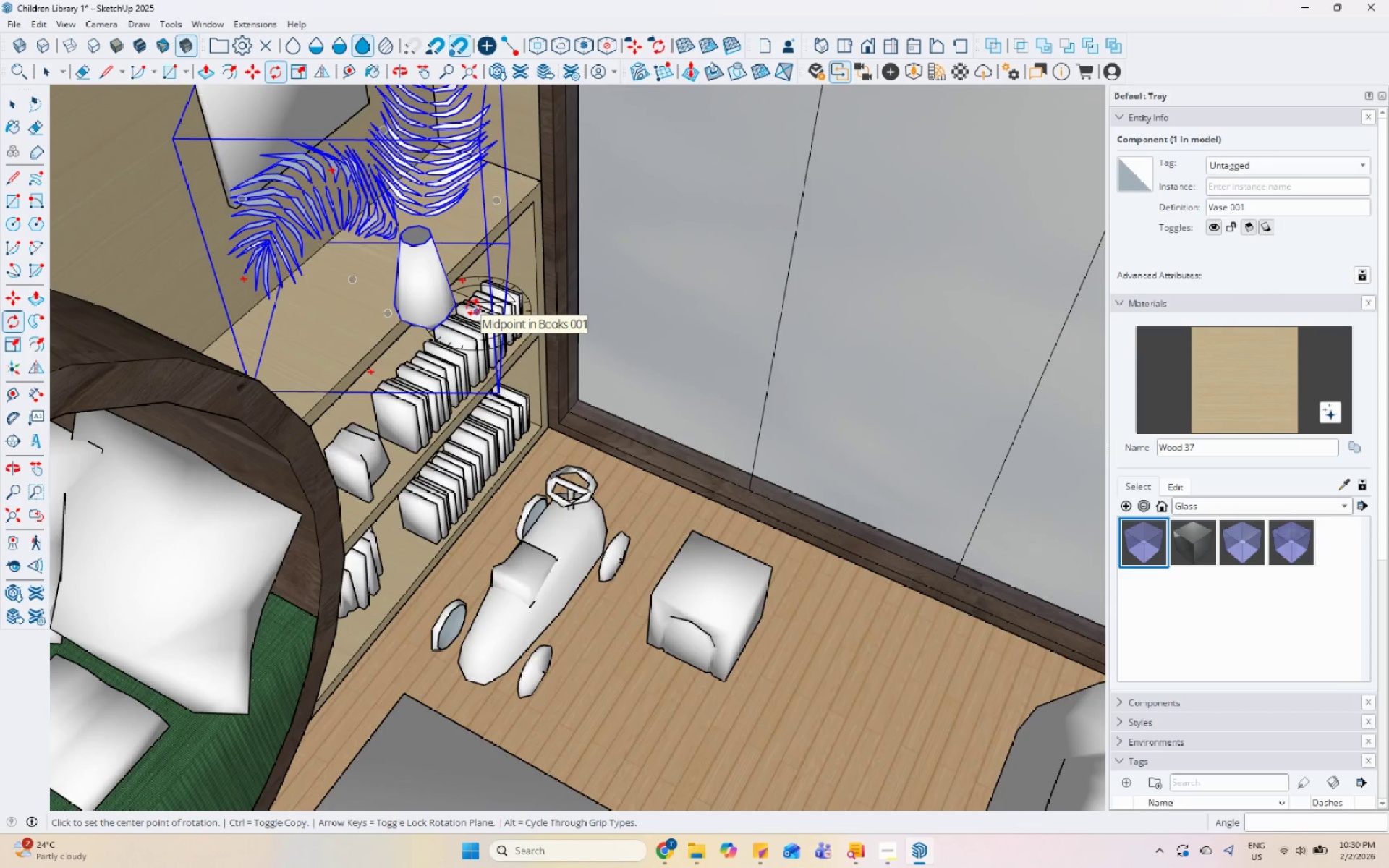 
key(M)
 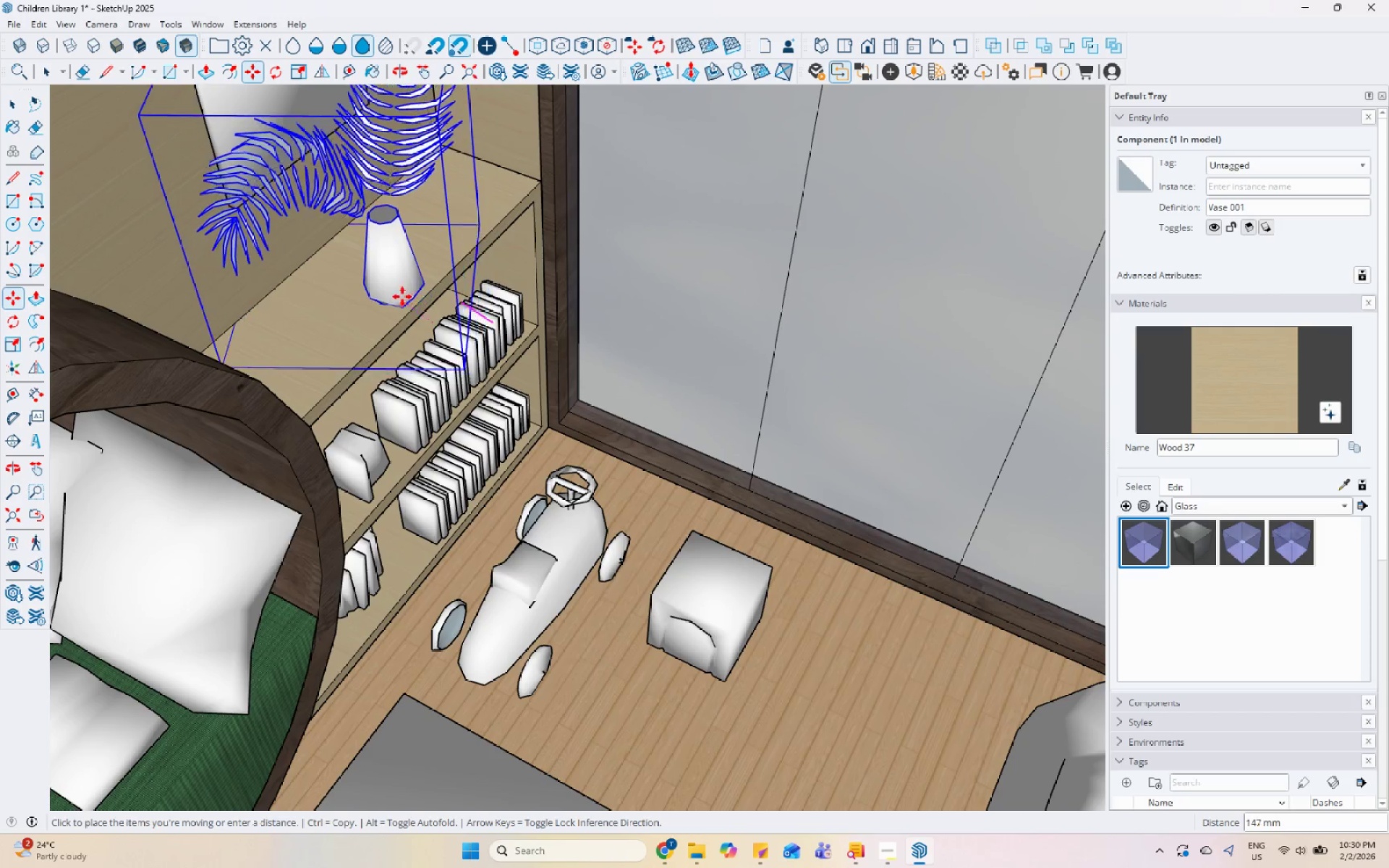 
left_click([394, 297])
 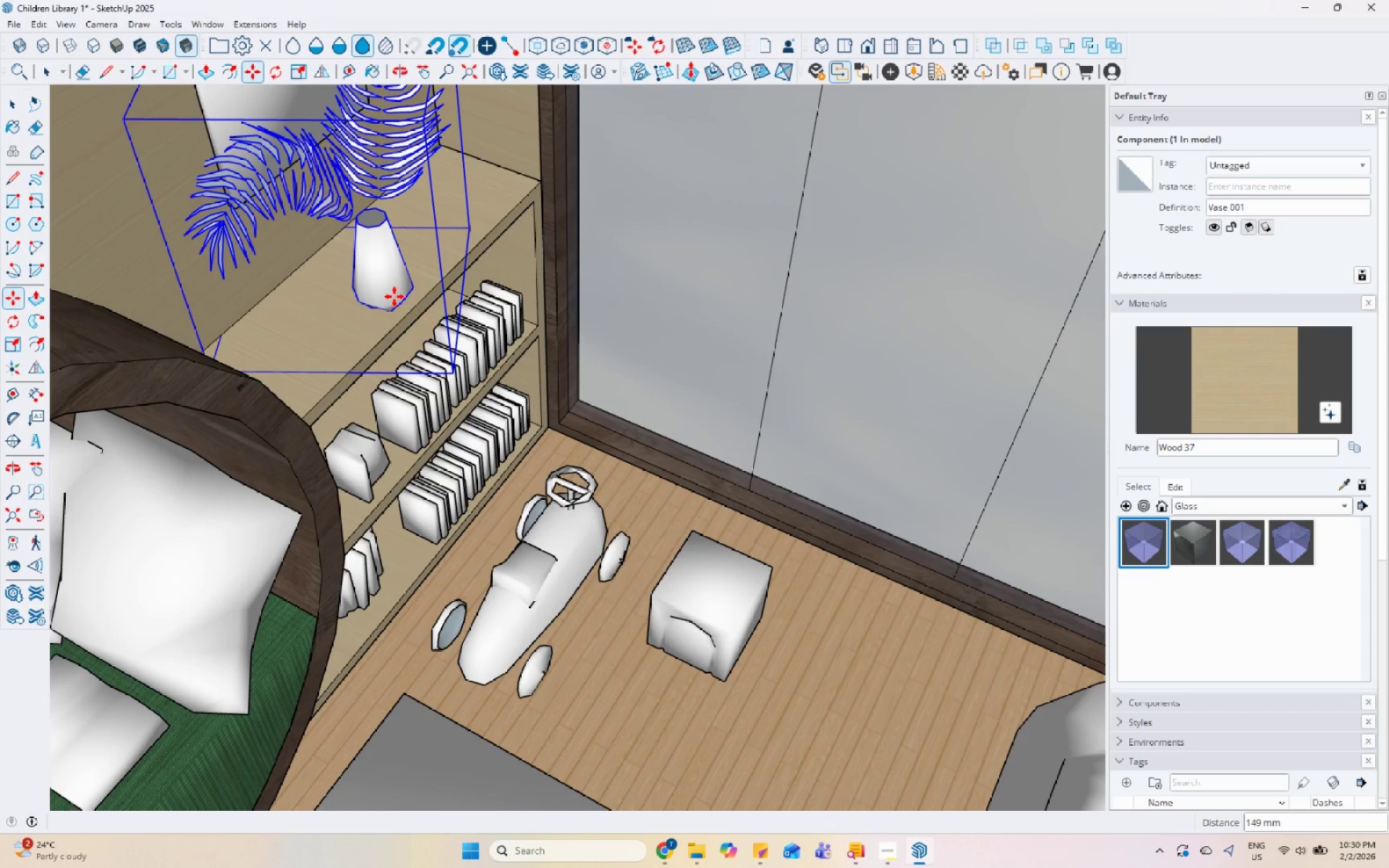 
key(Space)
 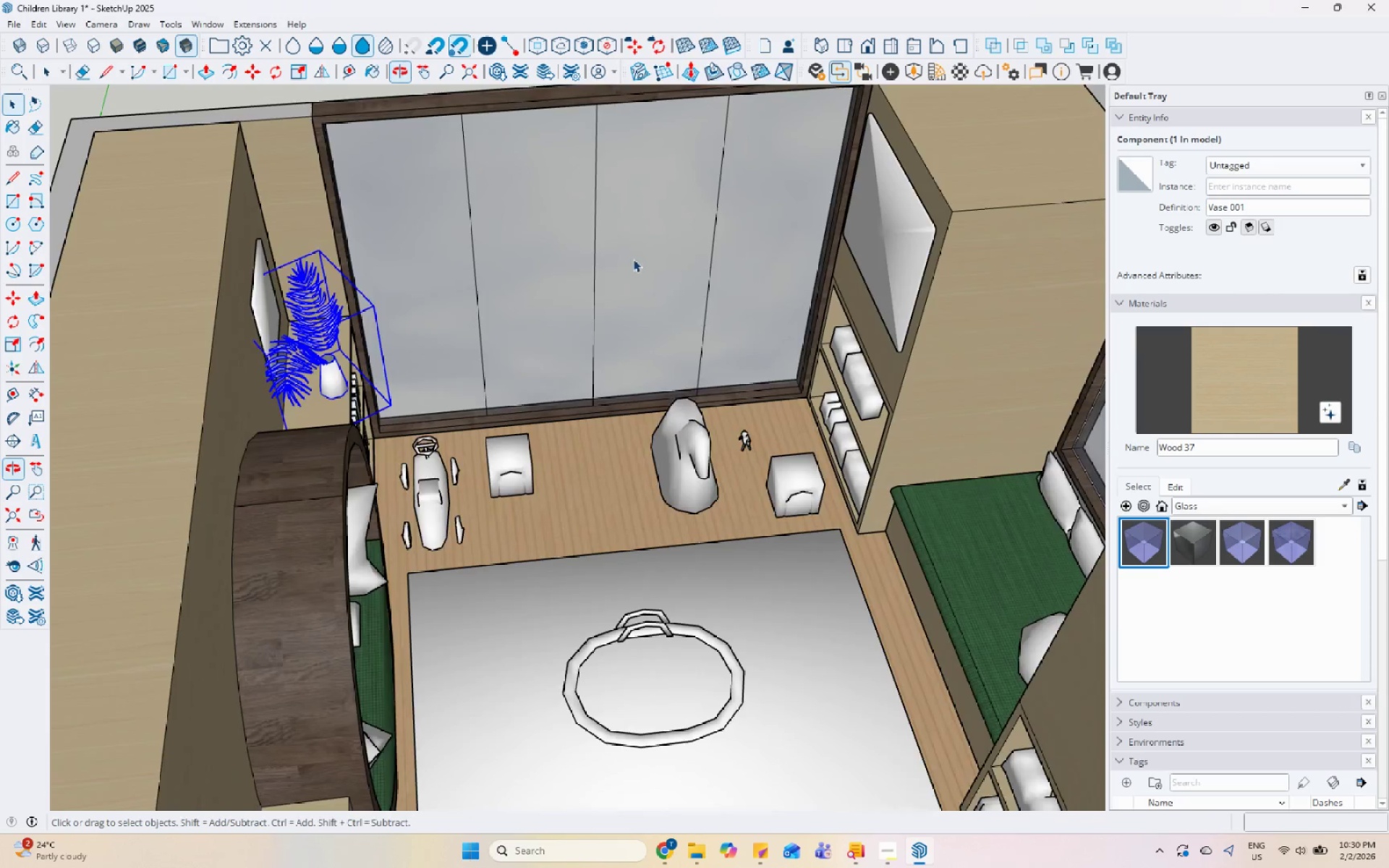 
scroll: coordinate [514, 299], scroll_direction: down, amount: 15.0
 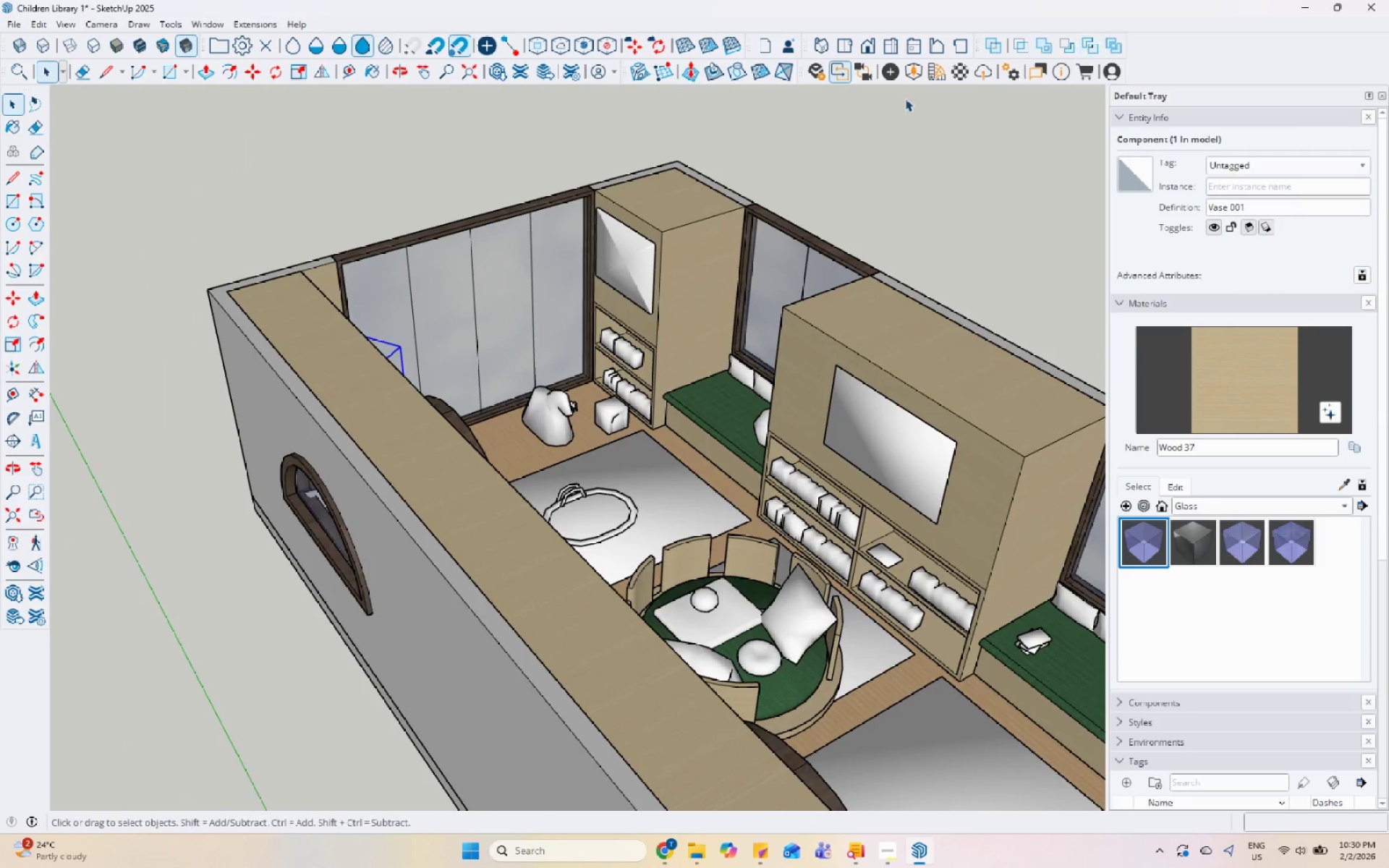 
mouse_move([926, 60])
 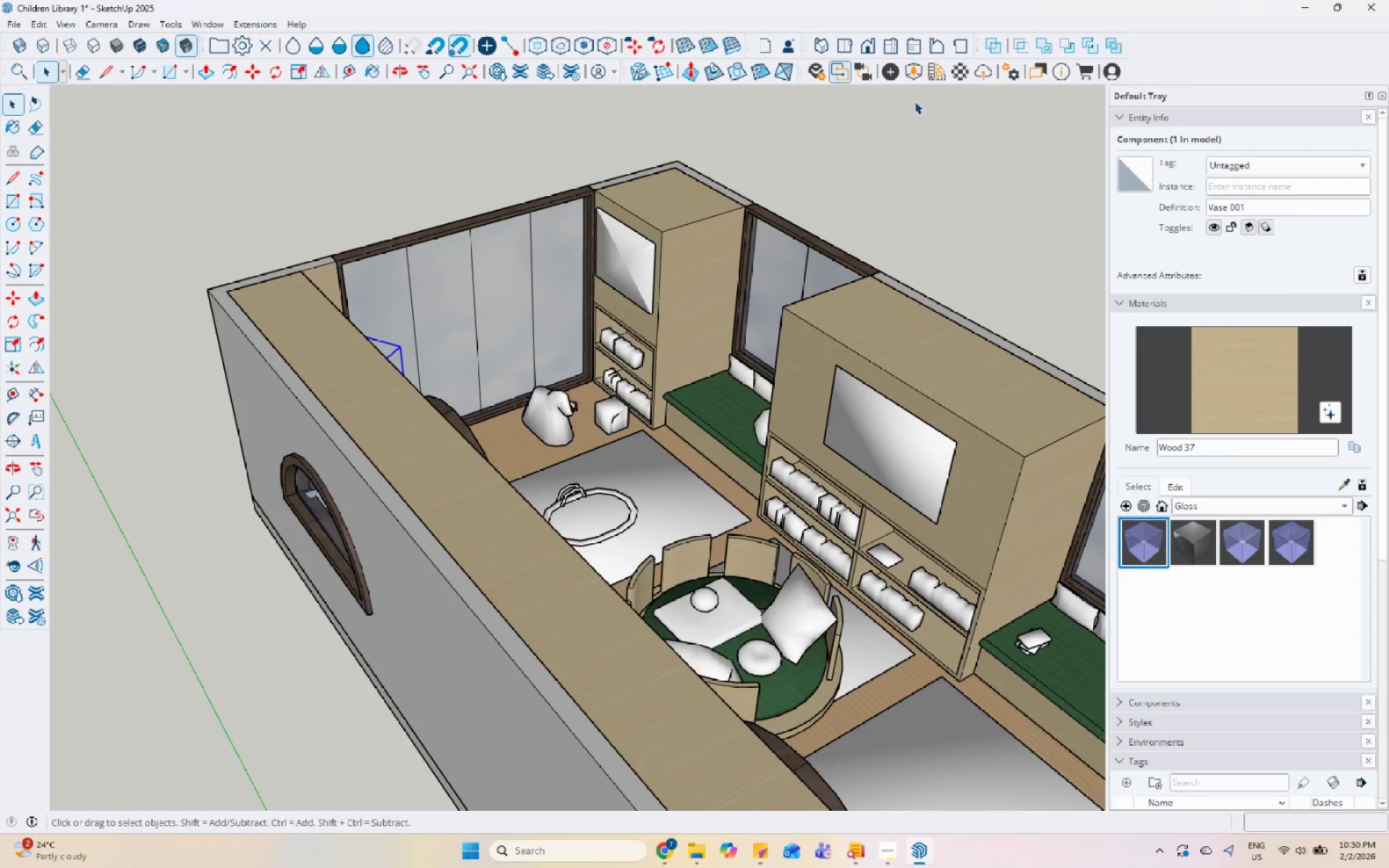 
key(Control+S)
 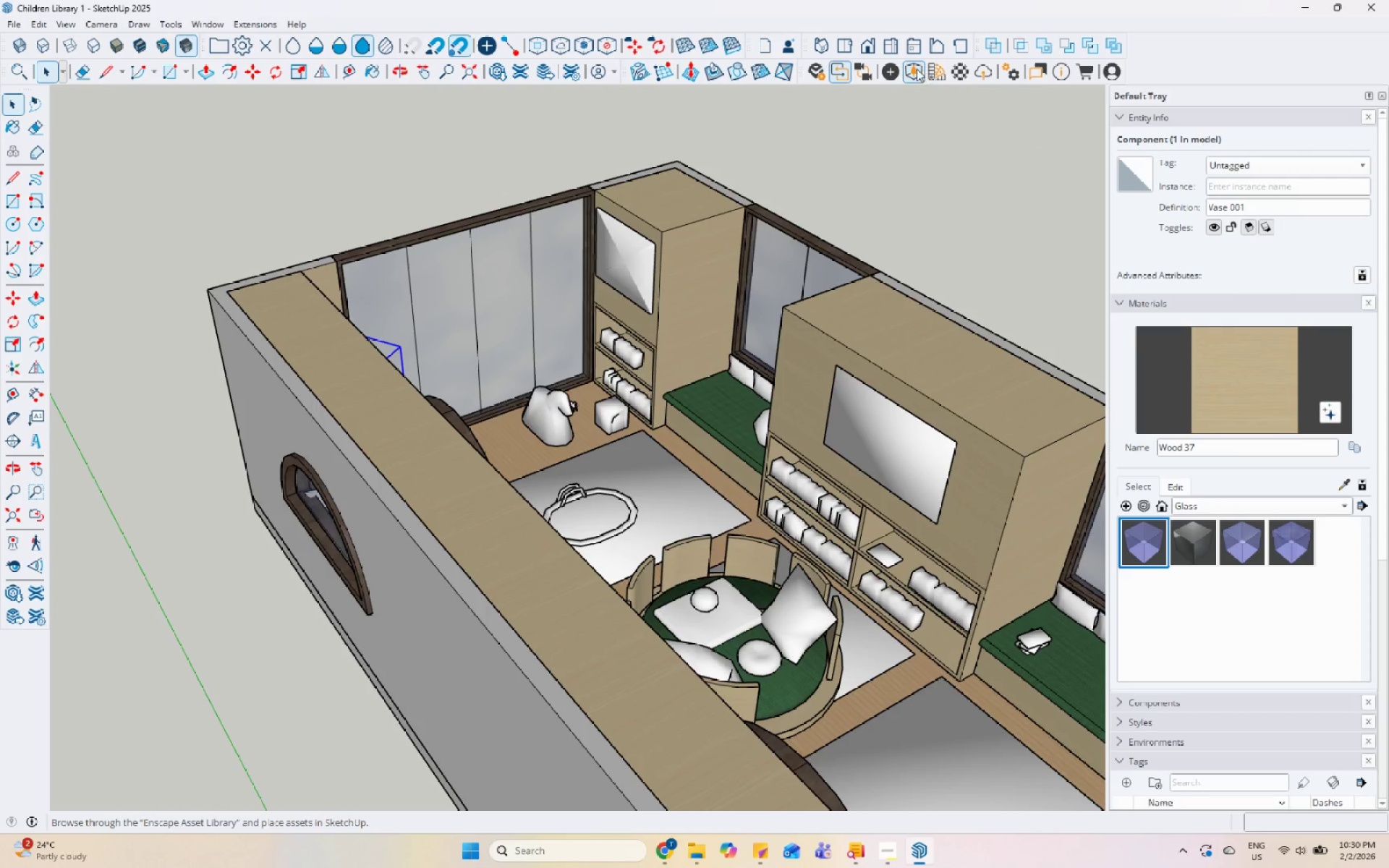 
left_click([917, 69])
 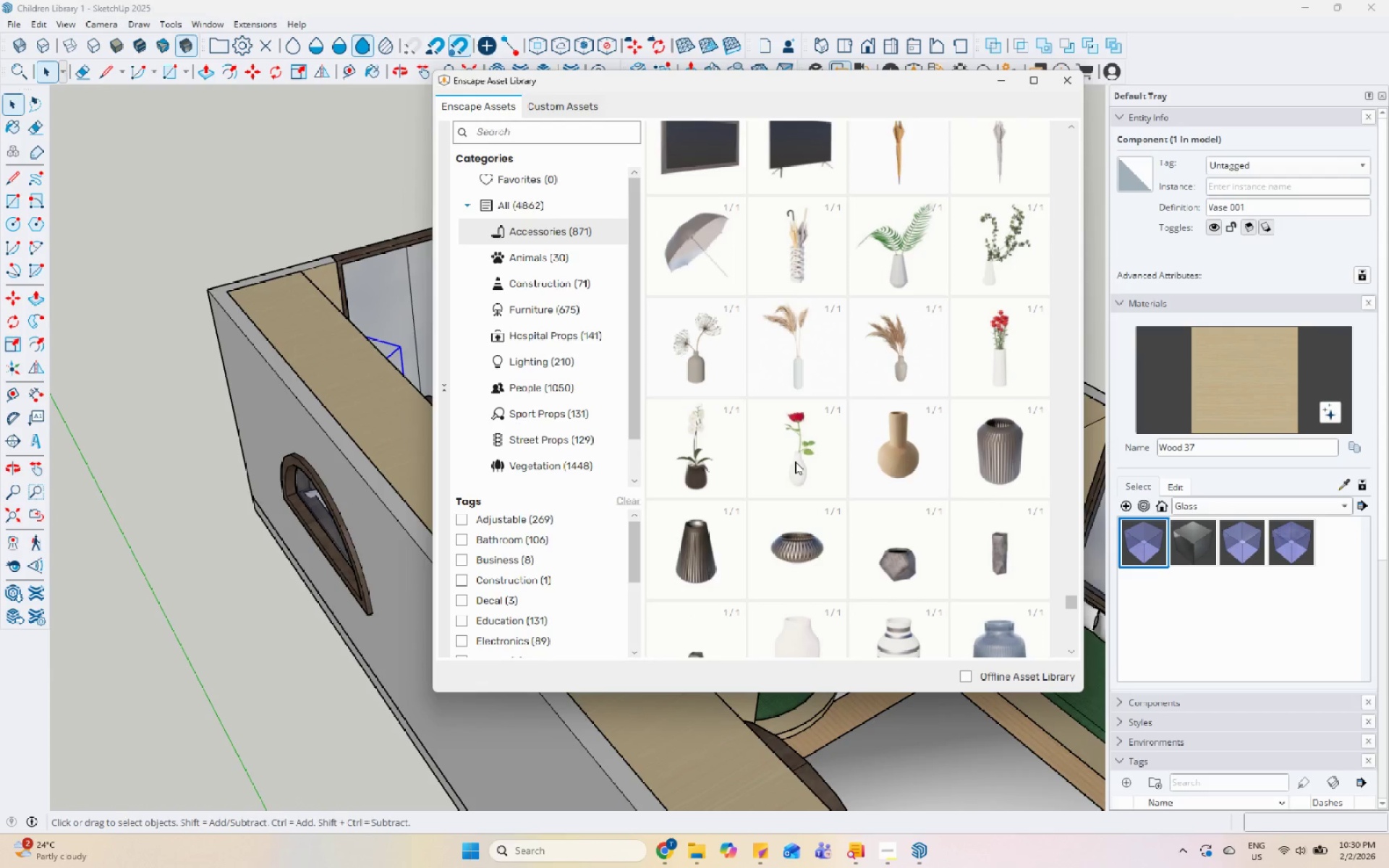 
scroll: coordinate [795, 462], scroll_direction: down, amount: 16.0
 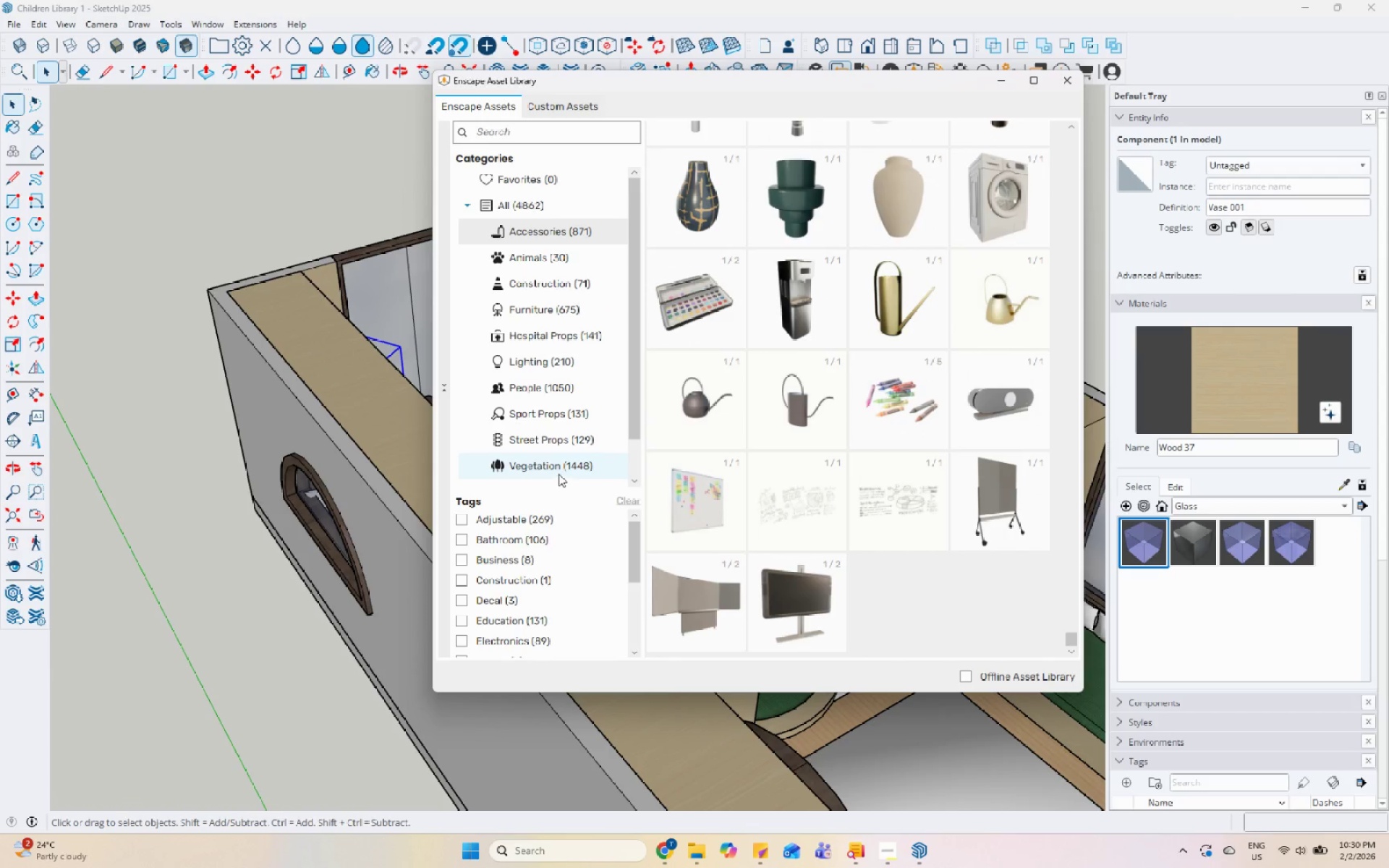 
wait(7.58)
 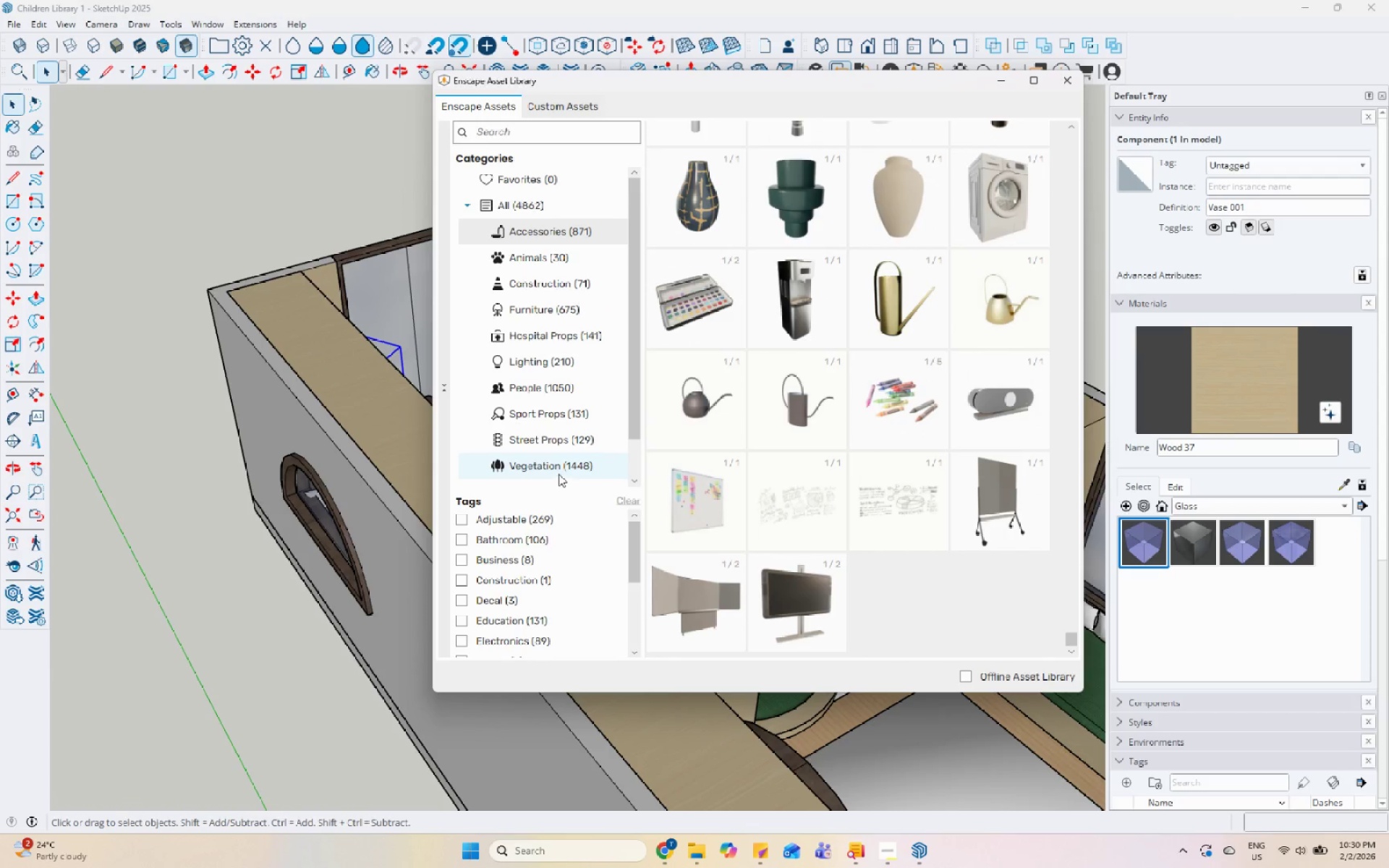 
left_click([583, 472])
 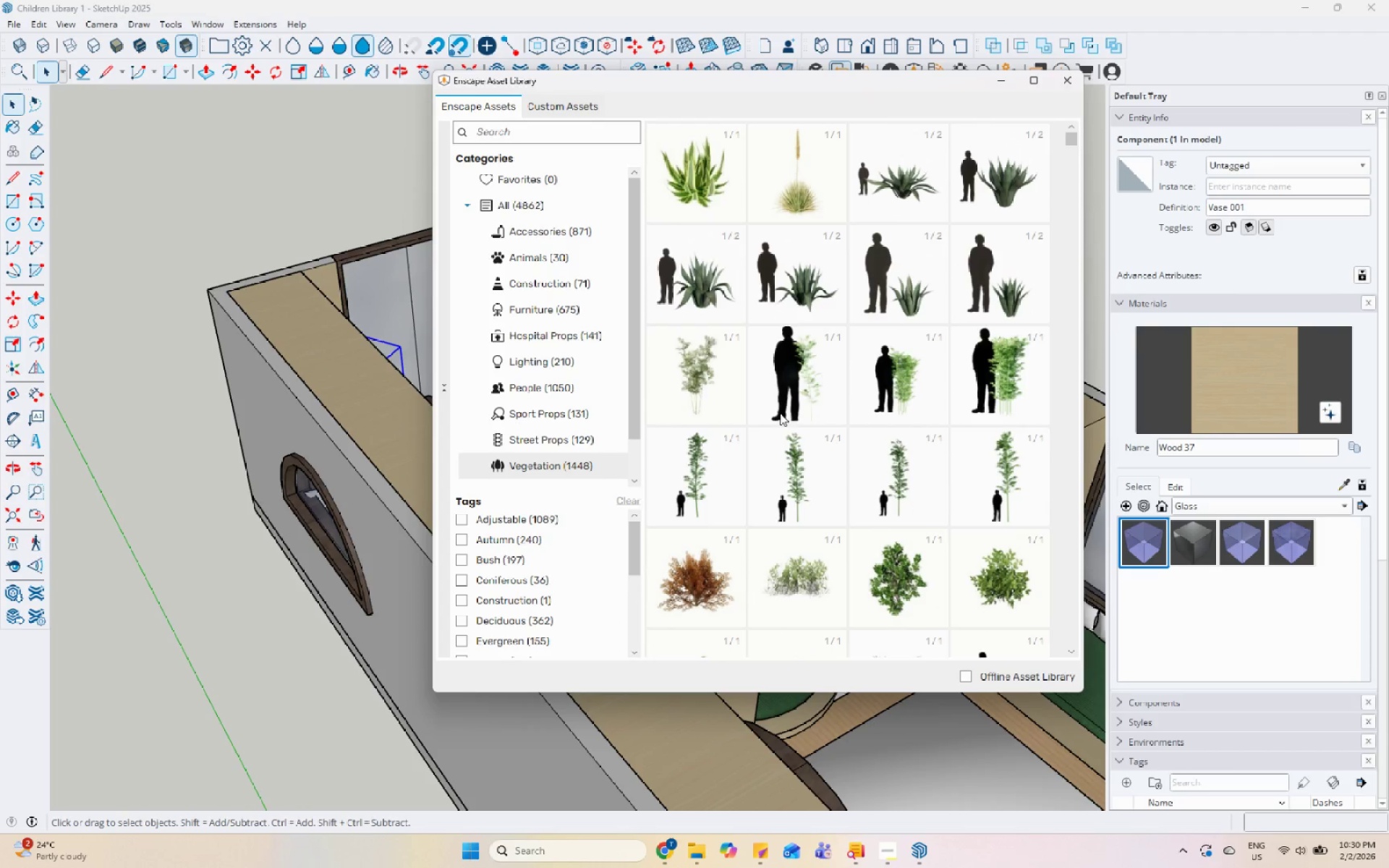 
scroll: coordinate [854, 375], scroll_direction: down, amount: 2.0
 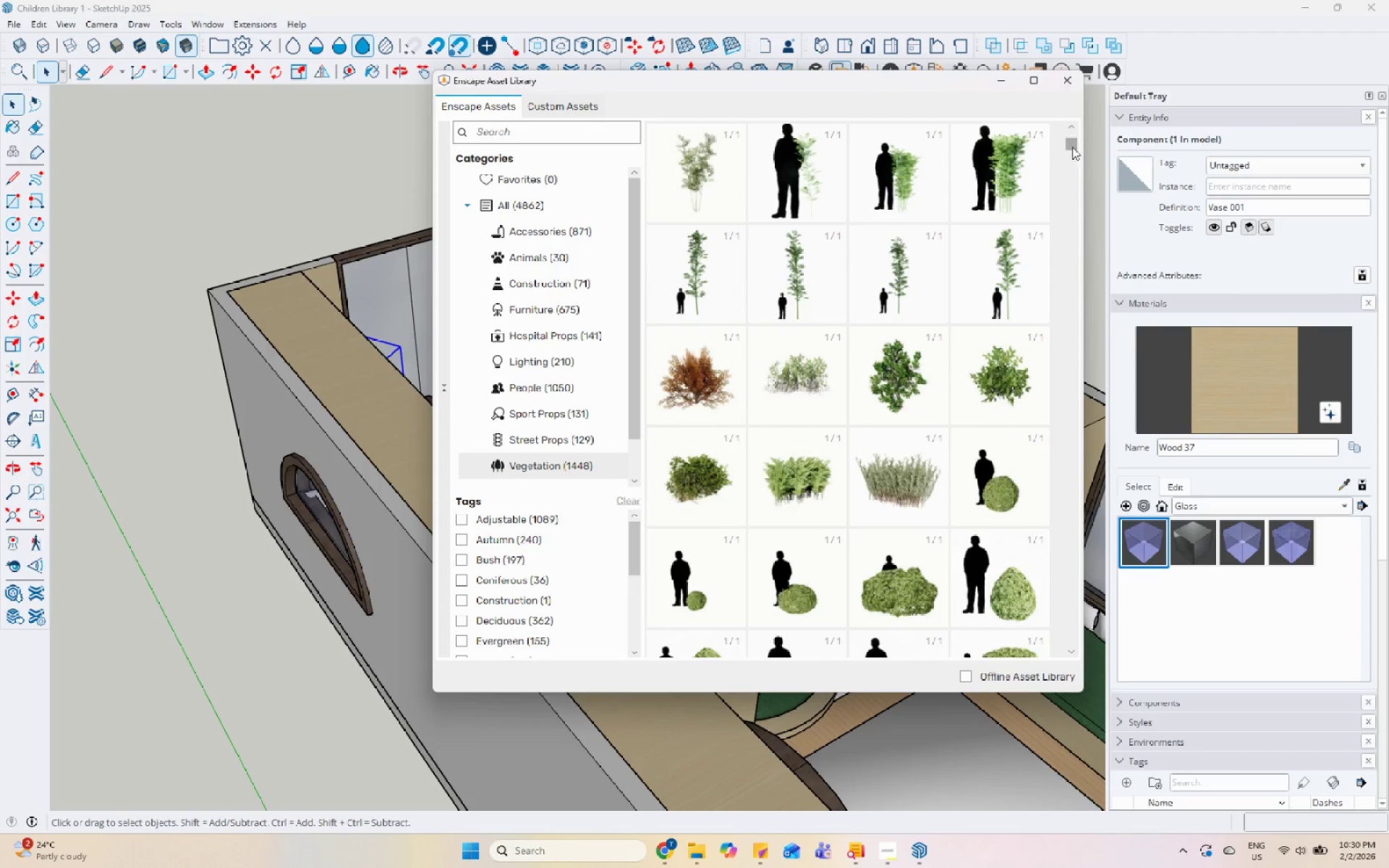 
left_click_drag(start_coordinate=[1074, 142], to_coordinate=[1058, 595])
 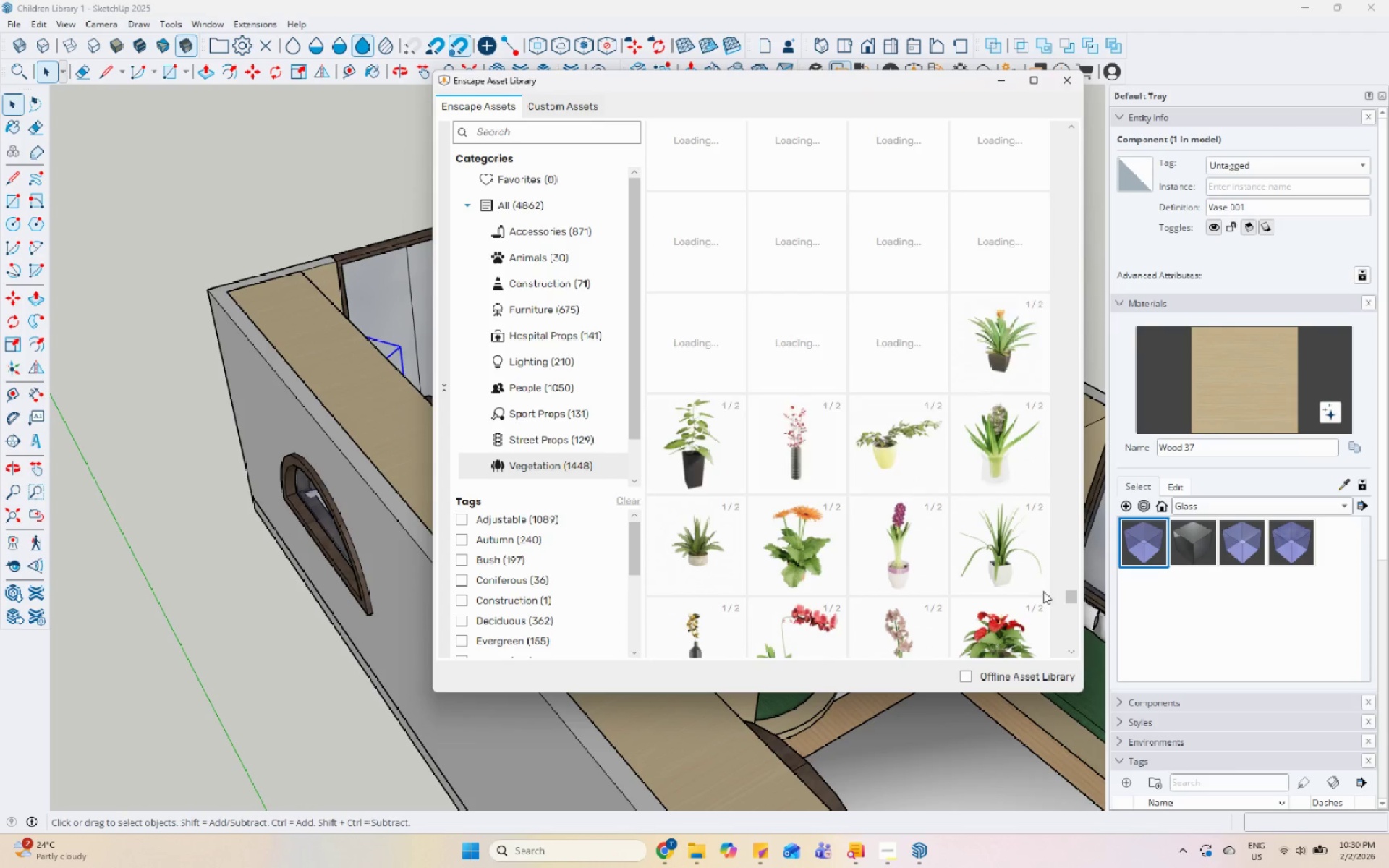 
scroll: coordinate [899, 474], scroll_direction: down, amount: 2.0
 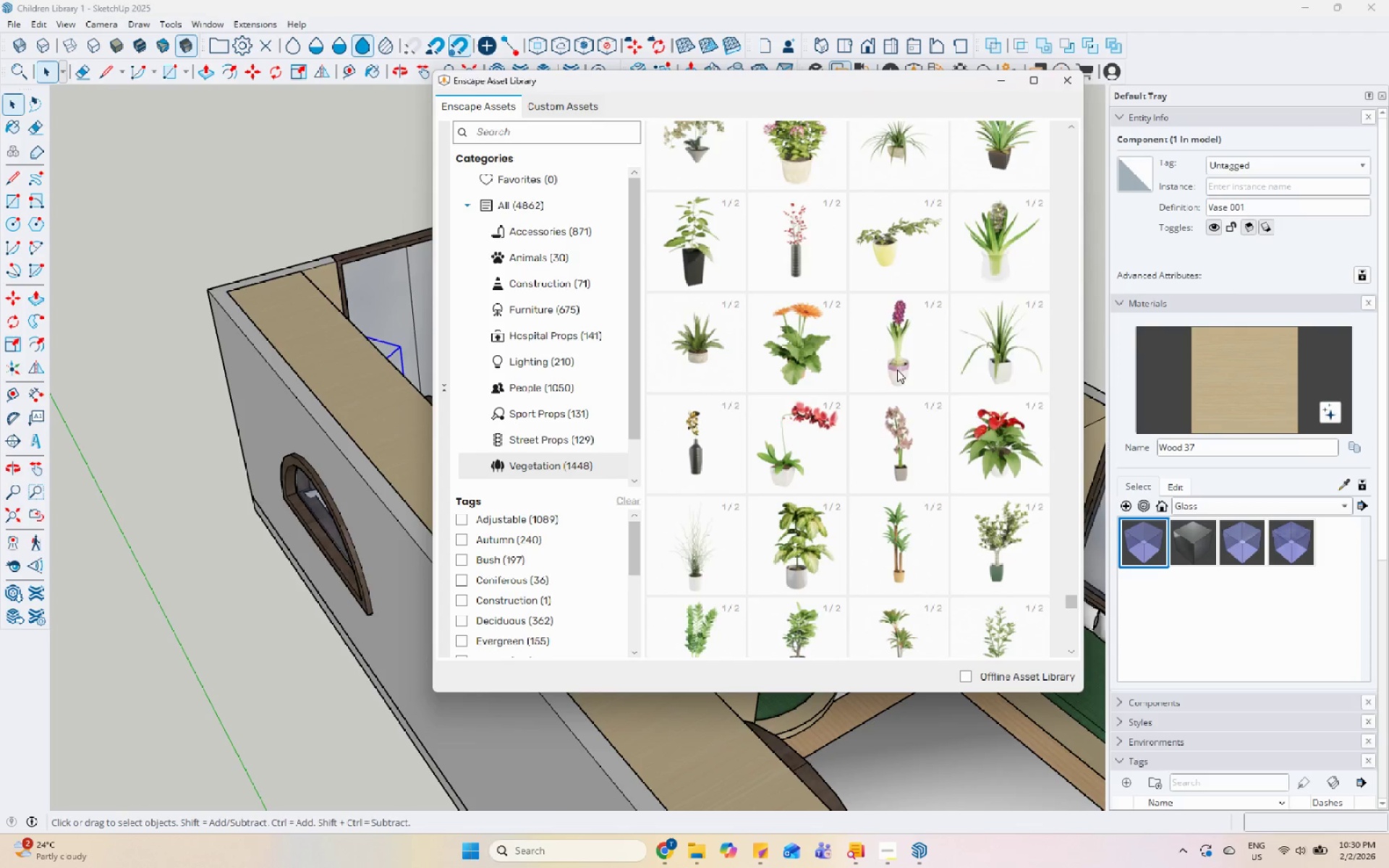 
double_click([901, 375])
 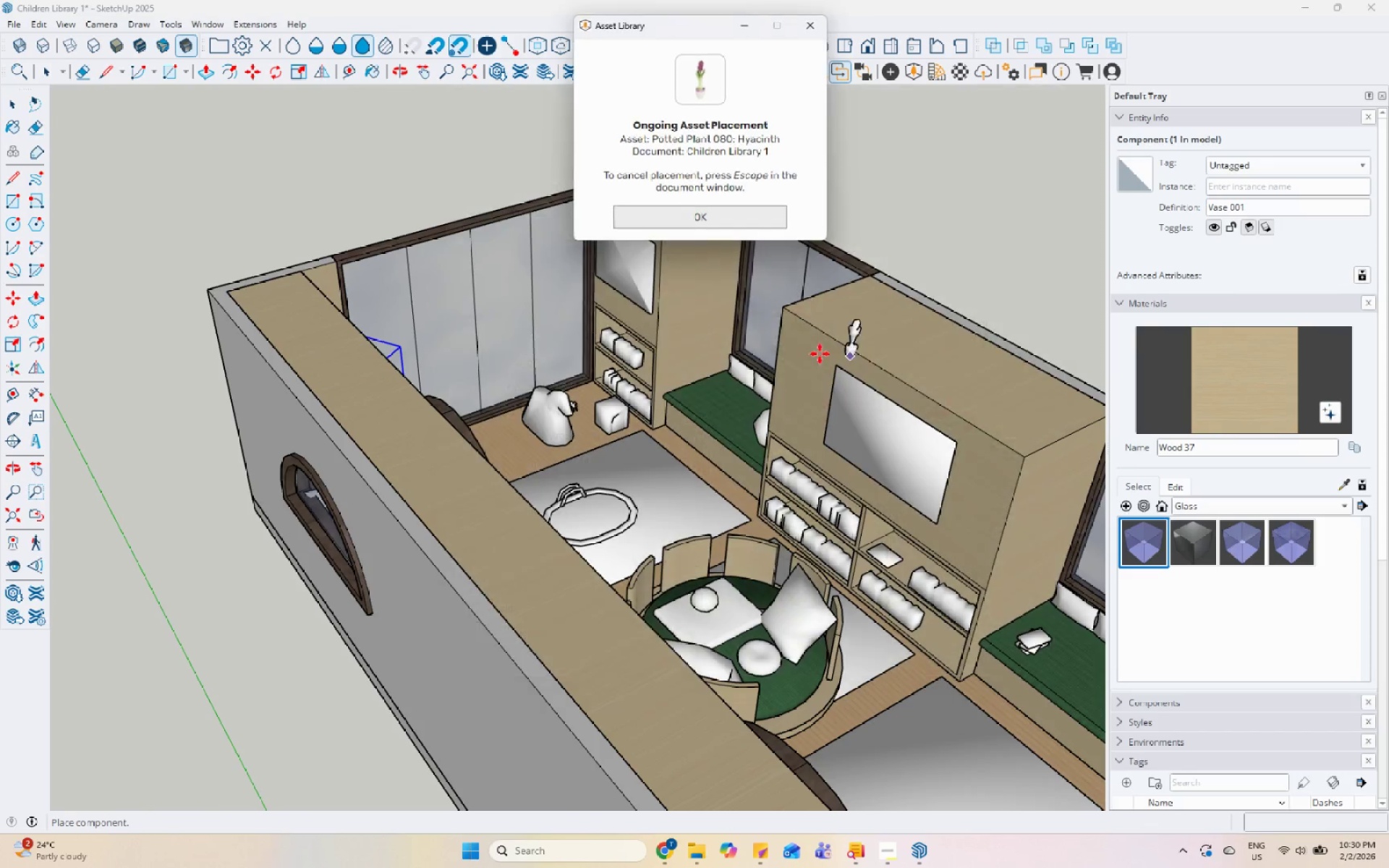 
scroll: coordinate [570, 401], scroll_direction: up, amount: 13.0
 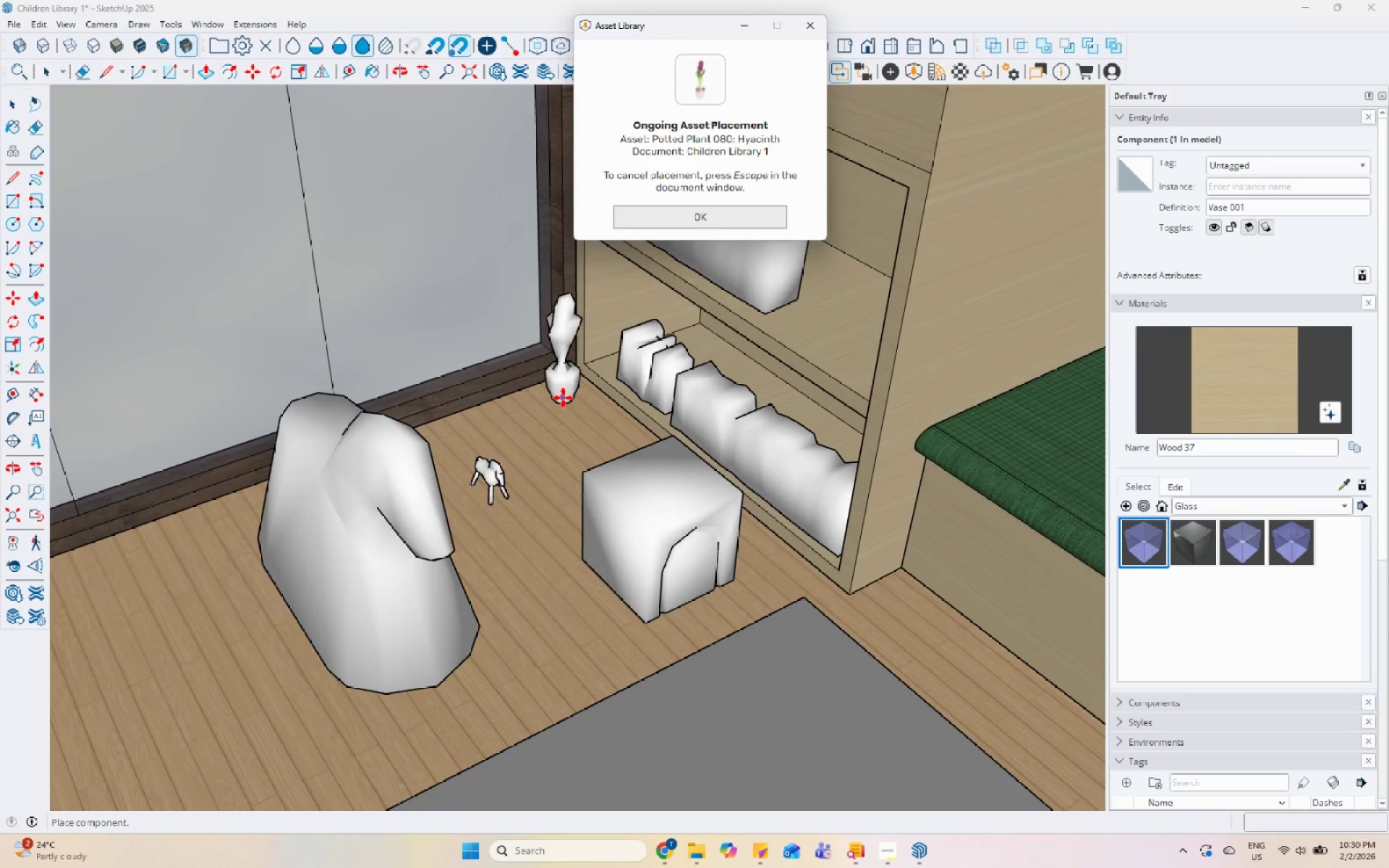 
scroll: coordinate [539, 454], scroll_direction: down, amount: 5.0
 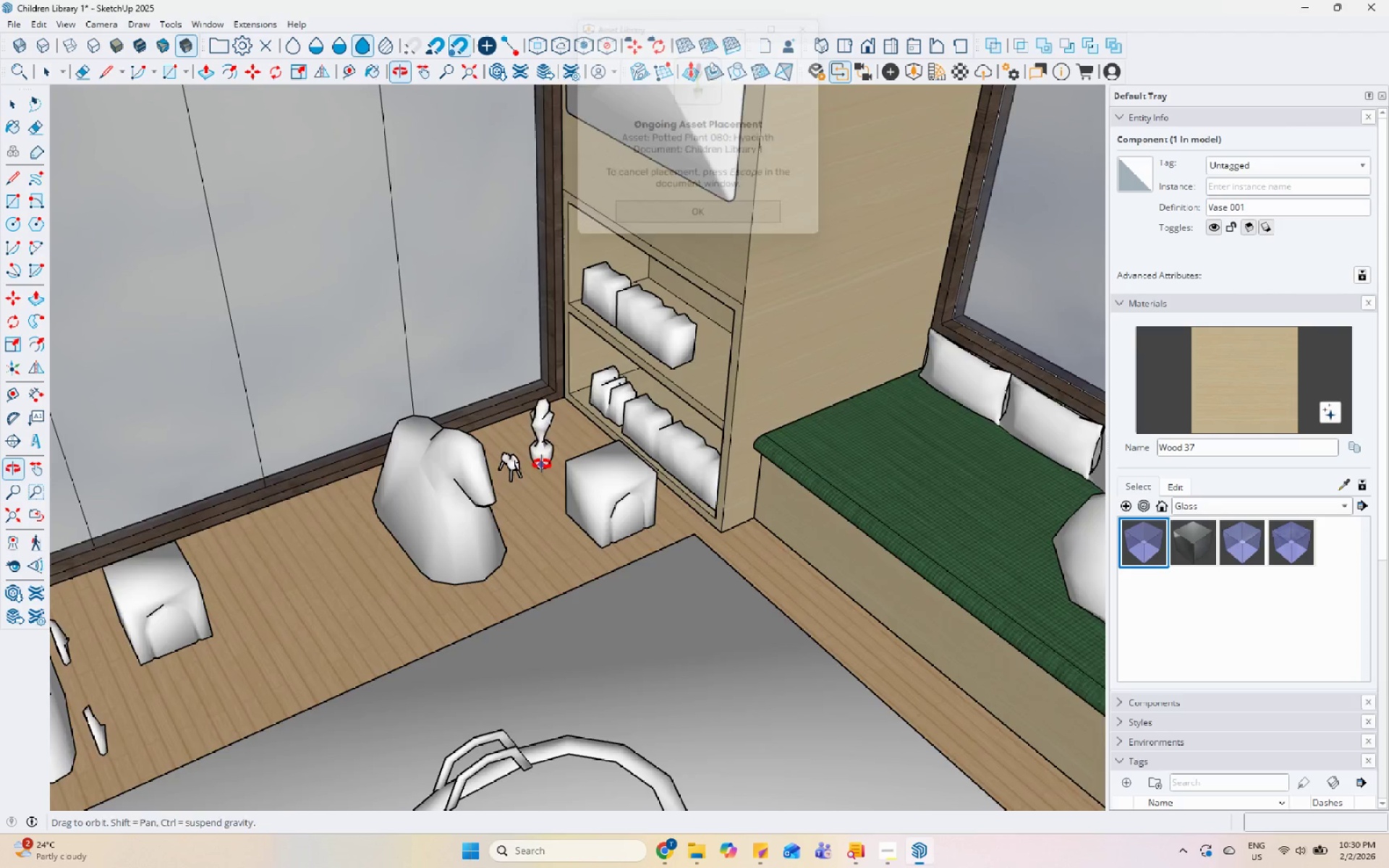 
scroll: coordinate [665, 392], scroll_direction: up, amount: 4.0
 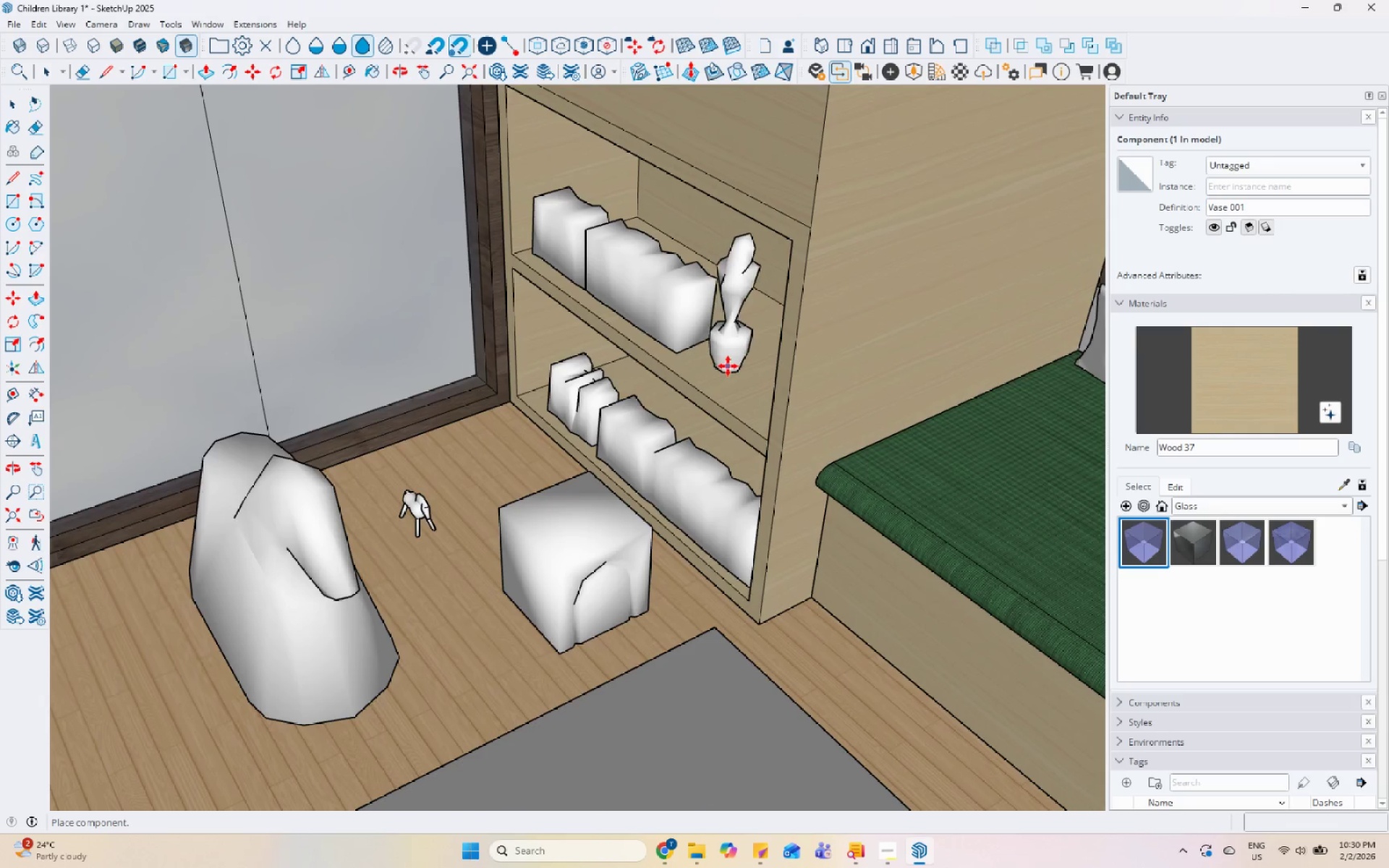 
scroll: coordinate [737, 480], scroll_direction: down, amount: 6.0
 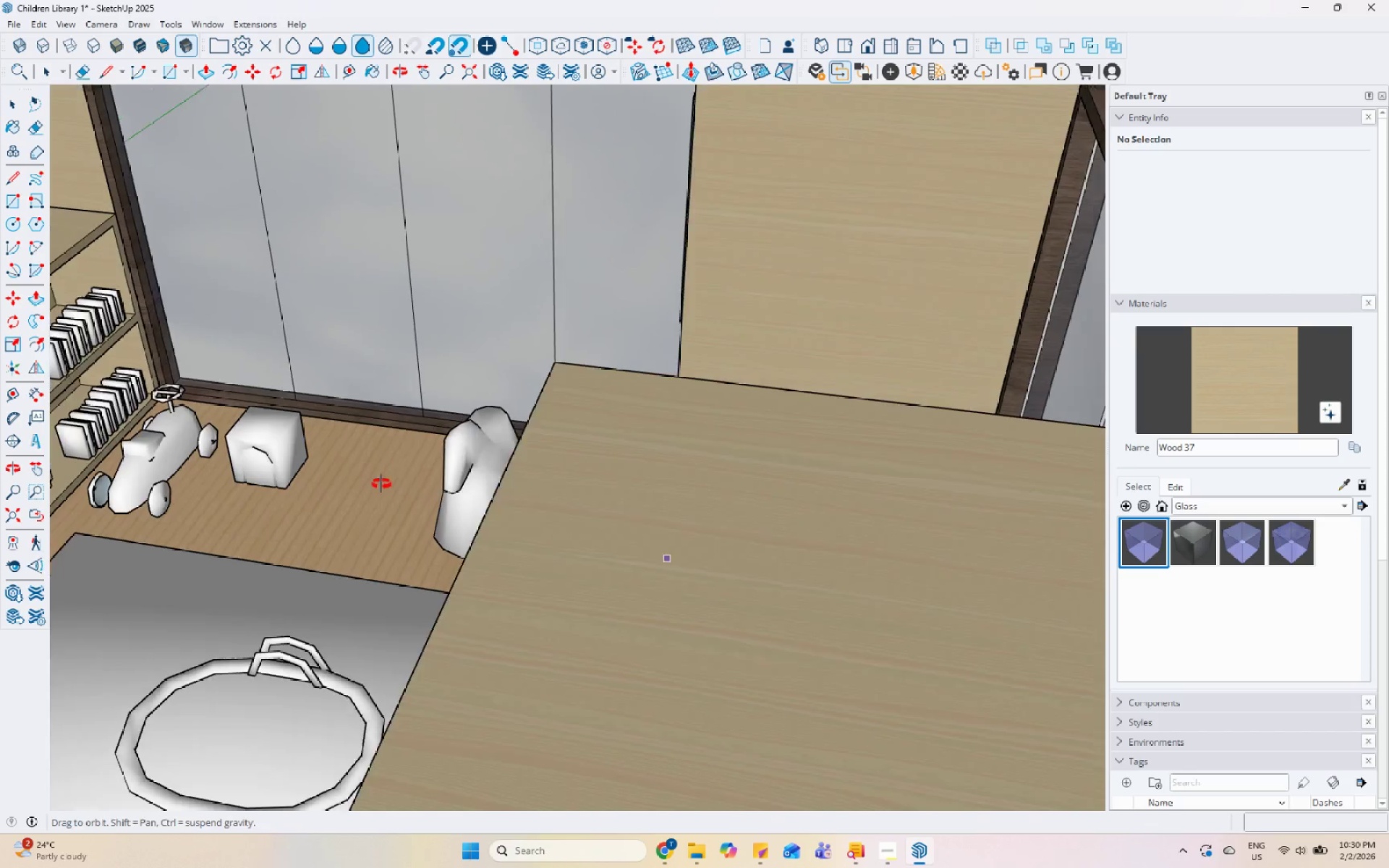 
scroll: coordinate [182, 209], scroll_direction: up, amount: 5.0
 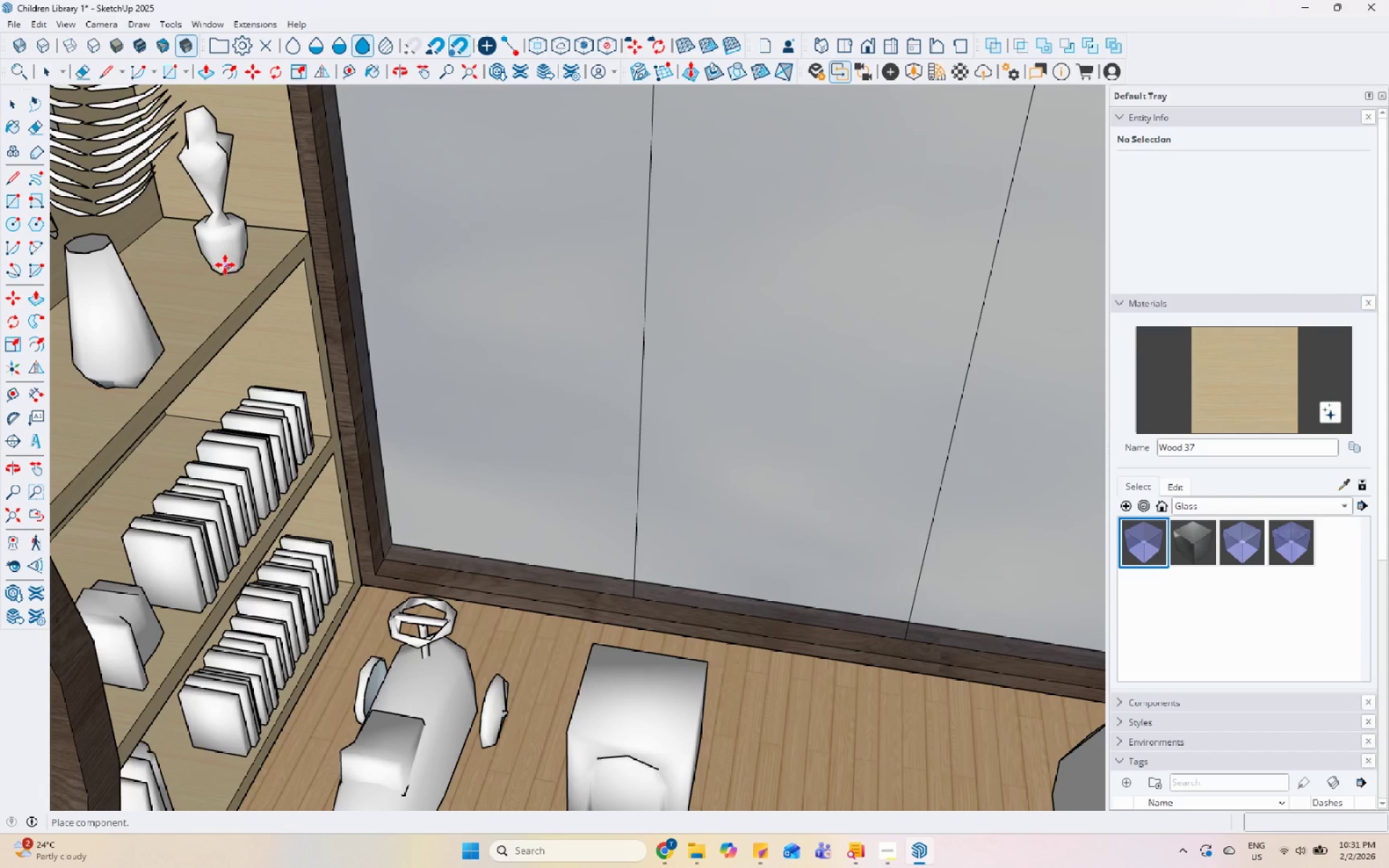 
left_click([223, 263])
 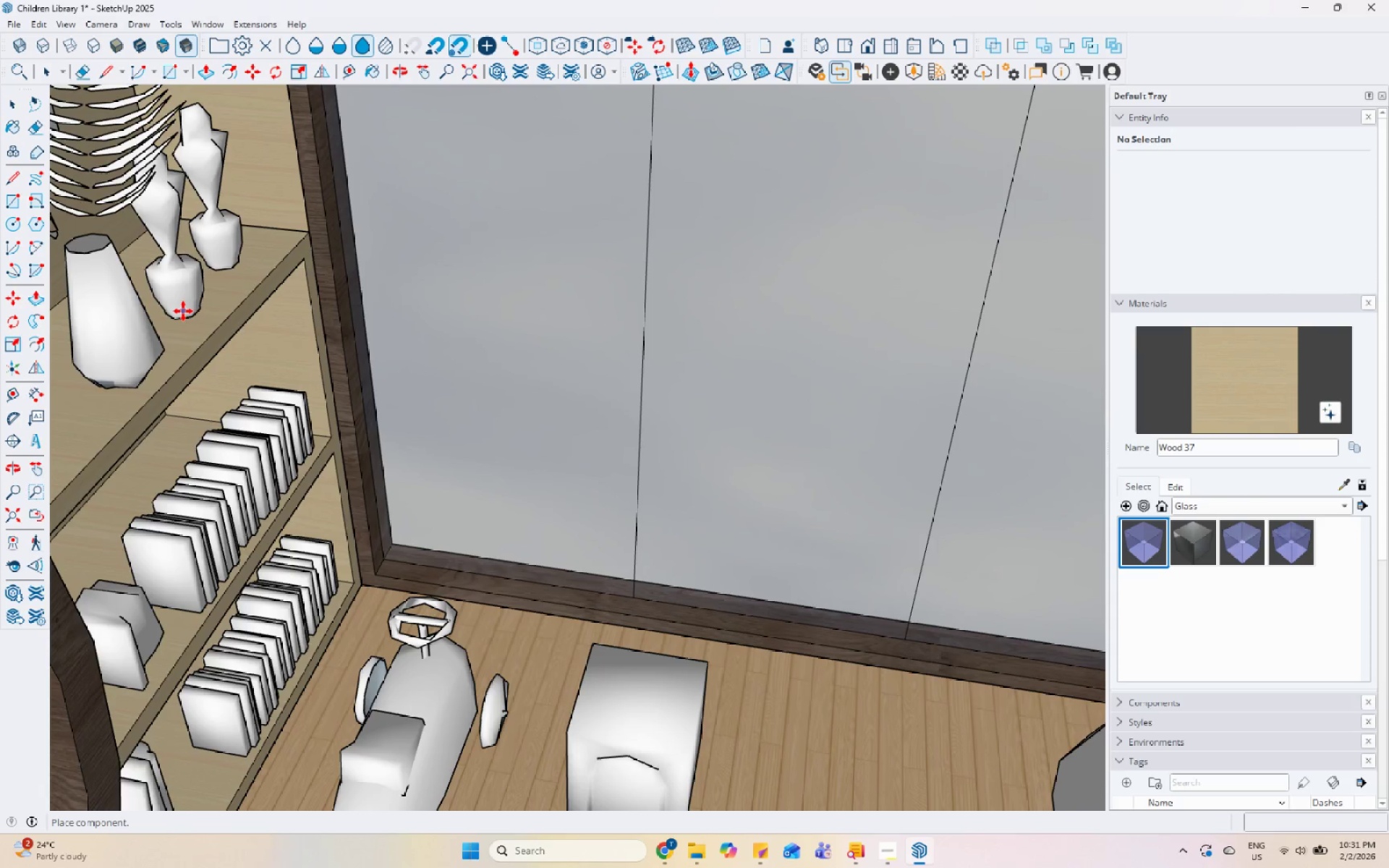 
left_click([183, 311])
 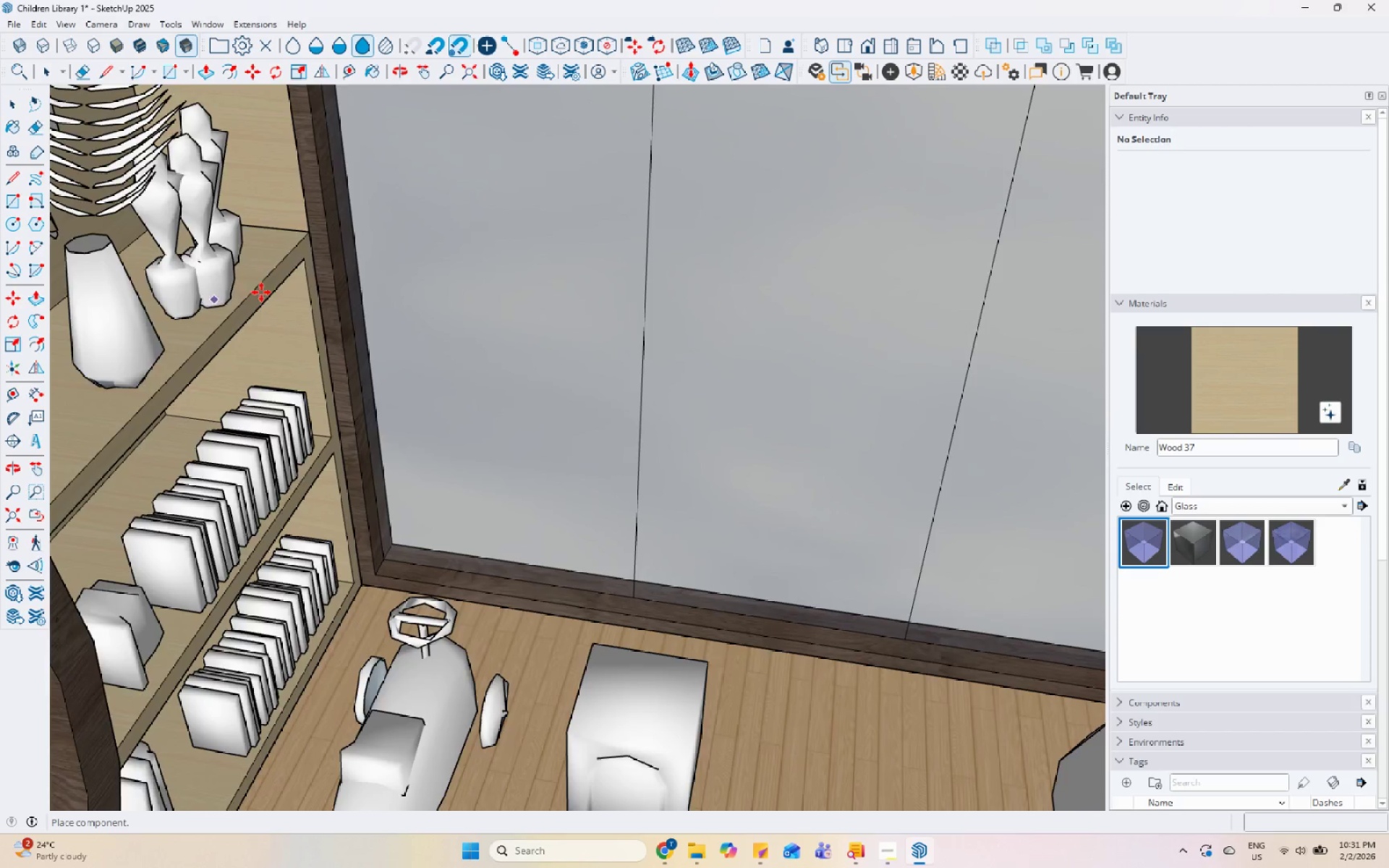 
scroll: coordinate [311, 328], scroll_direction: down, amount: 7.0
 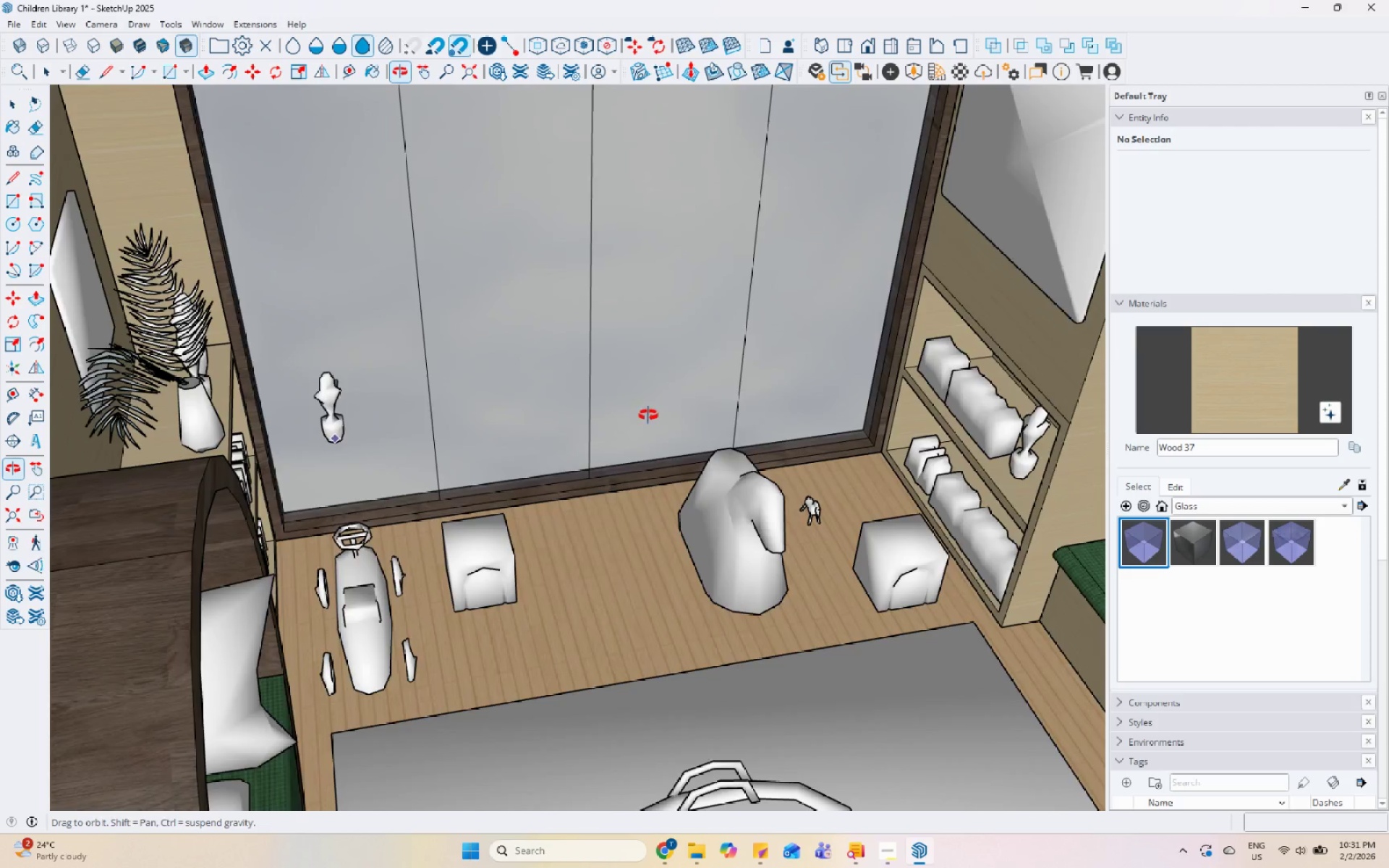 
key(Escape)
 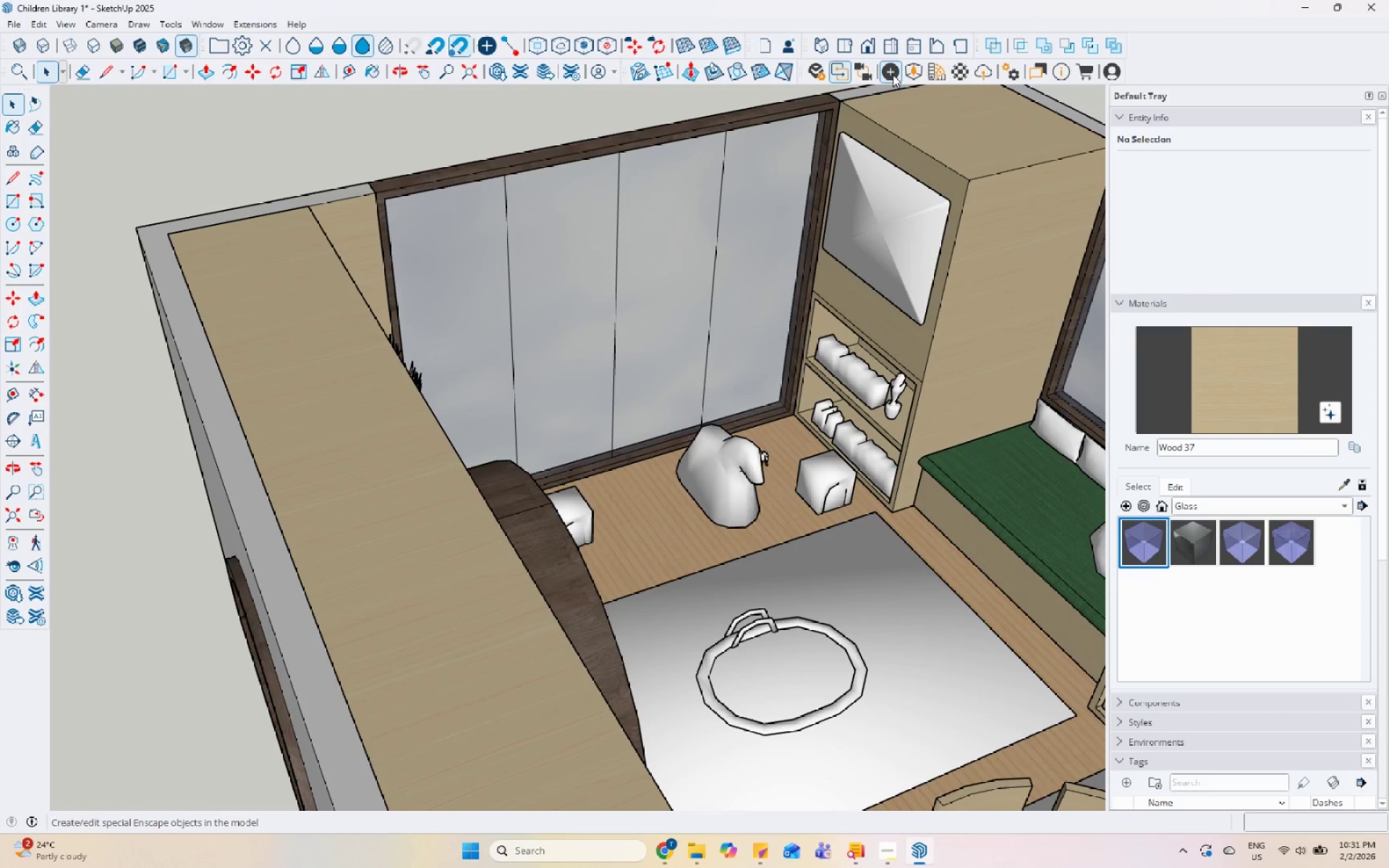 
scroll: coordinate [710, 414], scroll_direction: down, amount: 4.0
 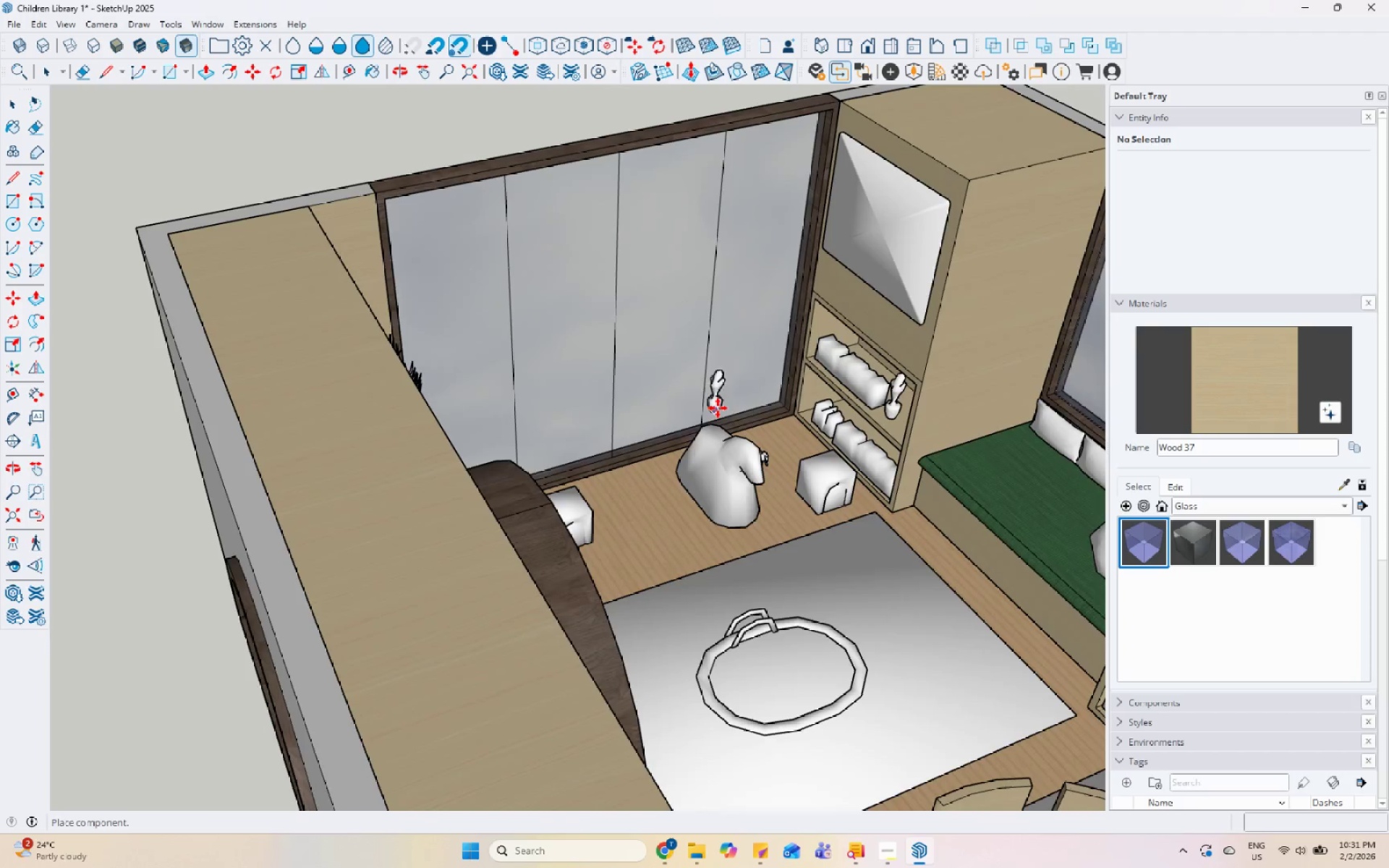 
left_click([904, 77])
 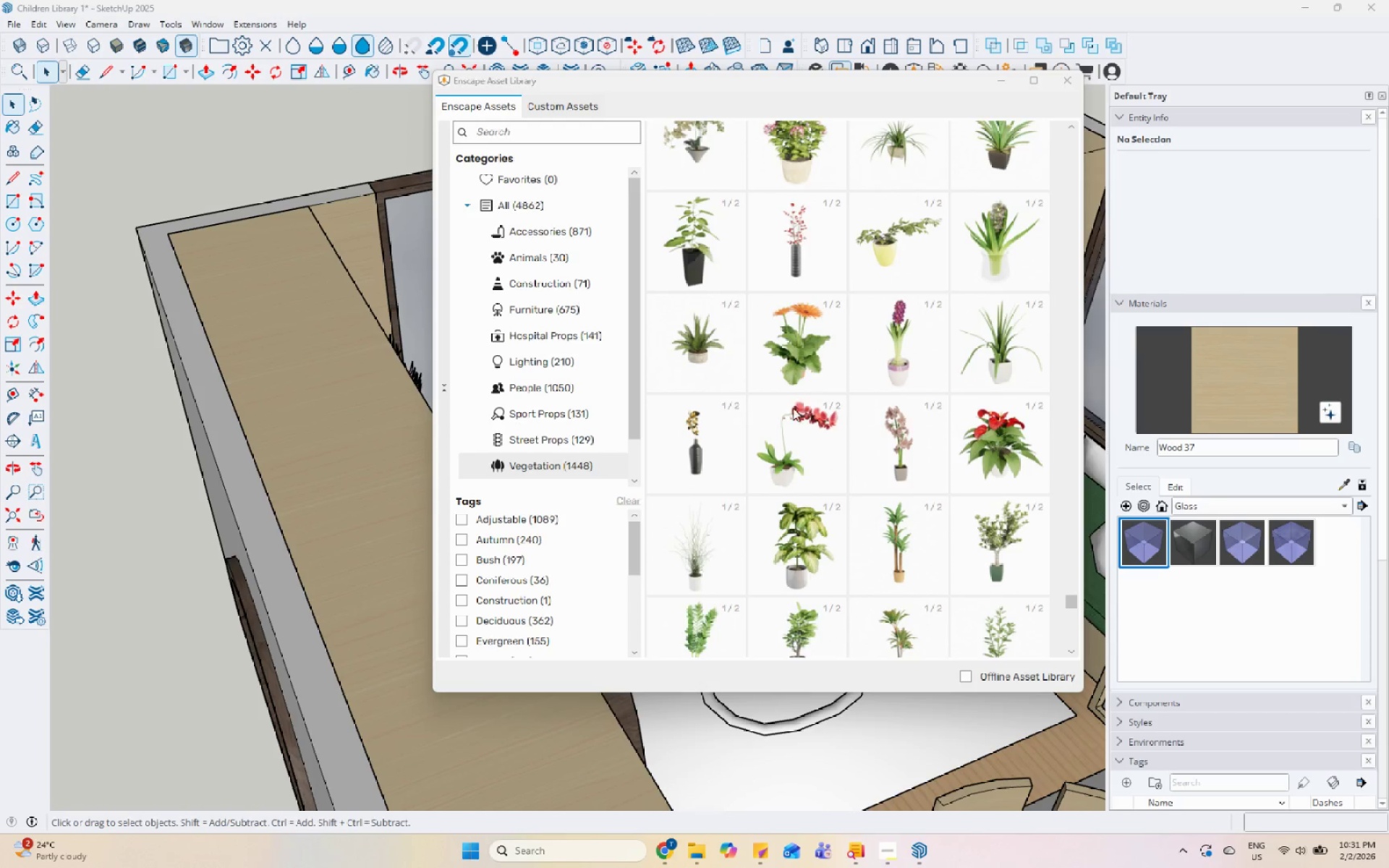 
scroll: coordinate [815, 471], scroll_direction: down, amount: 2.0
 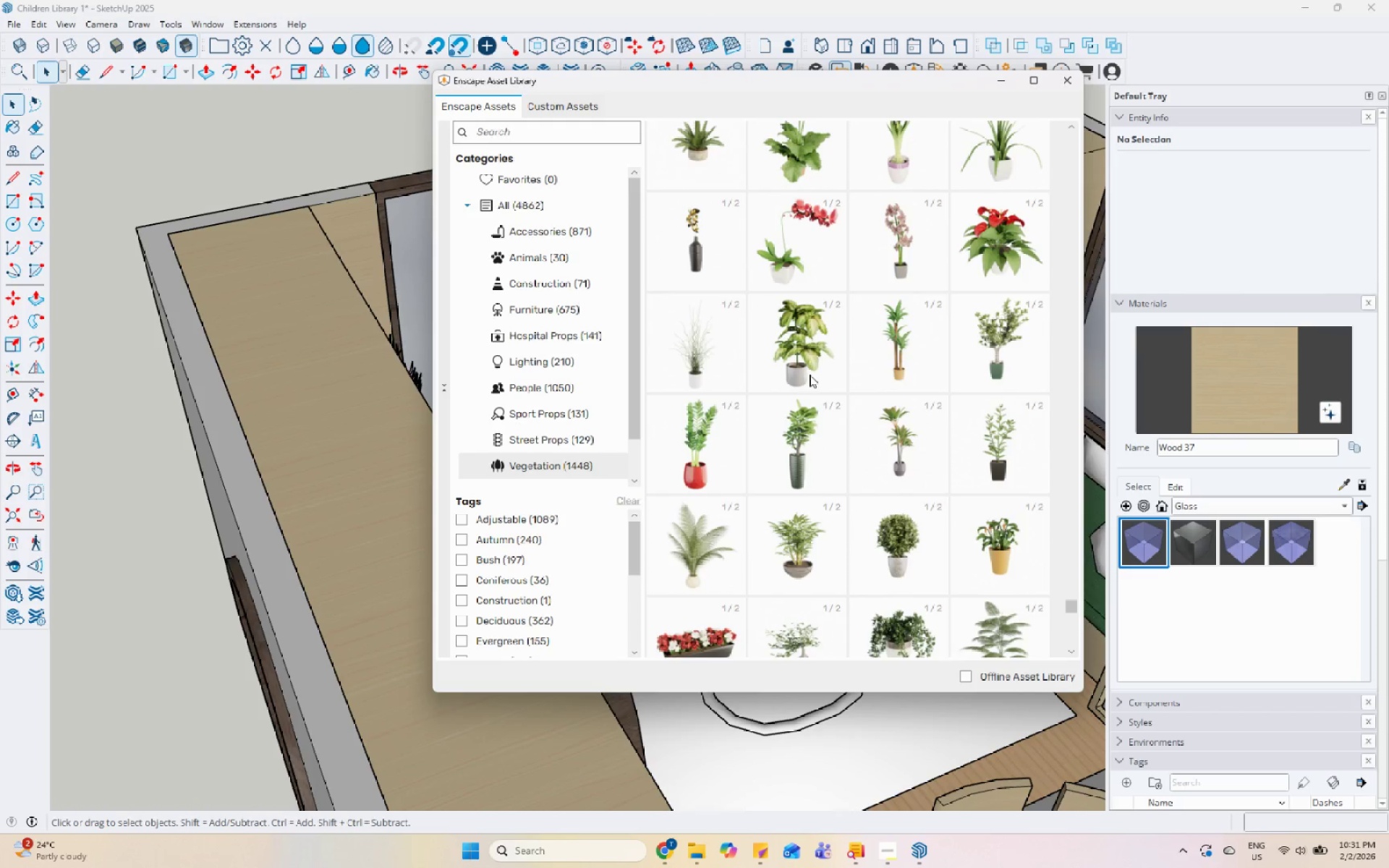 
double_click([810, 375])
 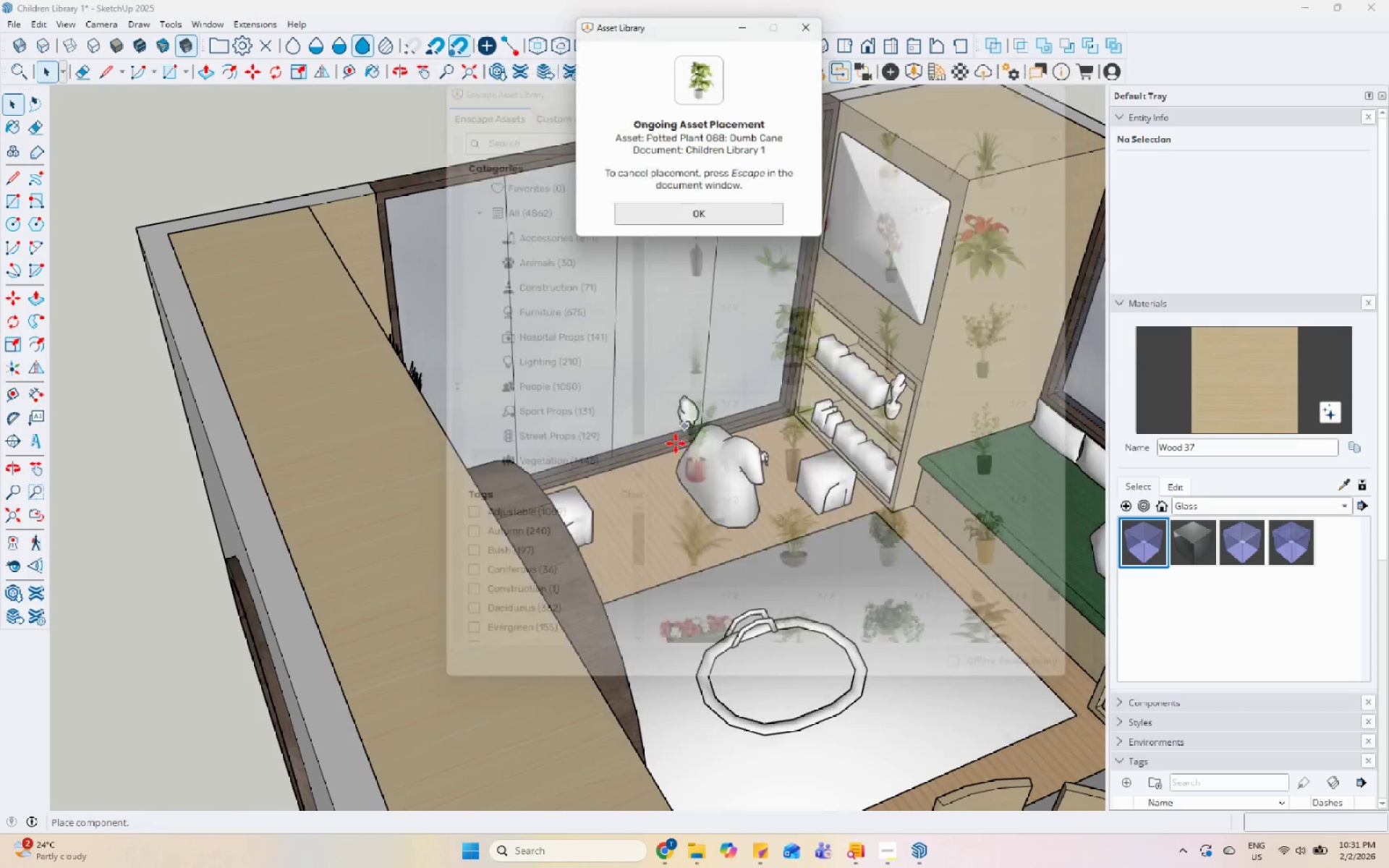 
scroll: coordinate [443, 489], scroll_direction: up, amount: 9.0
 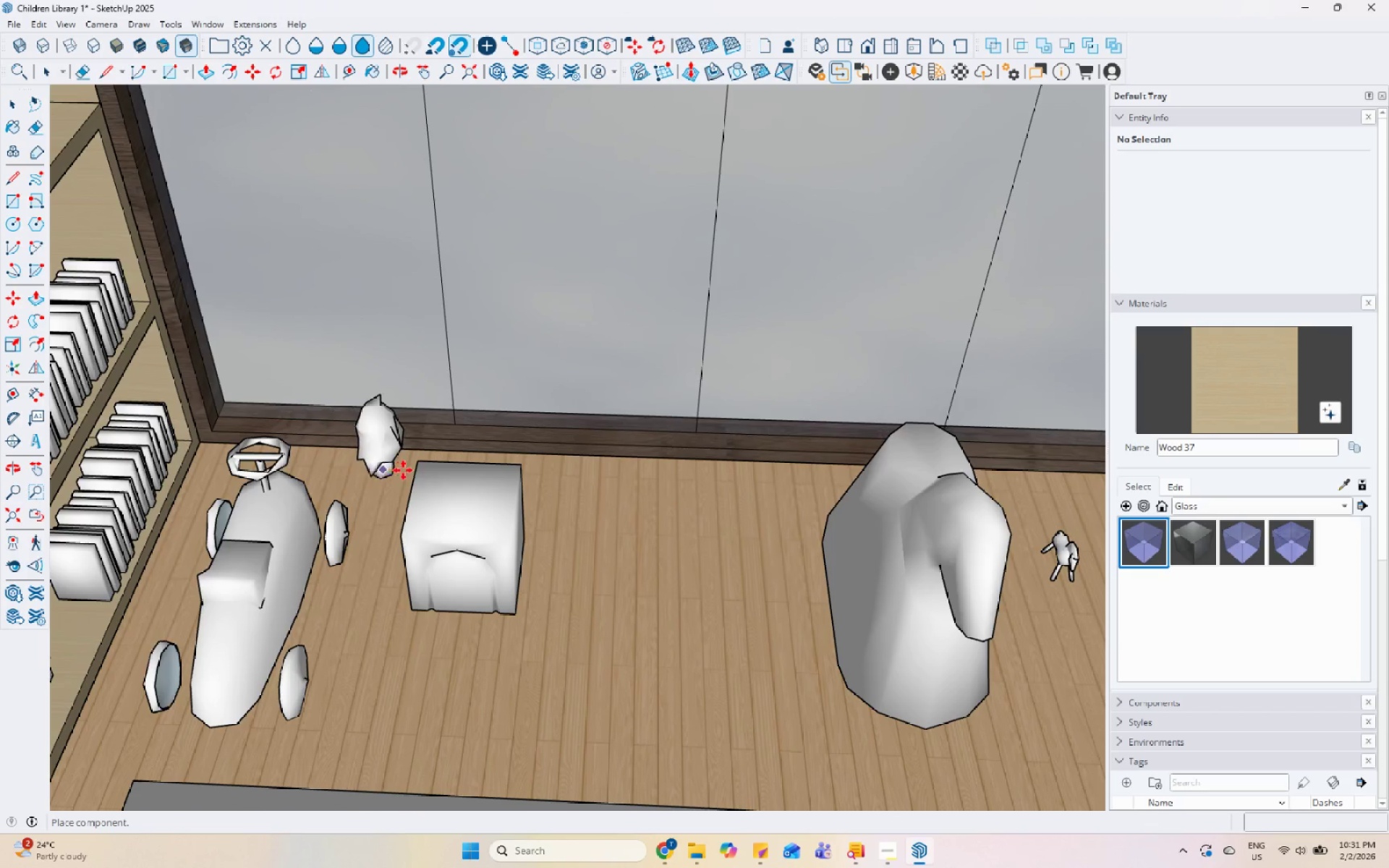 
scroll: coordinate [344, 354], scroll_direction: down, amount: 16.0
 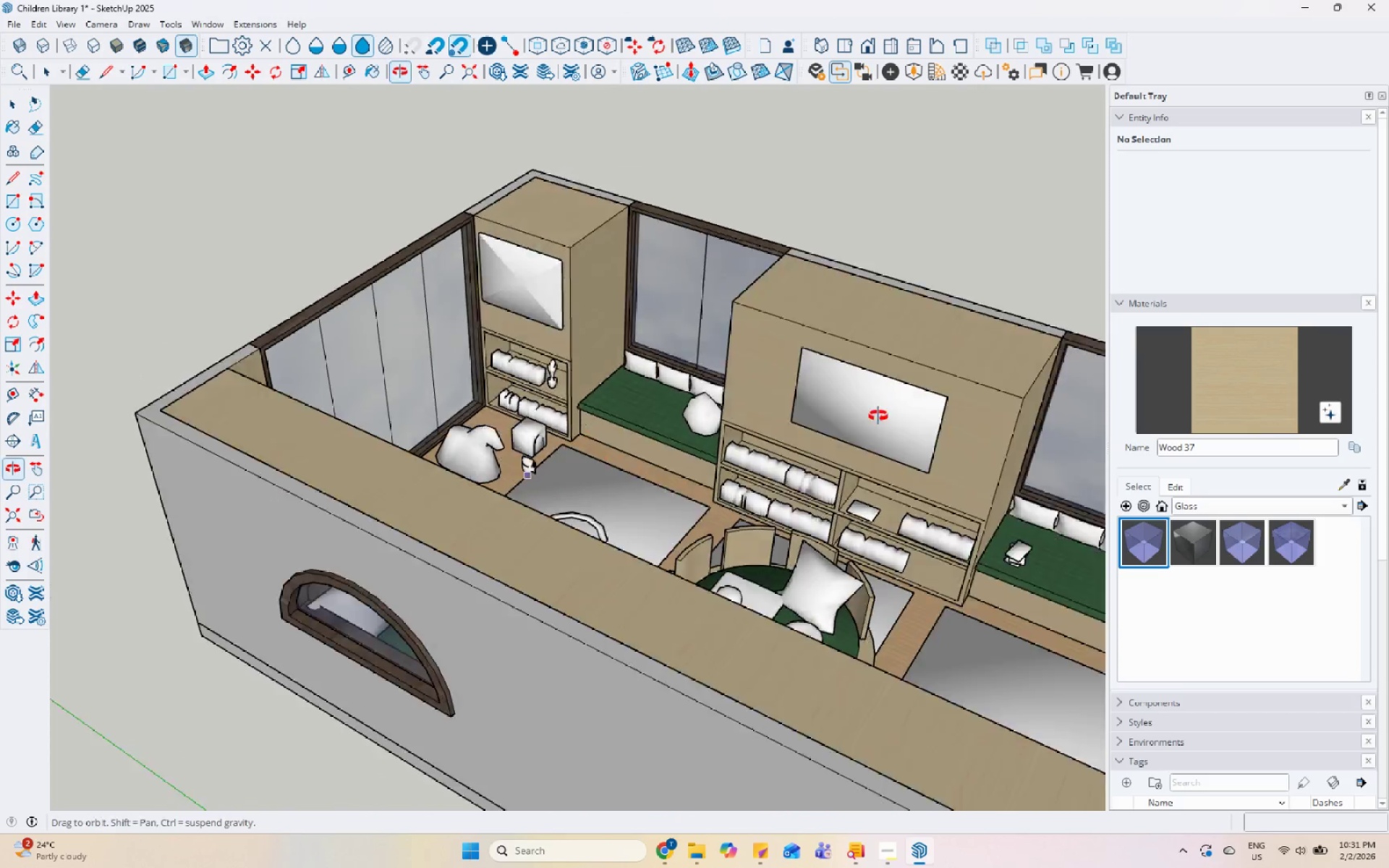 
left_click([797, 475])
 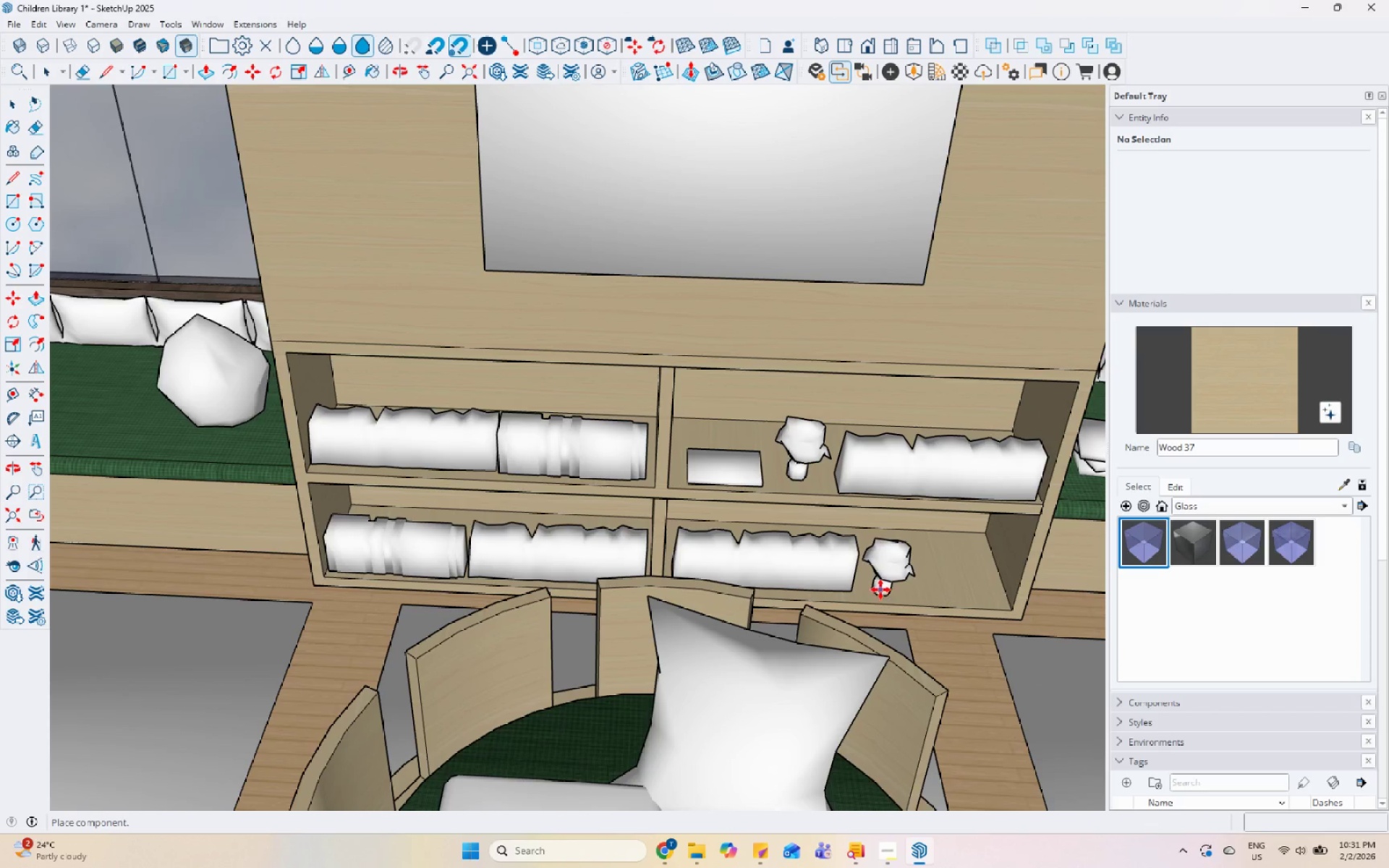 
scroll: coordinate [801, 472], scroll_direction: up, amount: 11.0
 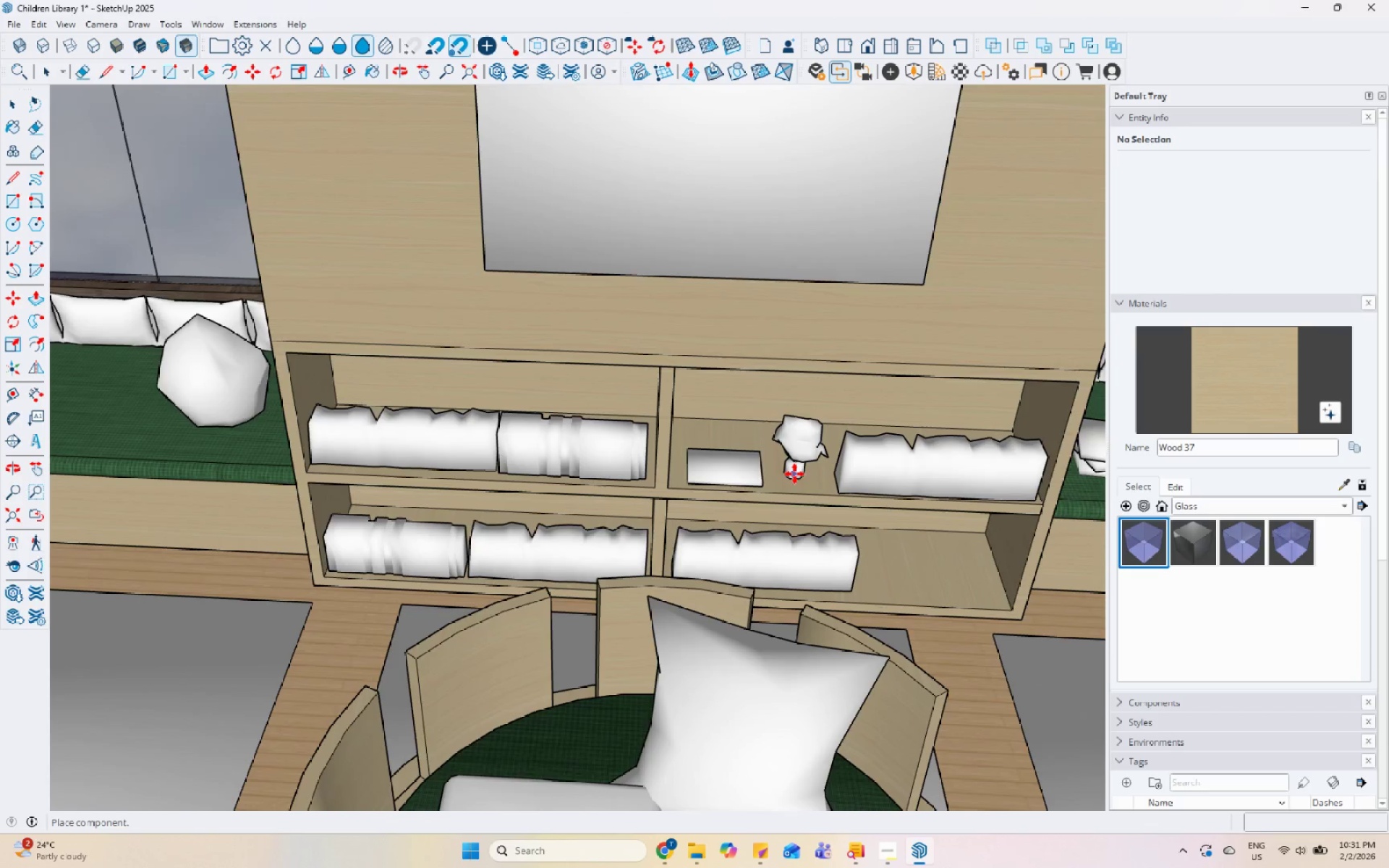 
left_click([878, 582])
 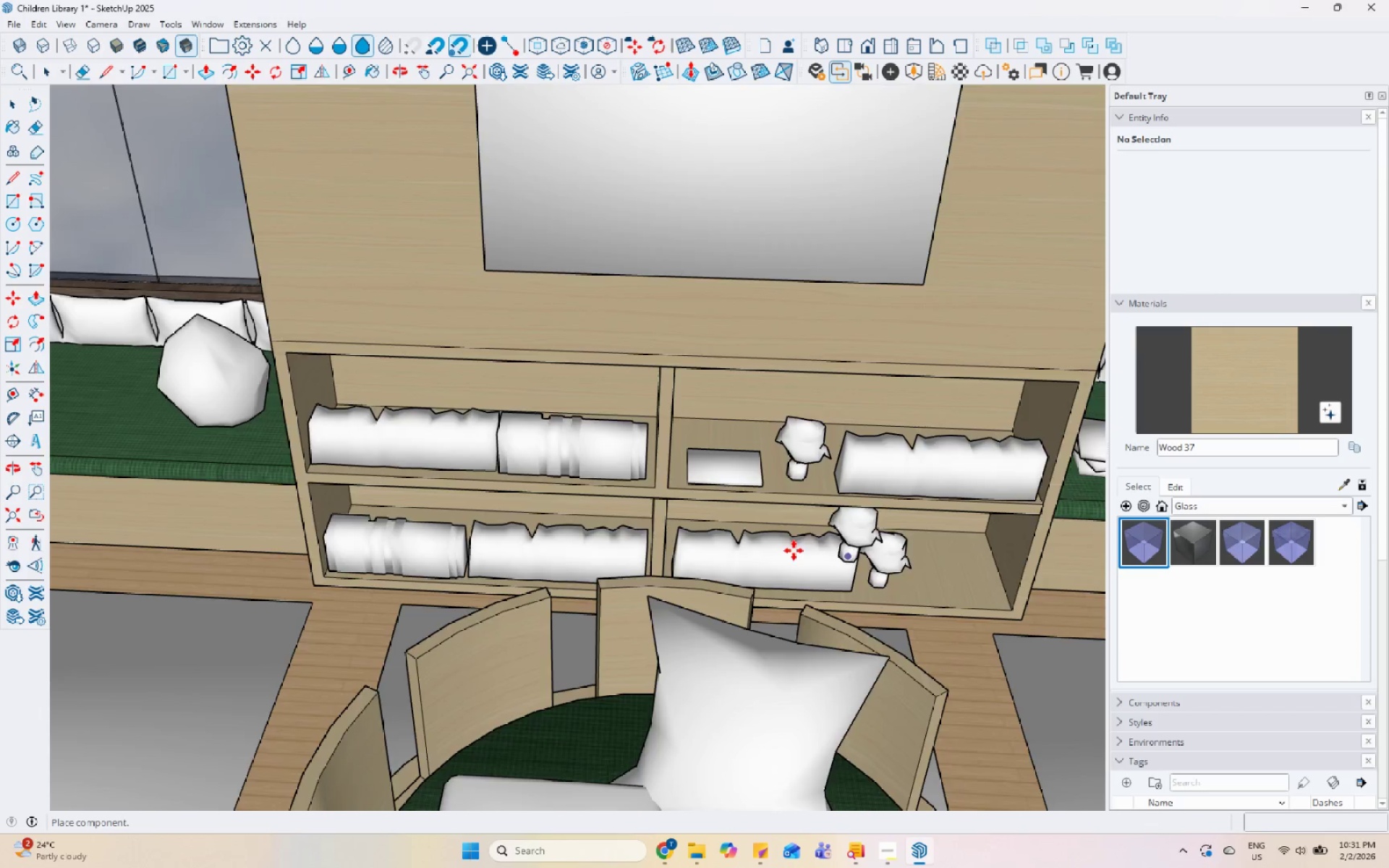 
scroll: coordinate [810, 299], scroll_direction: up, amount: 5.0
 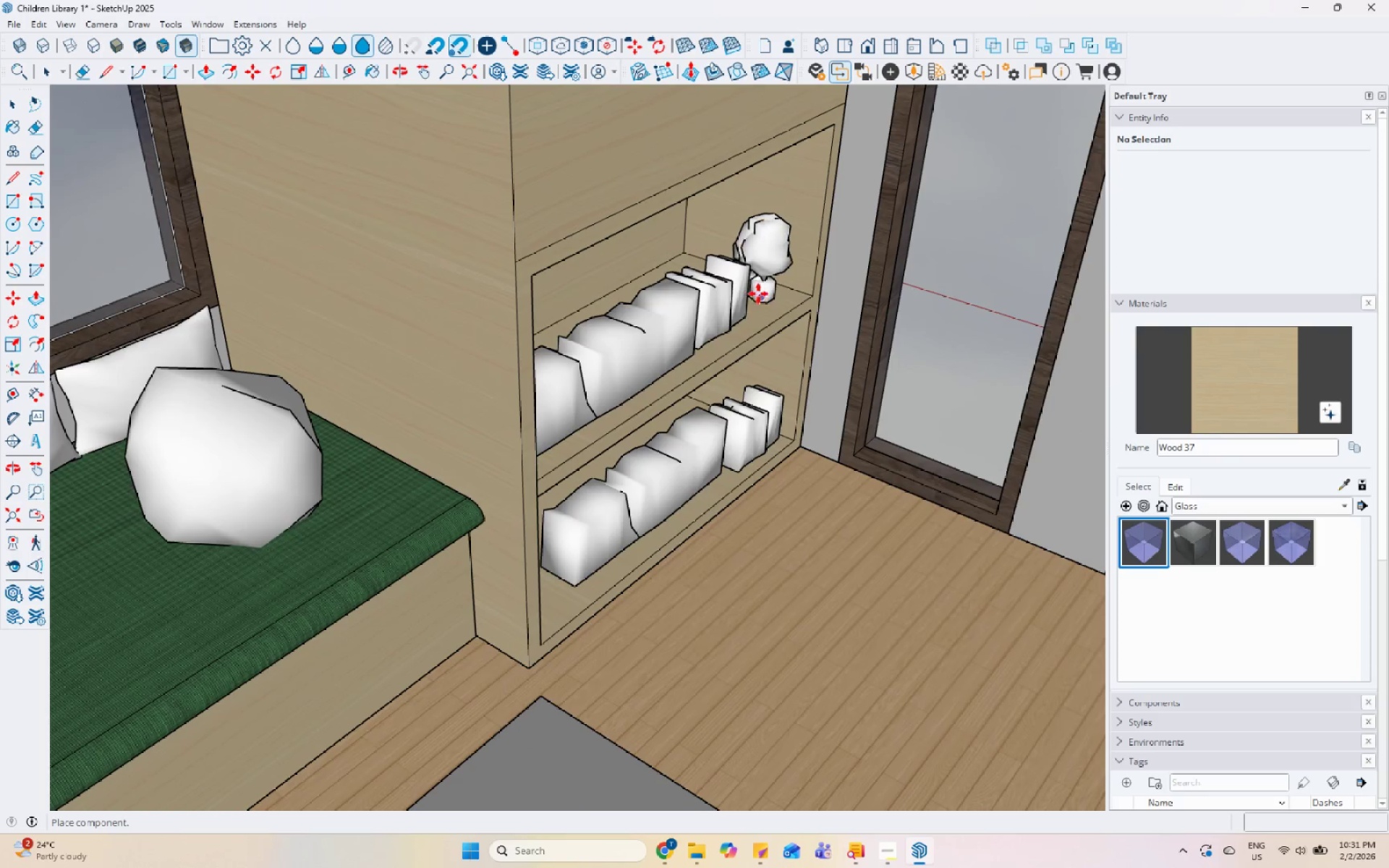 
scroll: coordinate [703, 396], scroll_direction: down, amount: 13.0
 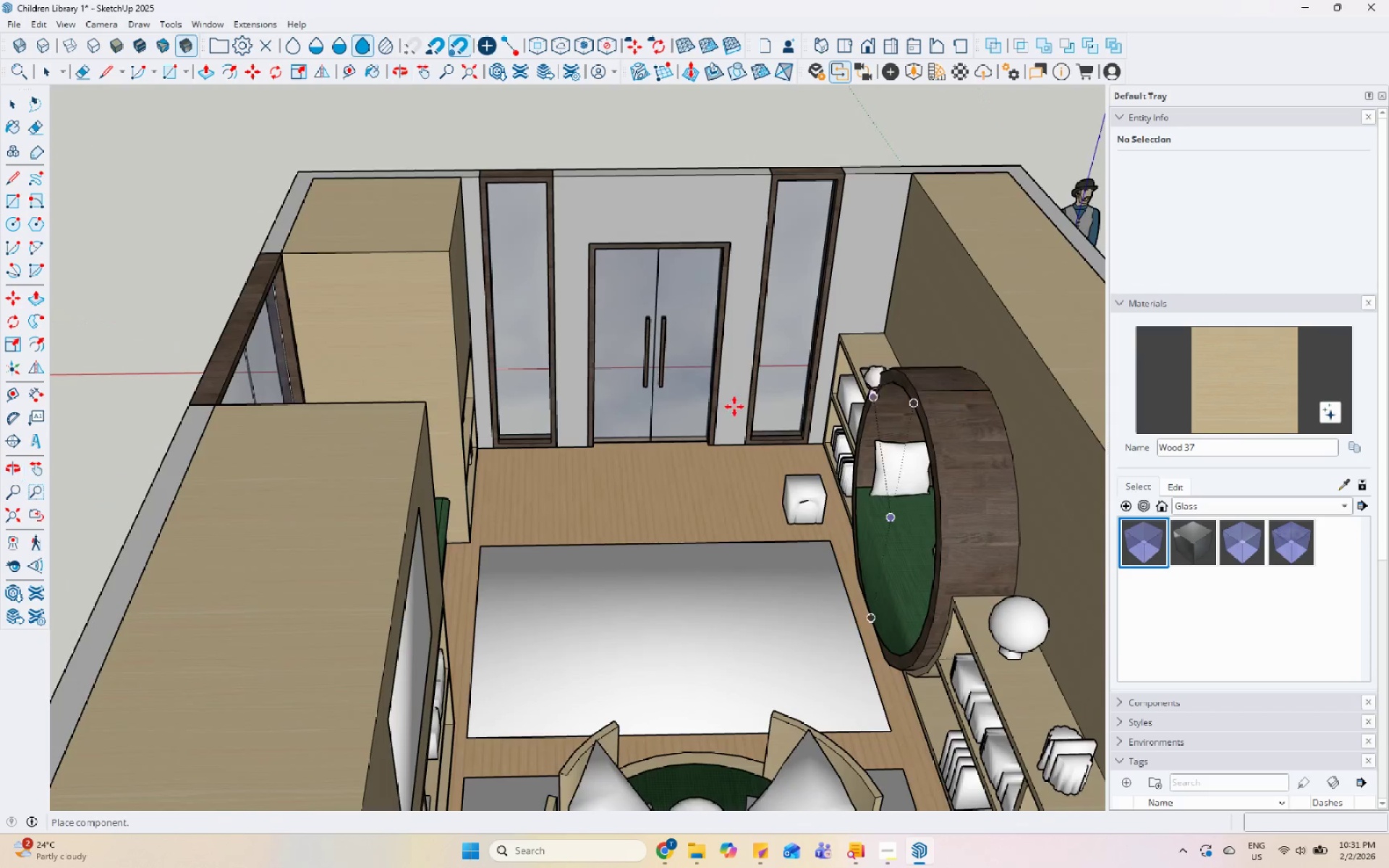 
left_click([635, 255])
 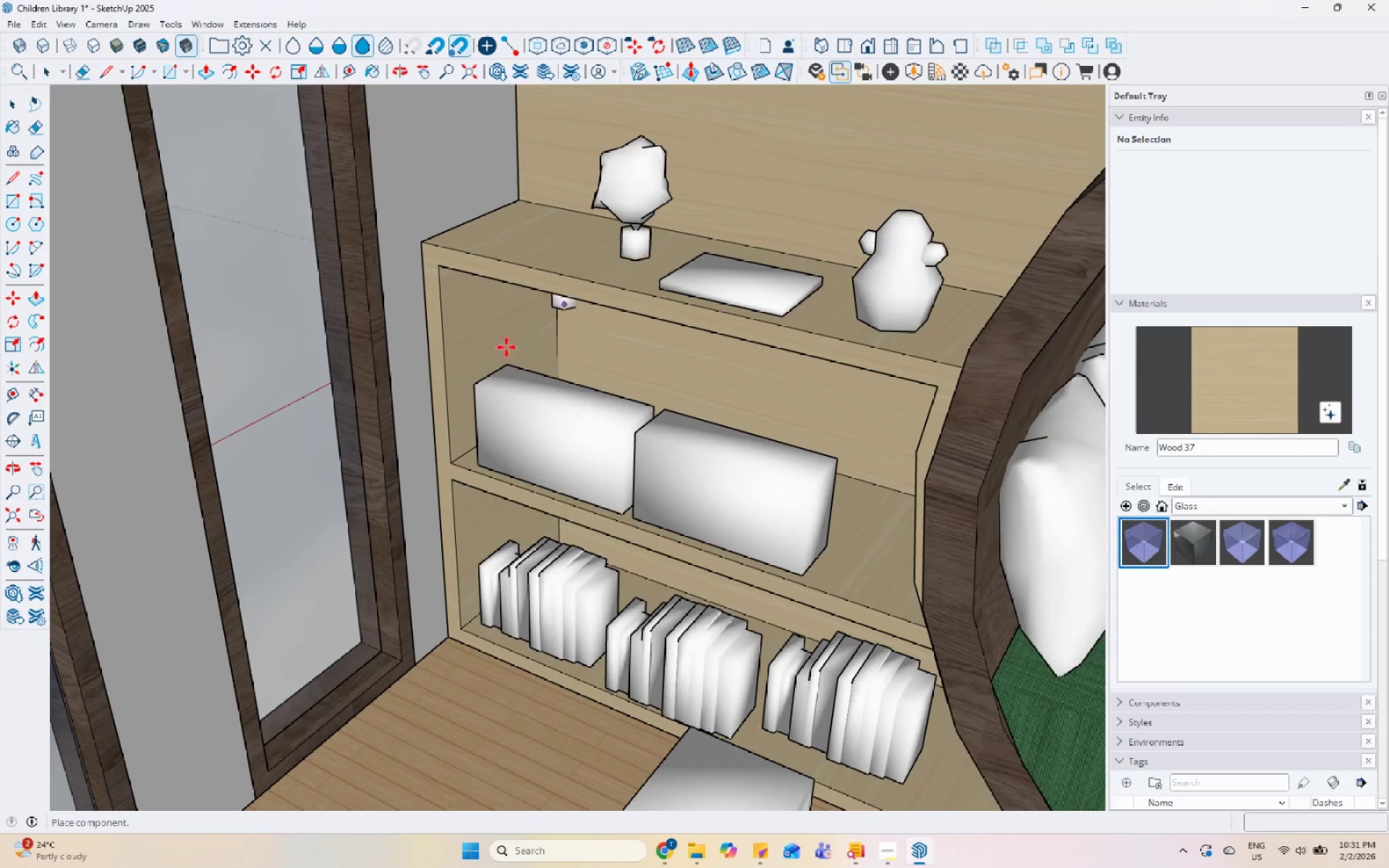 
scroll: coordinate [614, 298], scroll_direction: up, amount: 15.0
 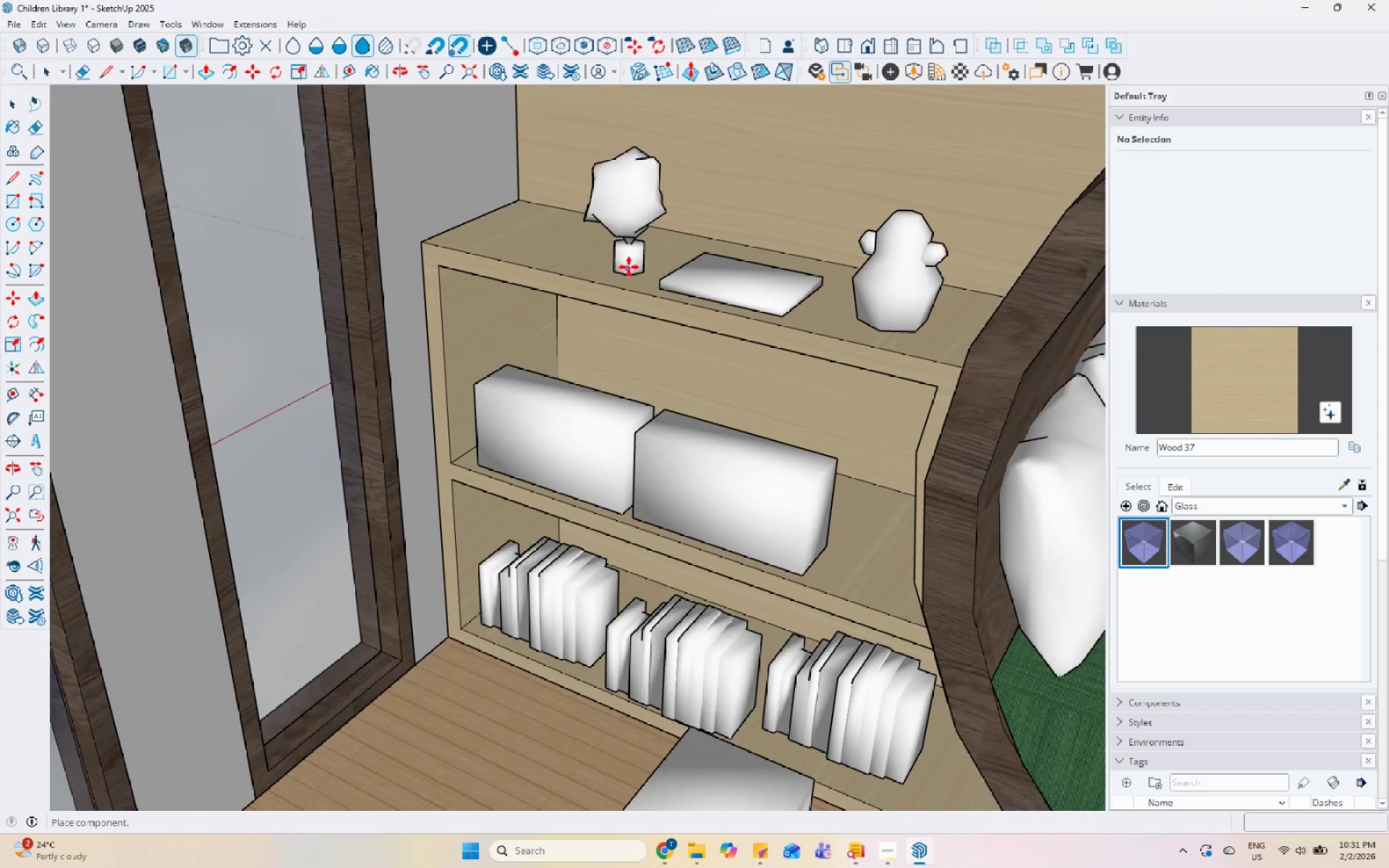 
scroll: coordinate [751, 383], scroll_direction: down, amount: 8.0
 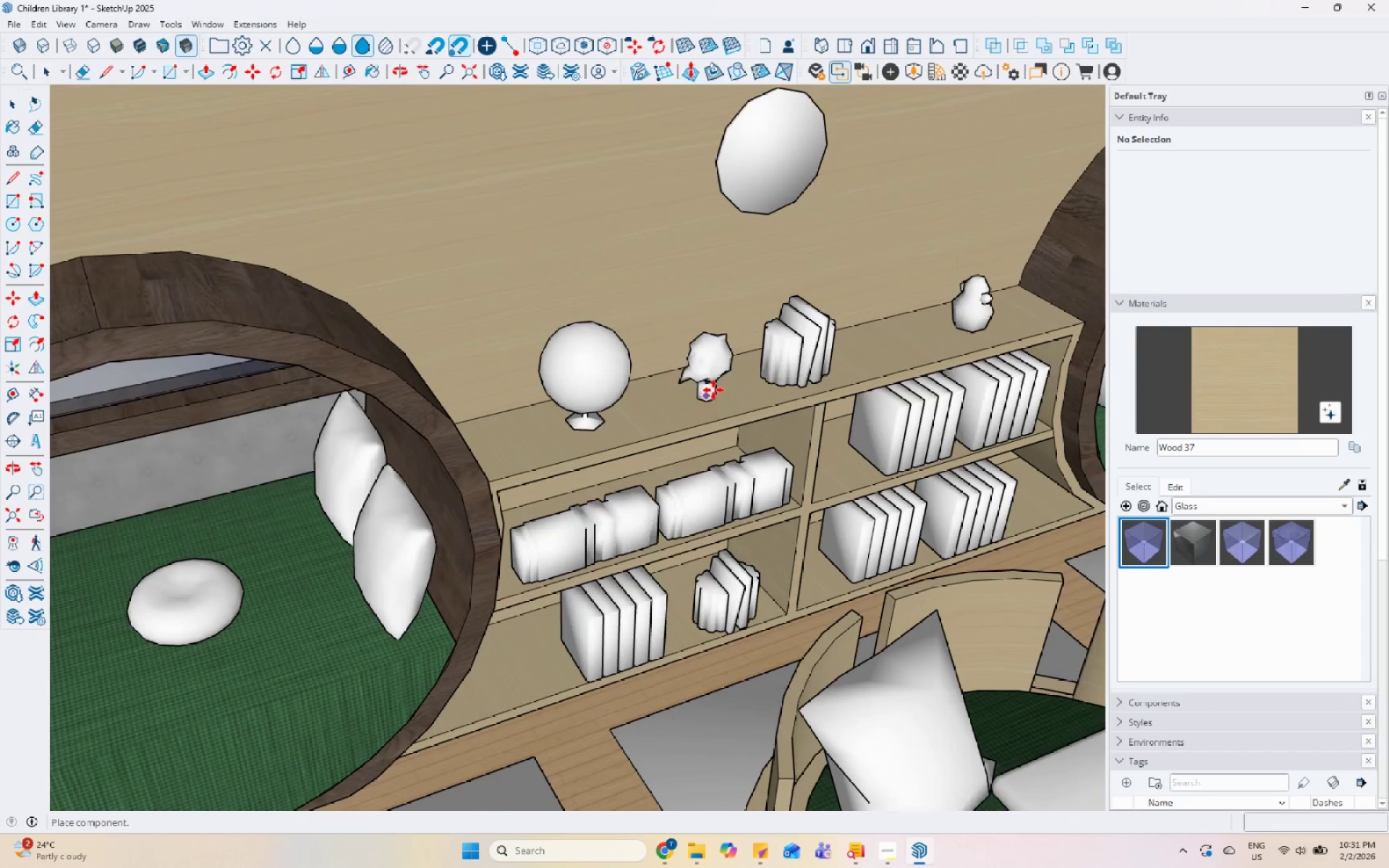 
left_click([714, 389])
 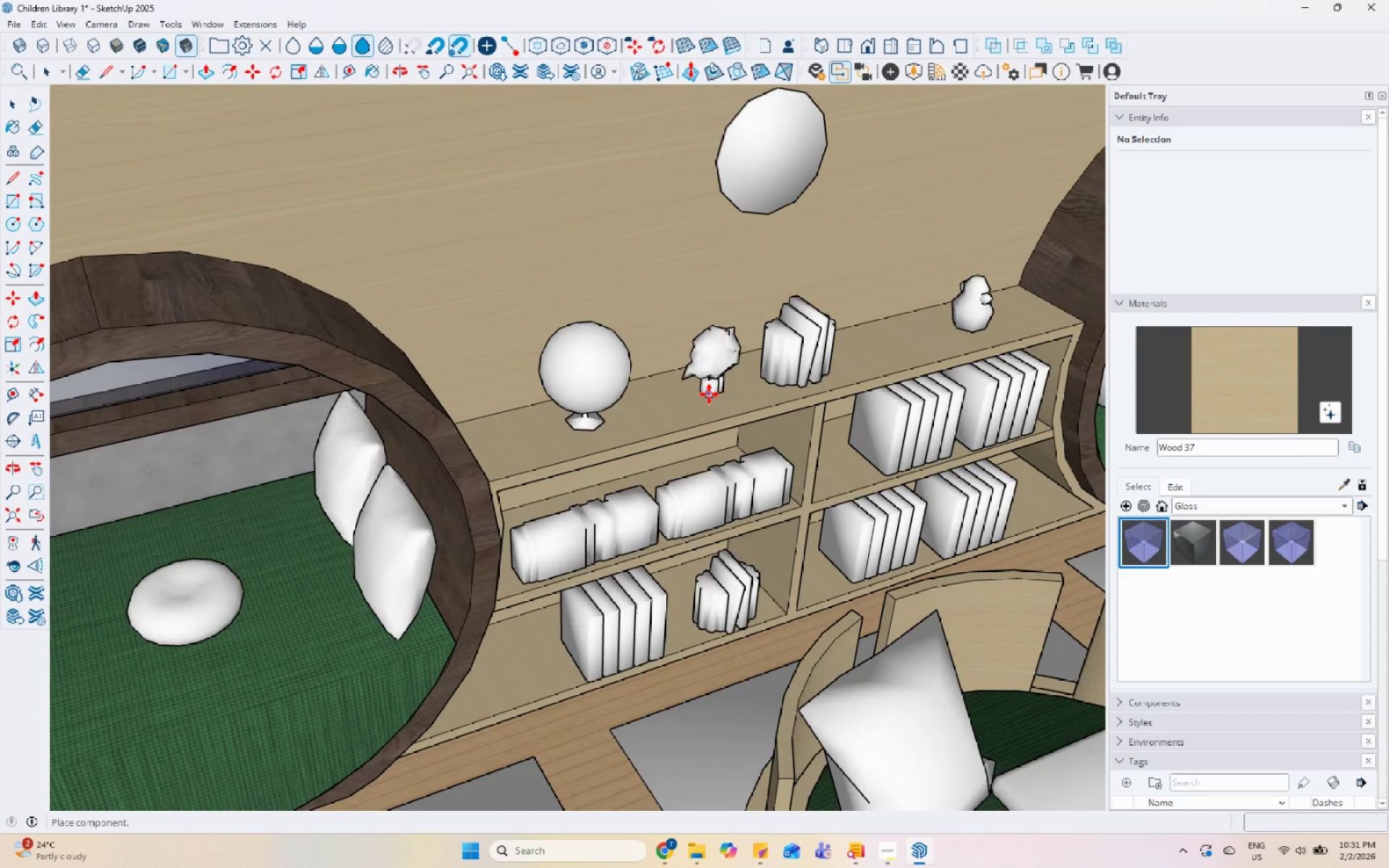 
scroll: coordinate [613, 426], scroll_direction: down, amount: 6.0
 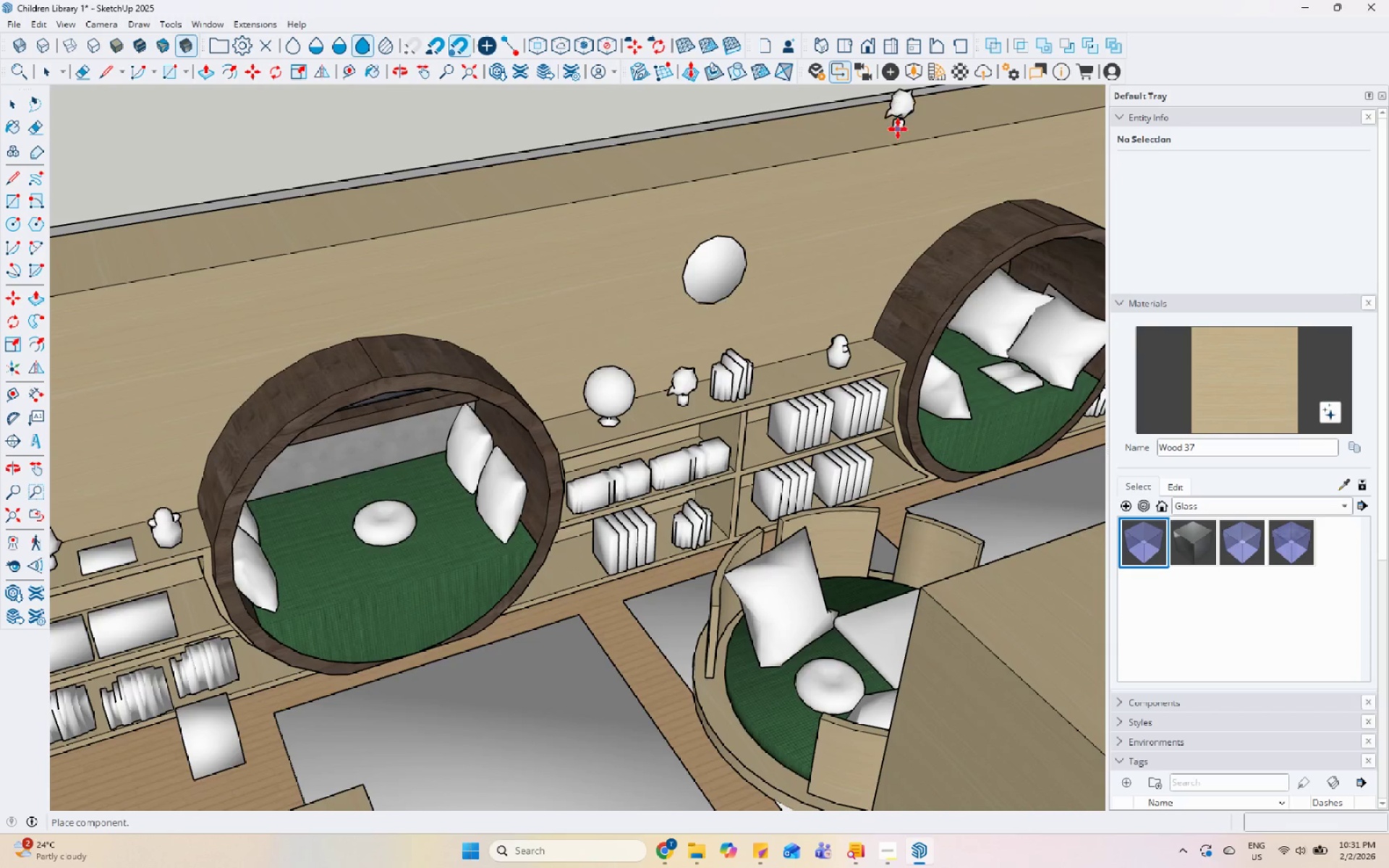 
key(Escape)
 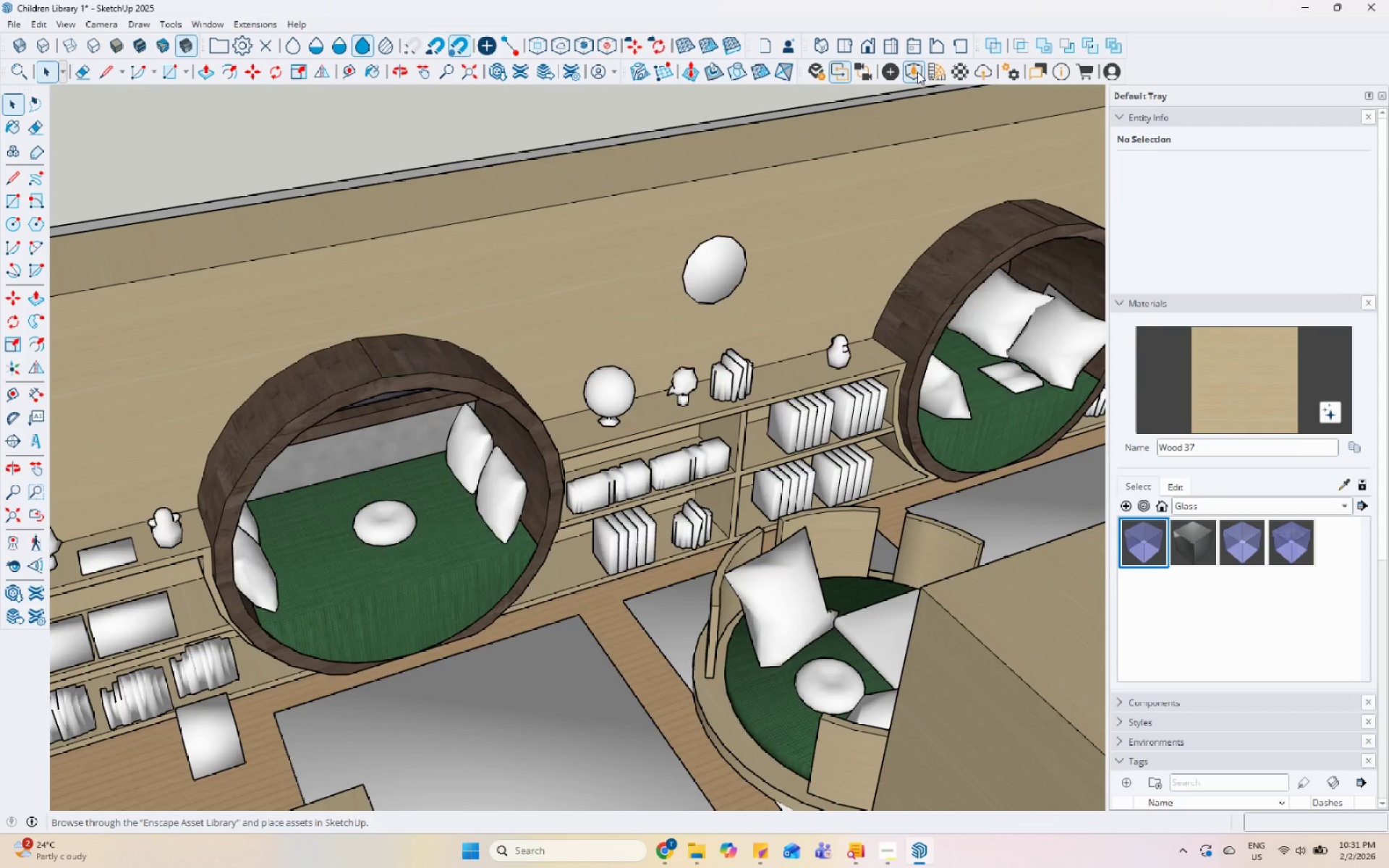 
left_click([915, 69])
 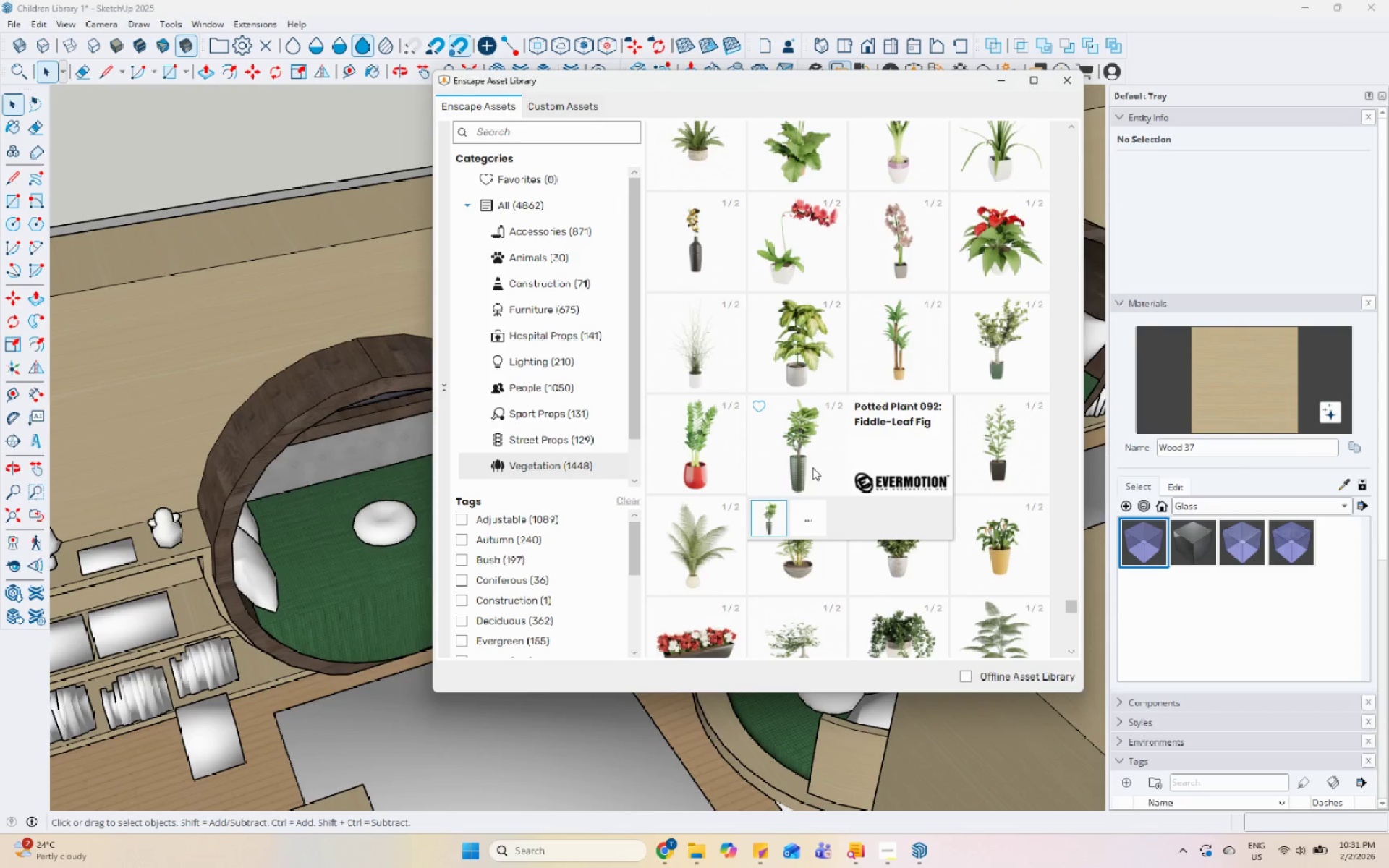 
double_click([805, 460])
 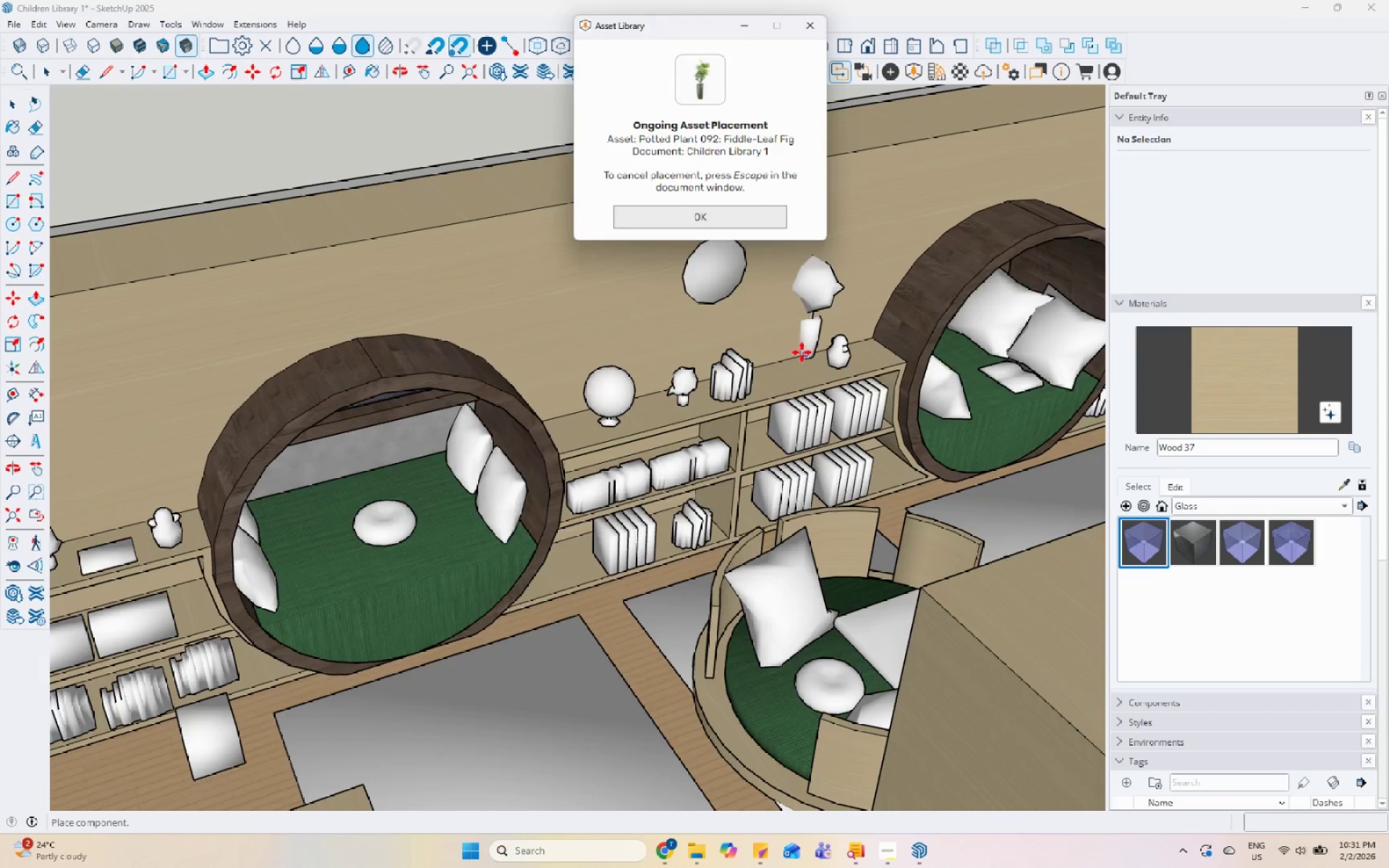 
scroll: coordinate [787, 373], scroll_direction: up, amount: 5.0
 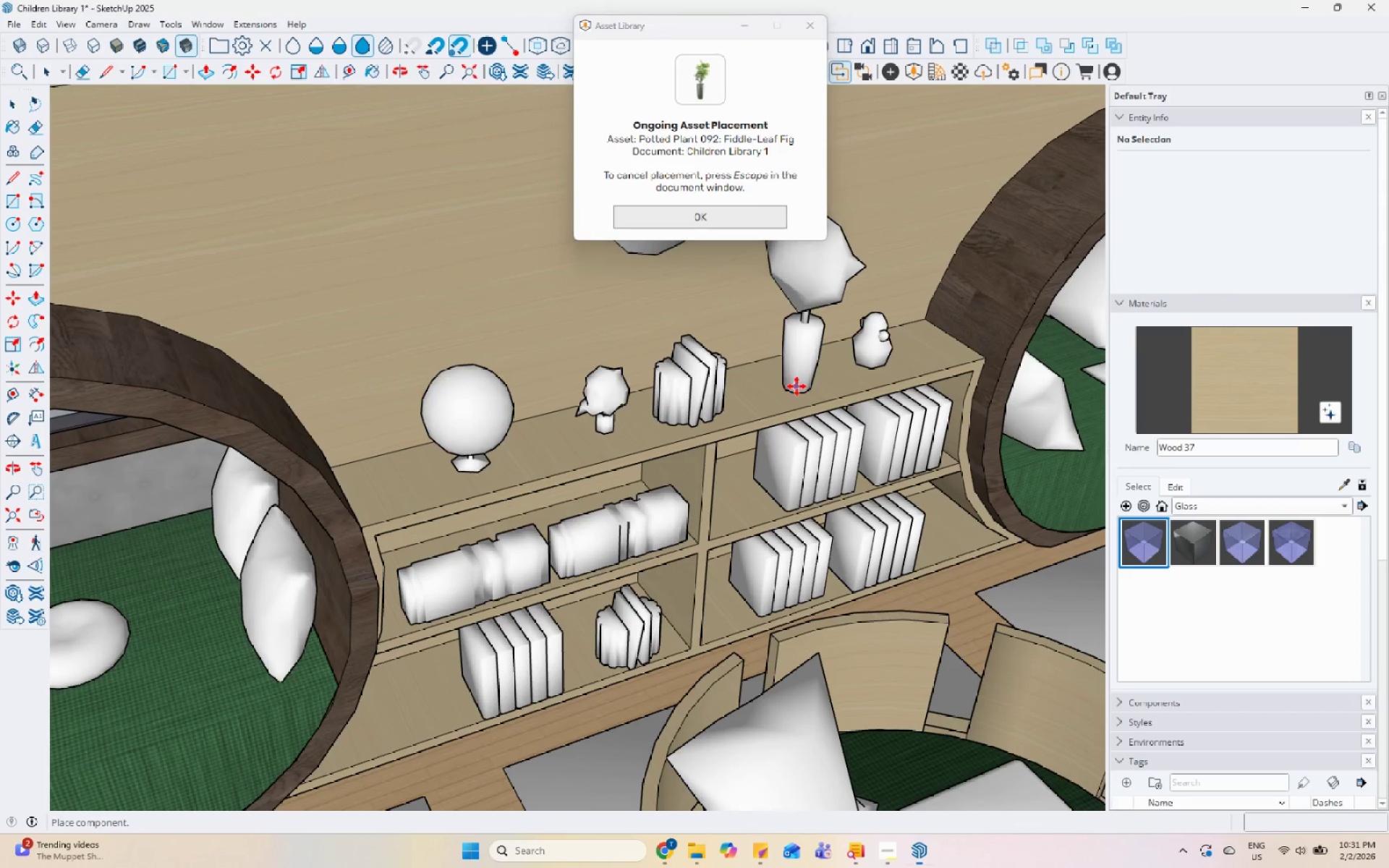 
scroll: coordinate [426, 458], scroll_direction: down, amount: 8.0
 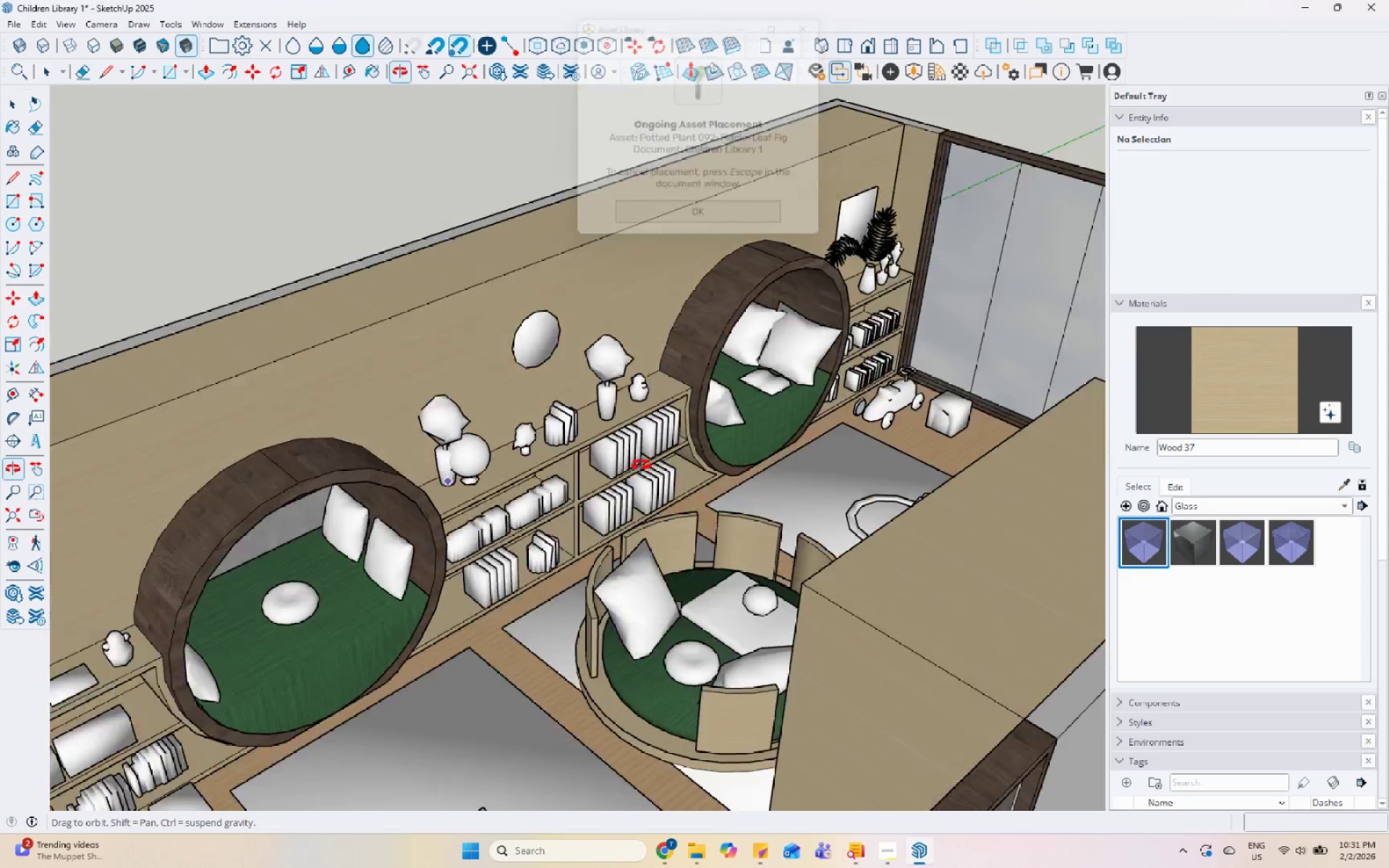 
scroll: coordinate [515, 357], scroll_direction: up, amount: 10.0
 